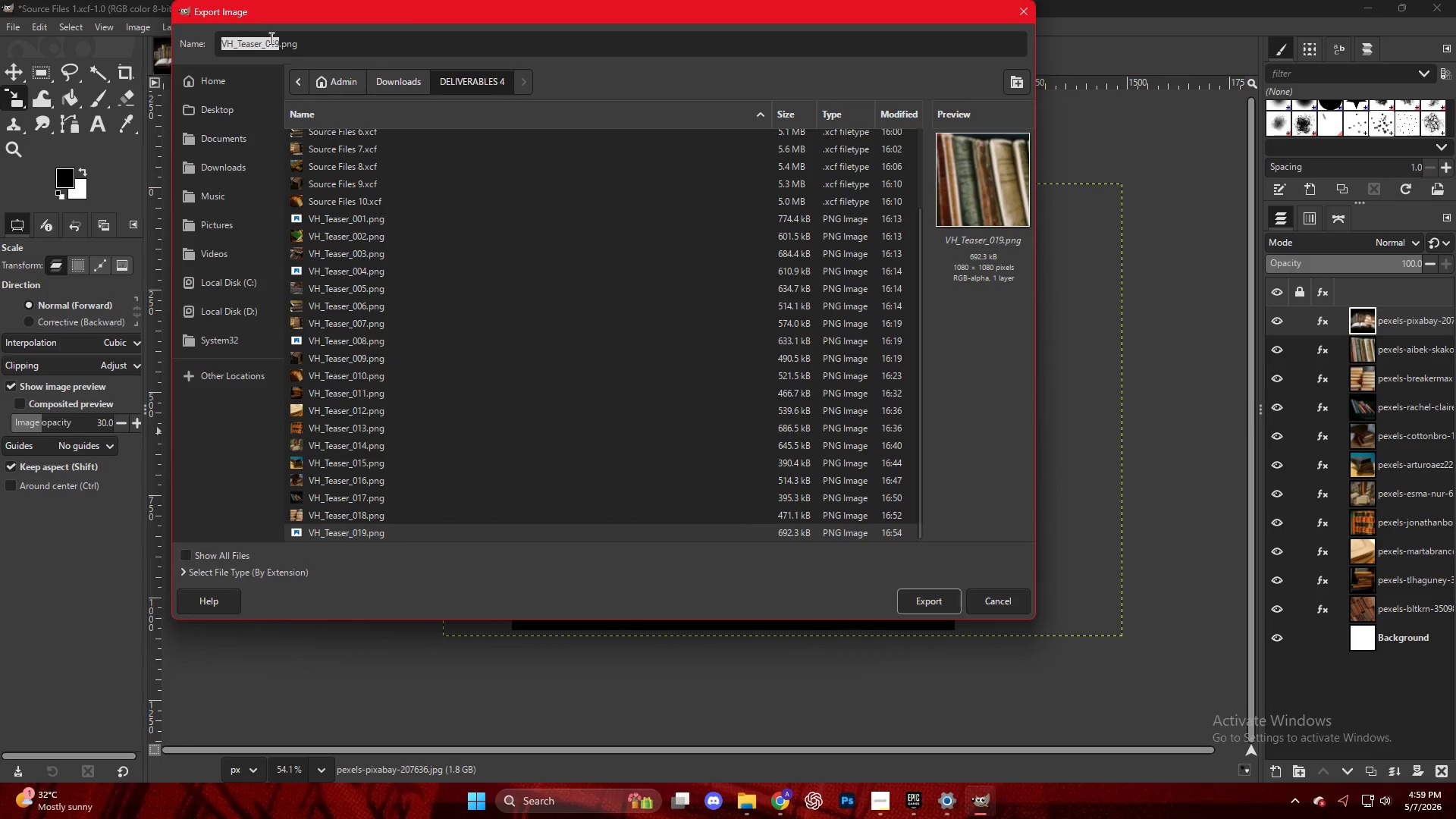 
scroll: coordinate [370, 513], scroll_direction: down, amount: 17.0
 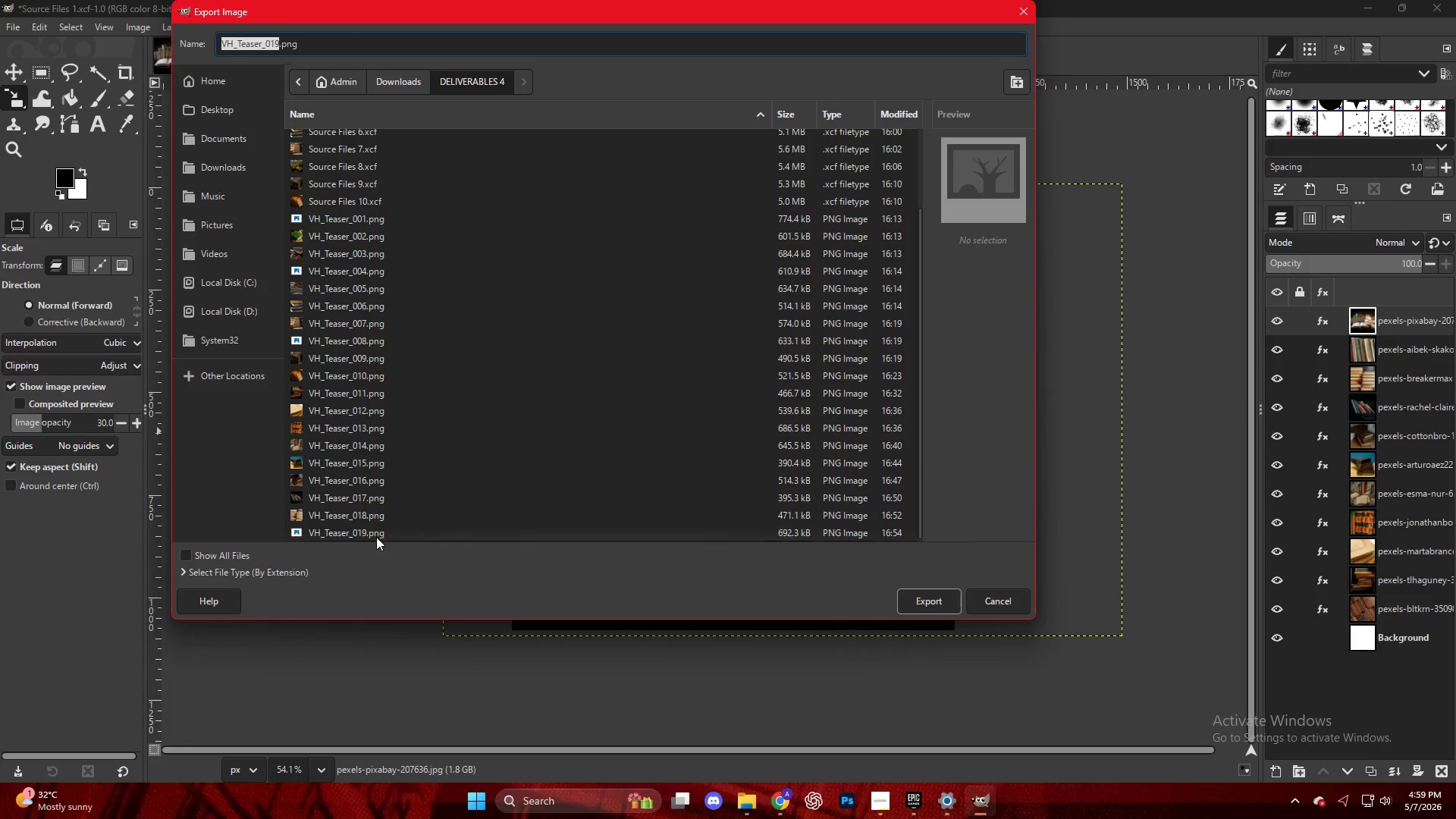 
left_click_drag(start_coordinate=[271, 39], to_coordinate=[275, 39])
 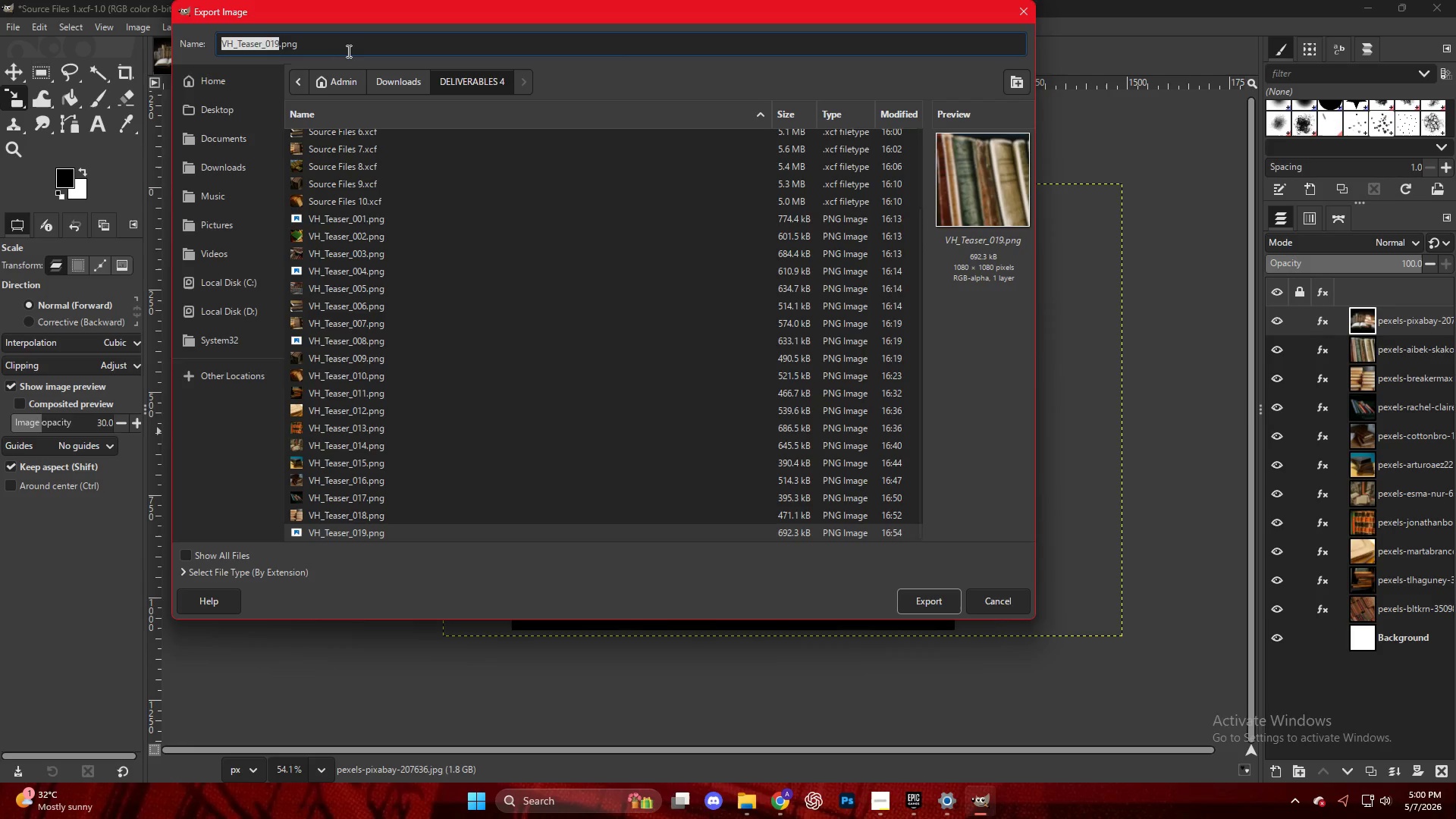 
key(ArrowRight)
 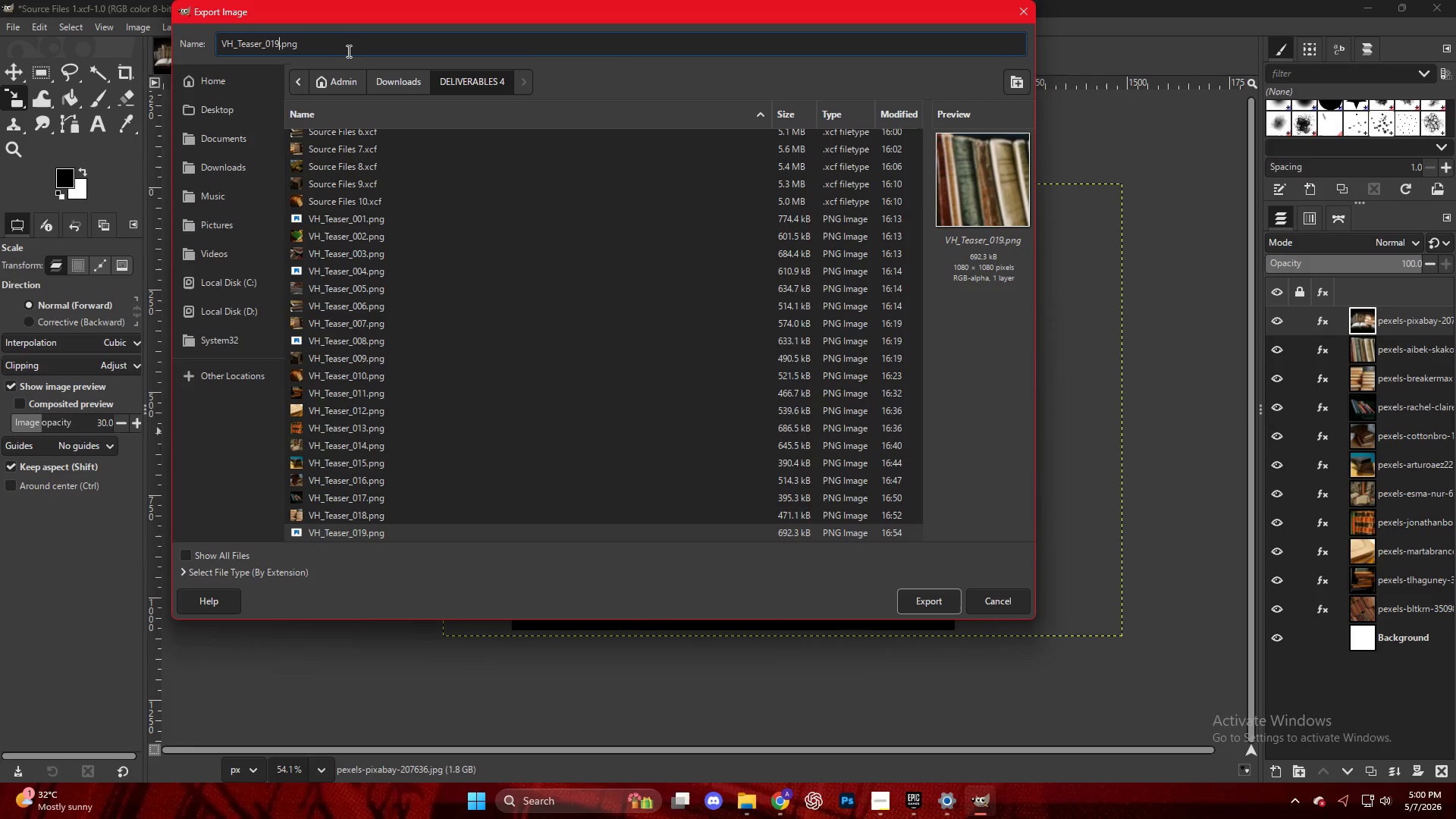 
key(ArrowLeft)
 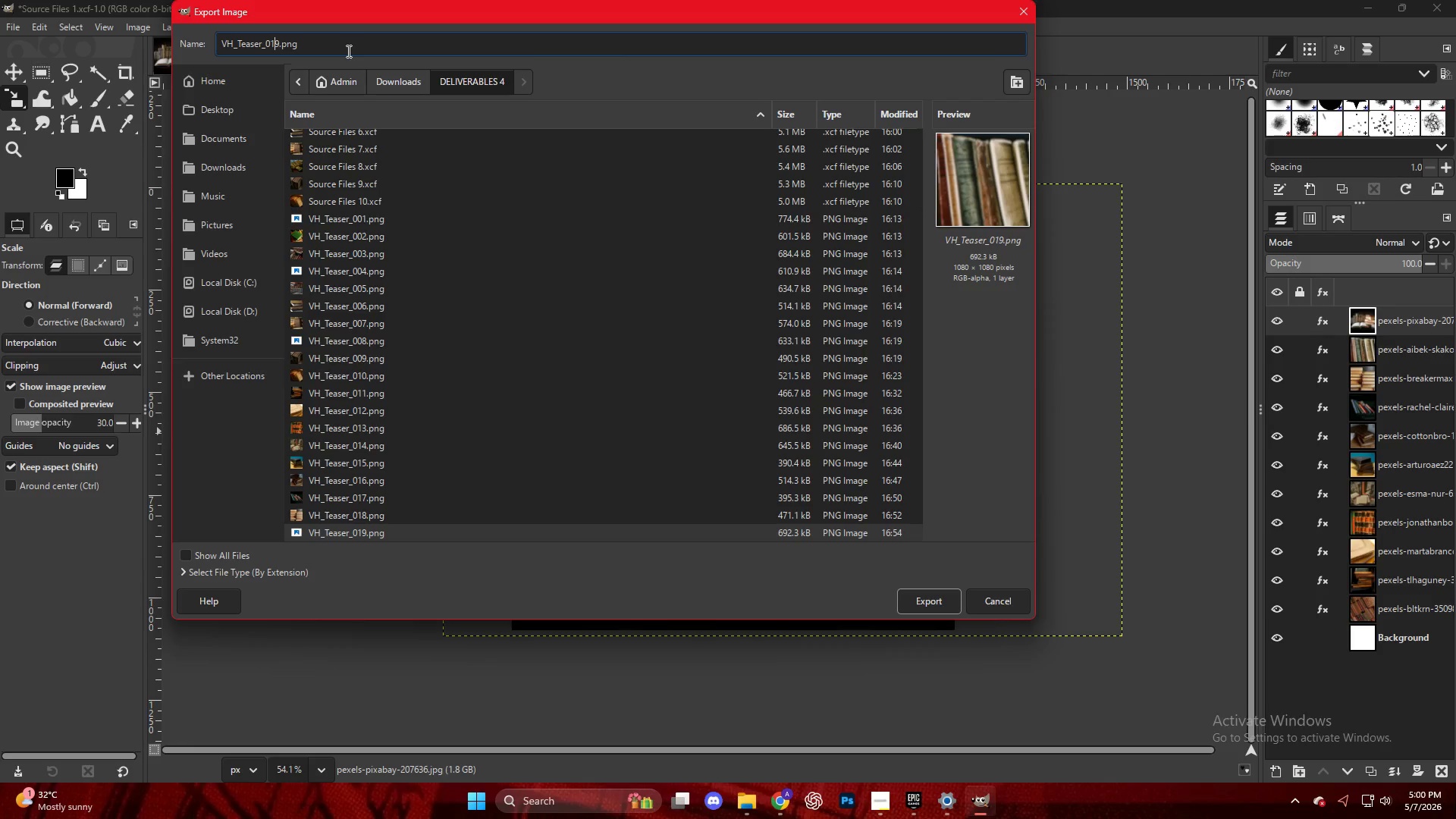 
key(ArrowRight)
 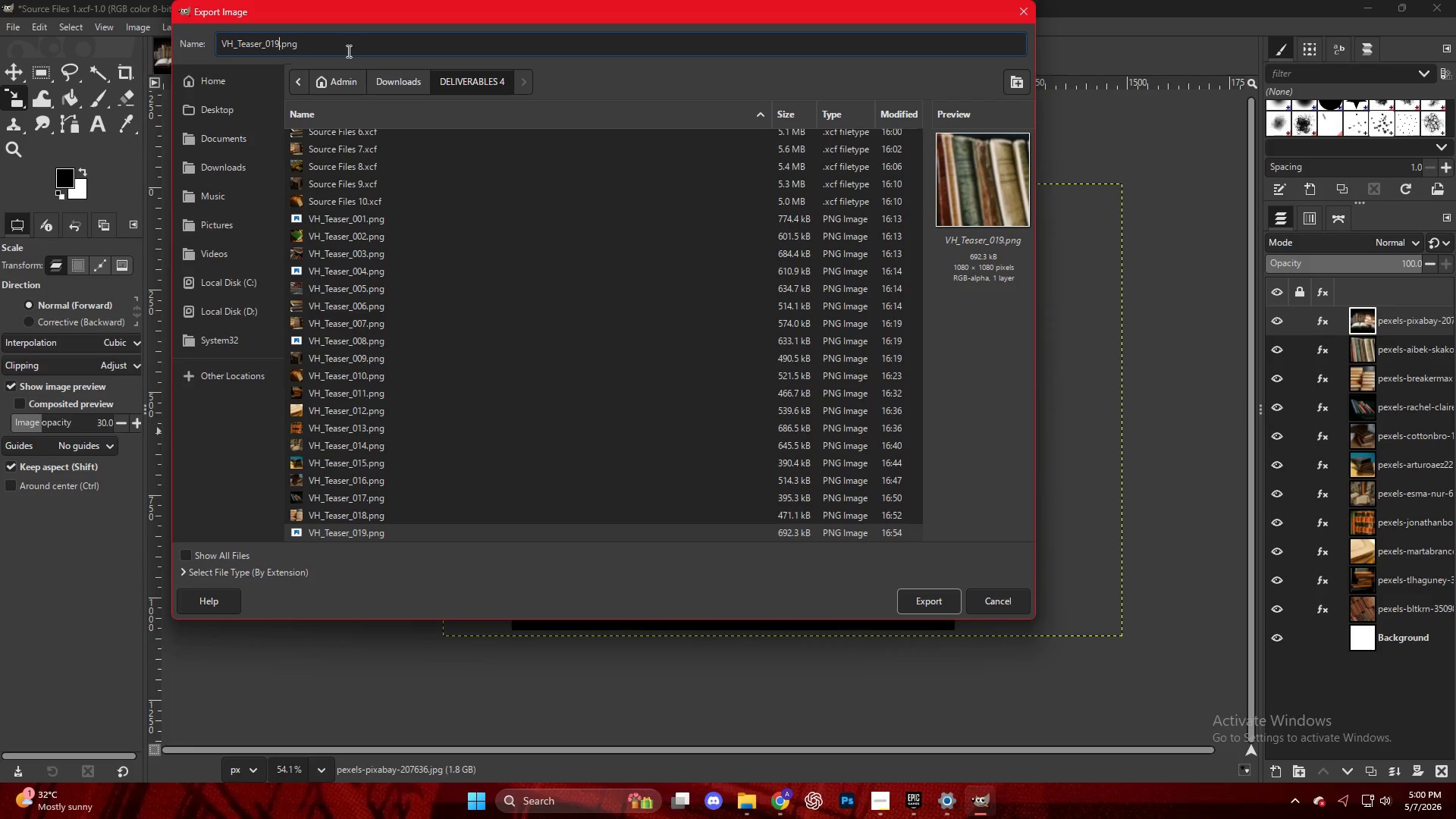 
key(Backspace)
 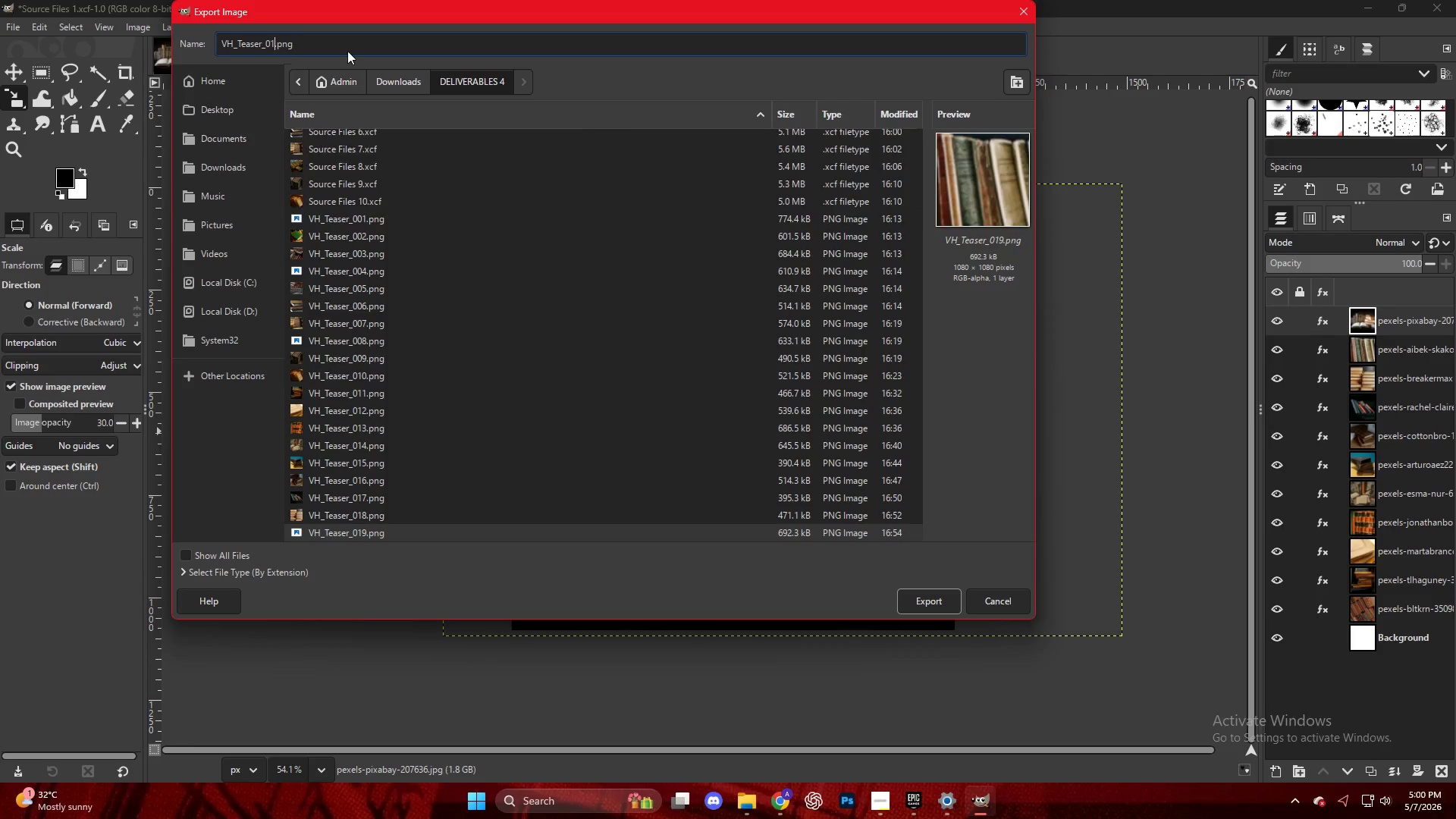 
key(Backspace)
 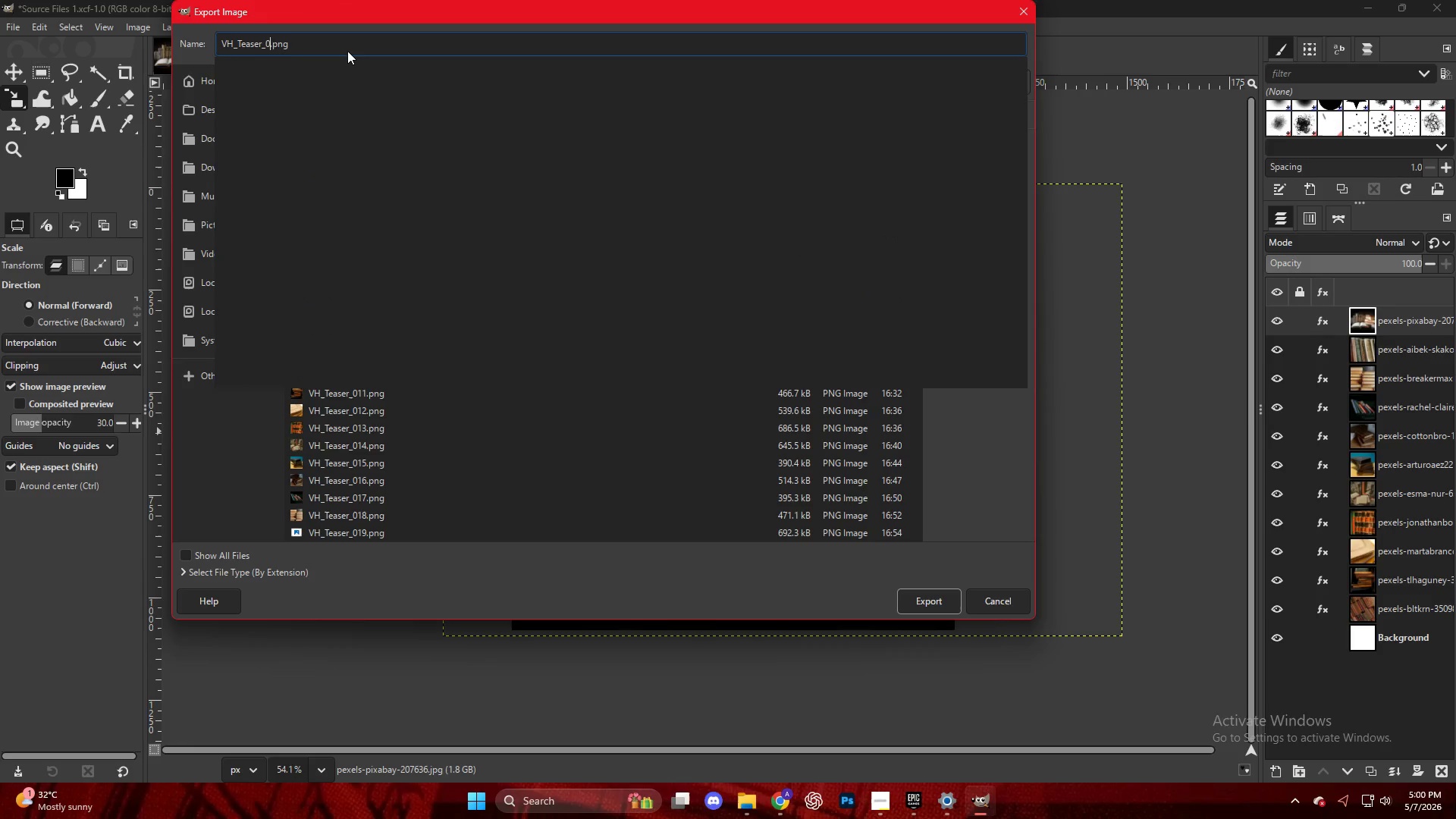 
key(2)
 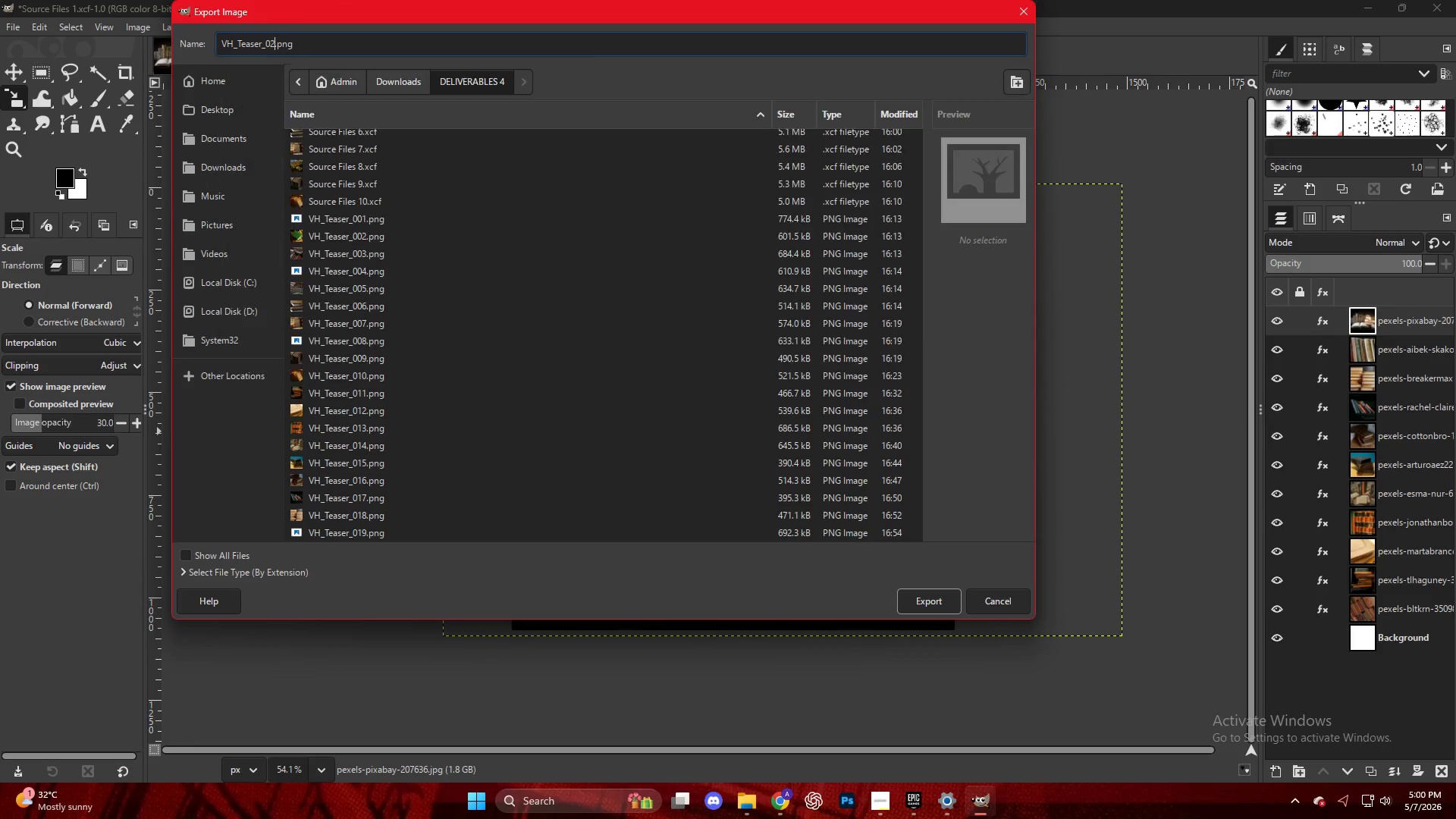 
key(Numpad0)
 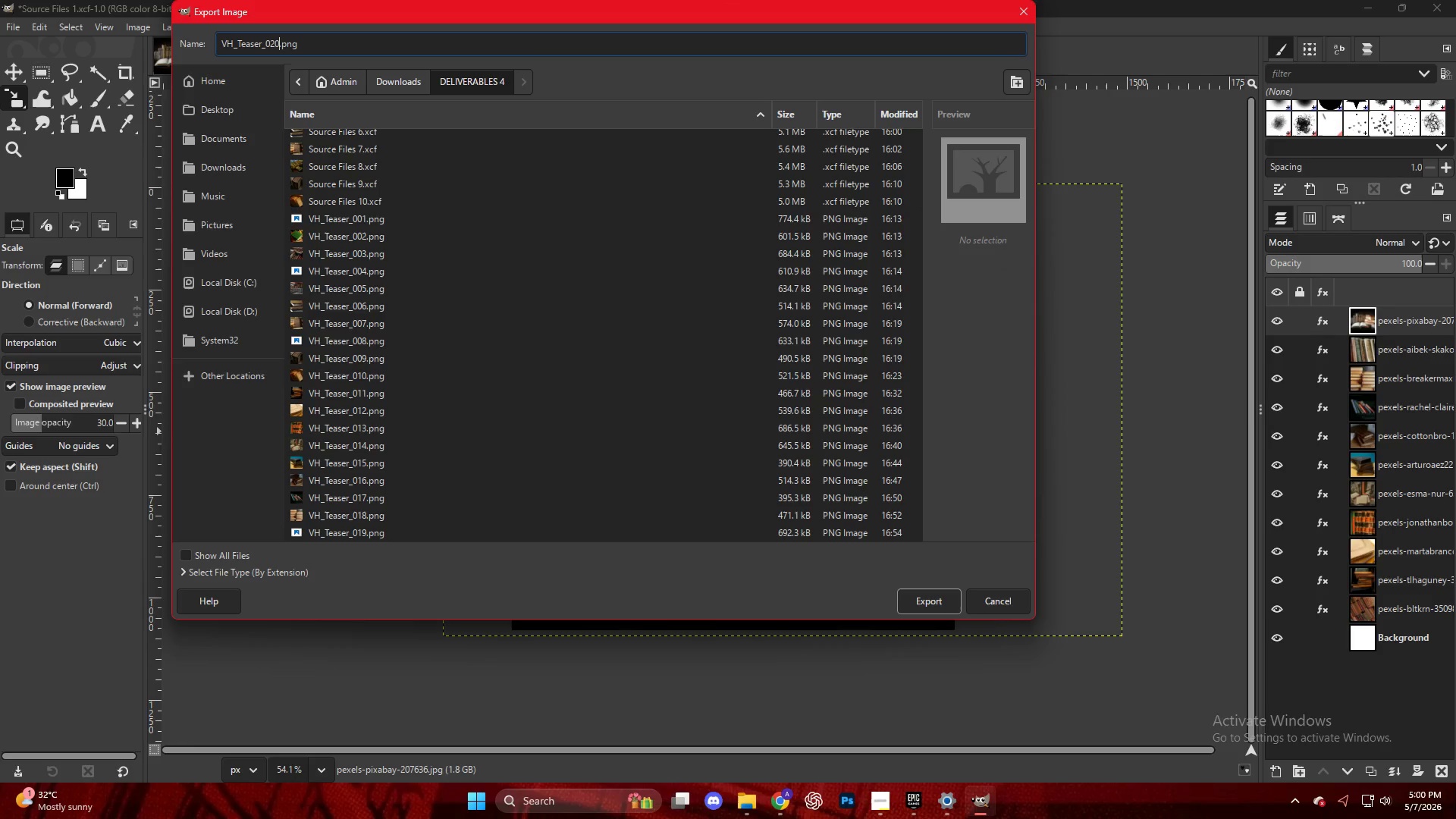 
key(NumpadEnter)
 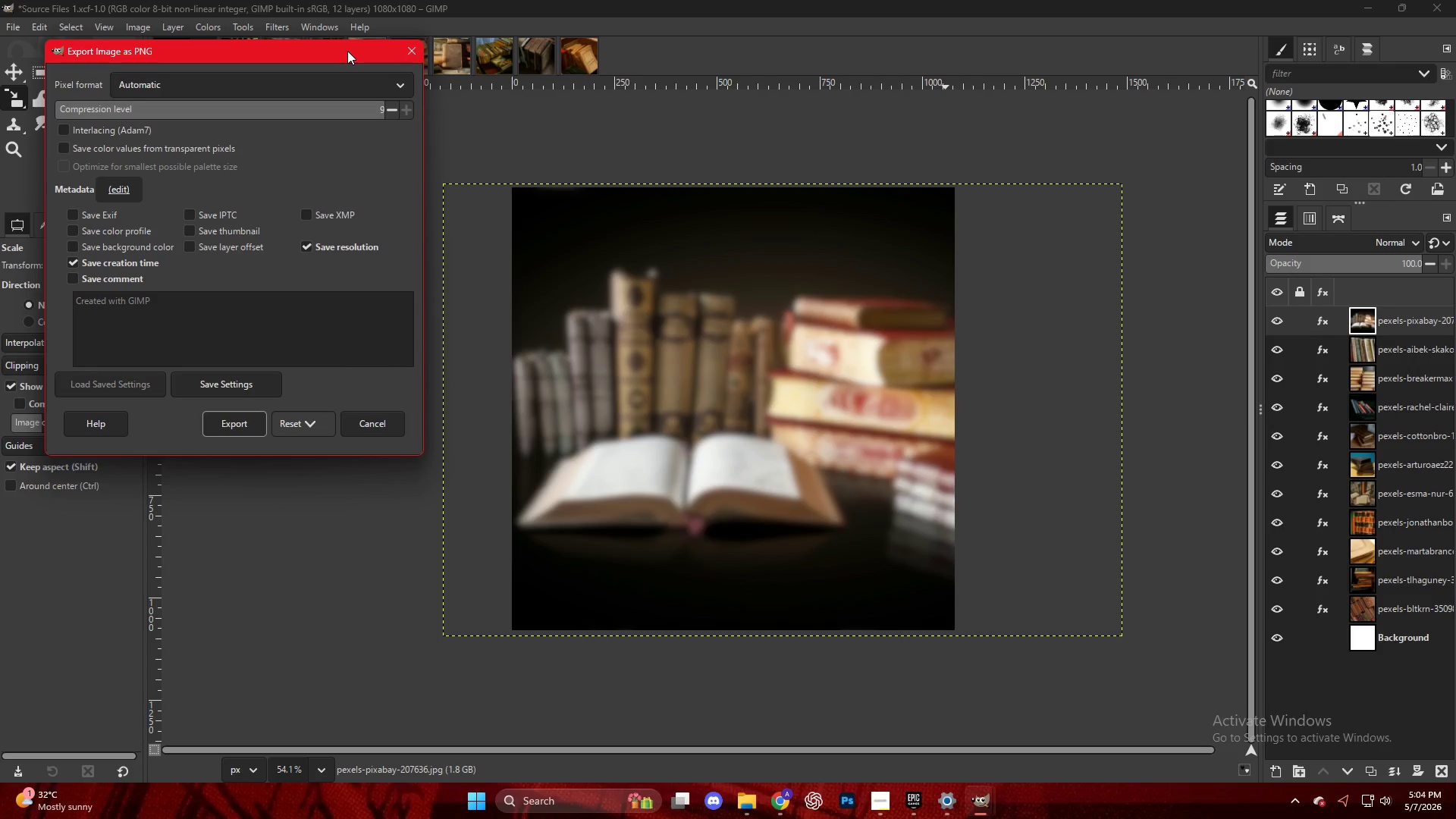 
wait(243.12)
 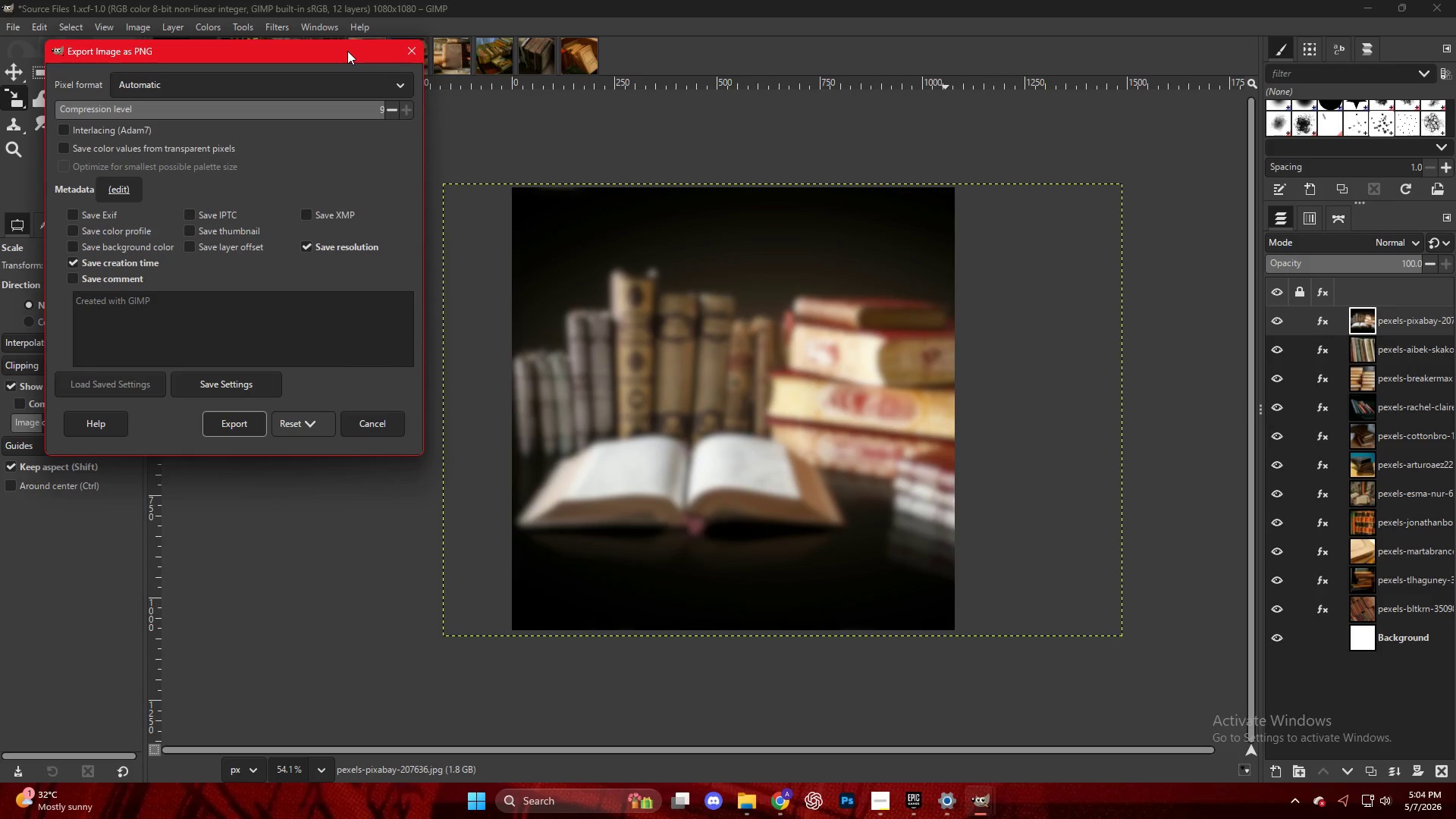 
left_click([245, 429])
 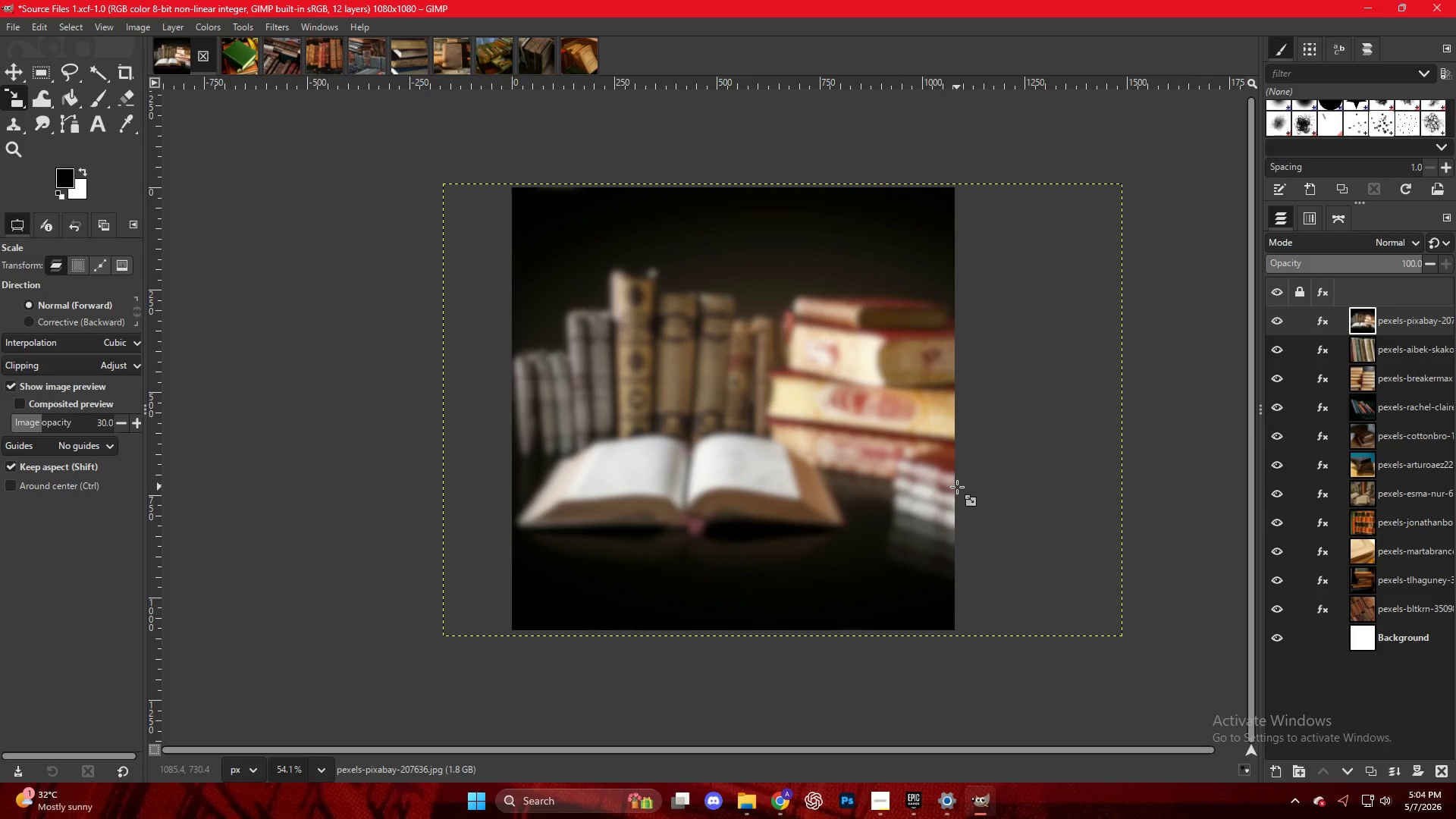 
wait(17.81)
 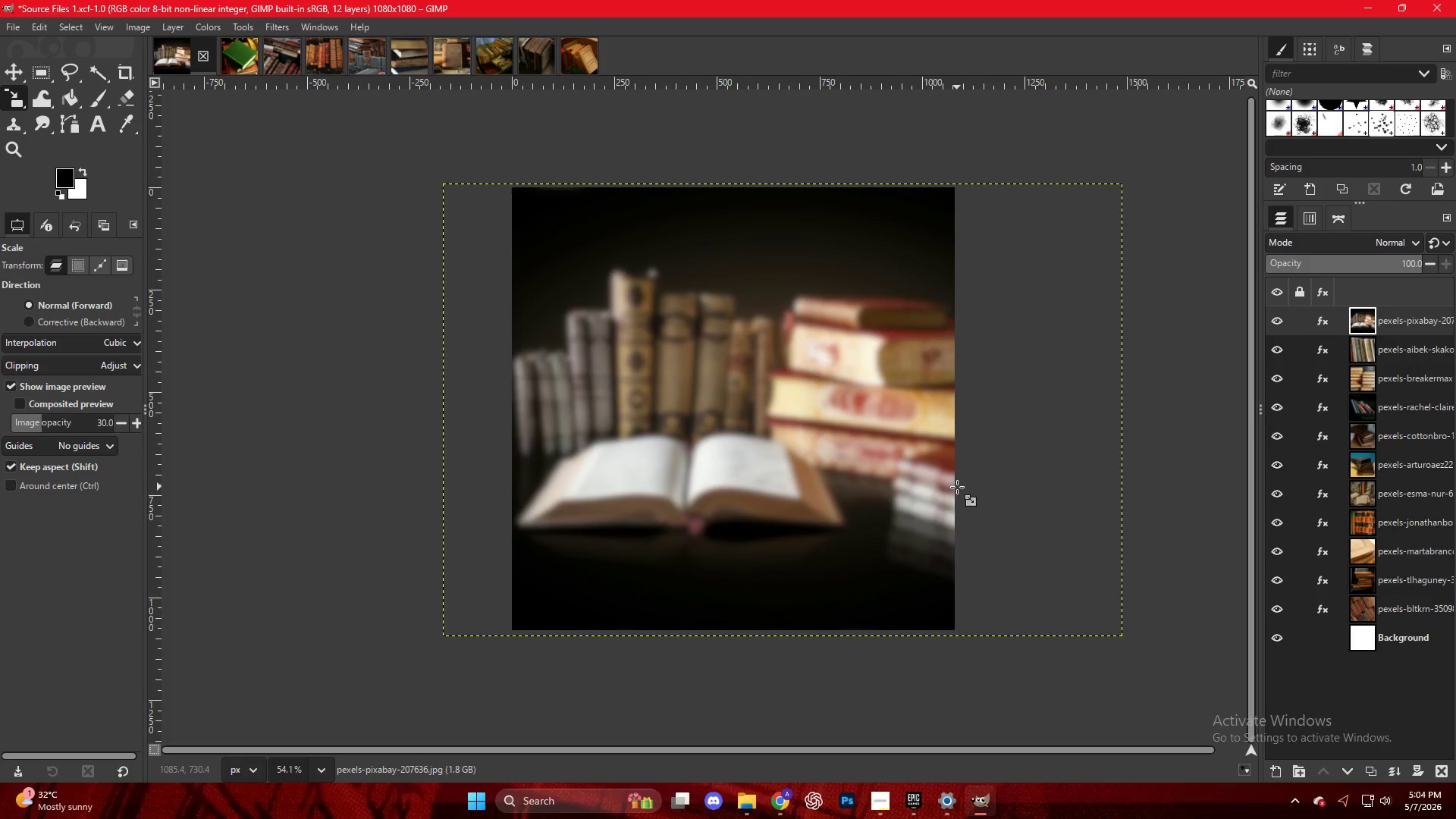 
left_click([787, 806])
 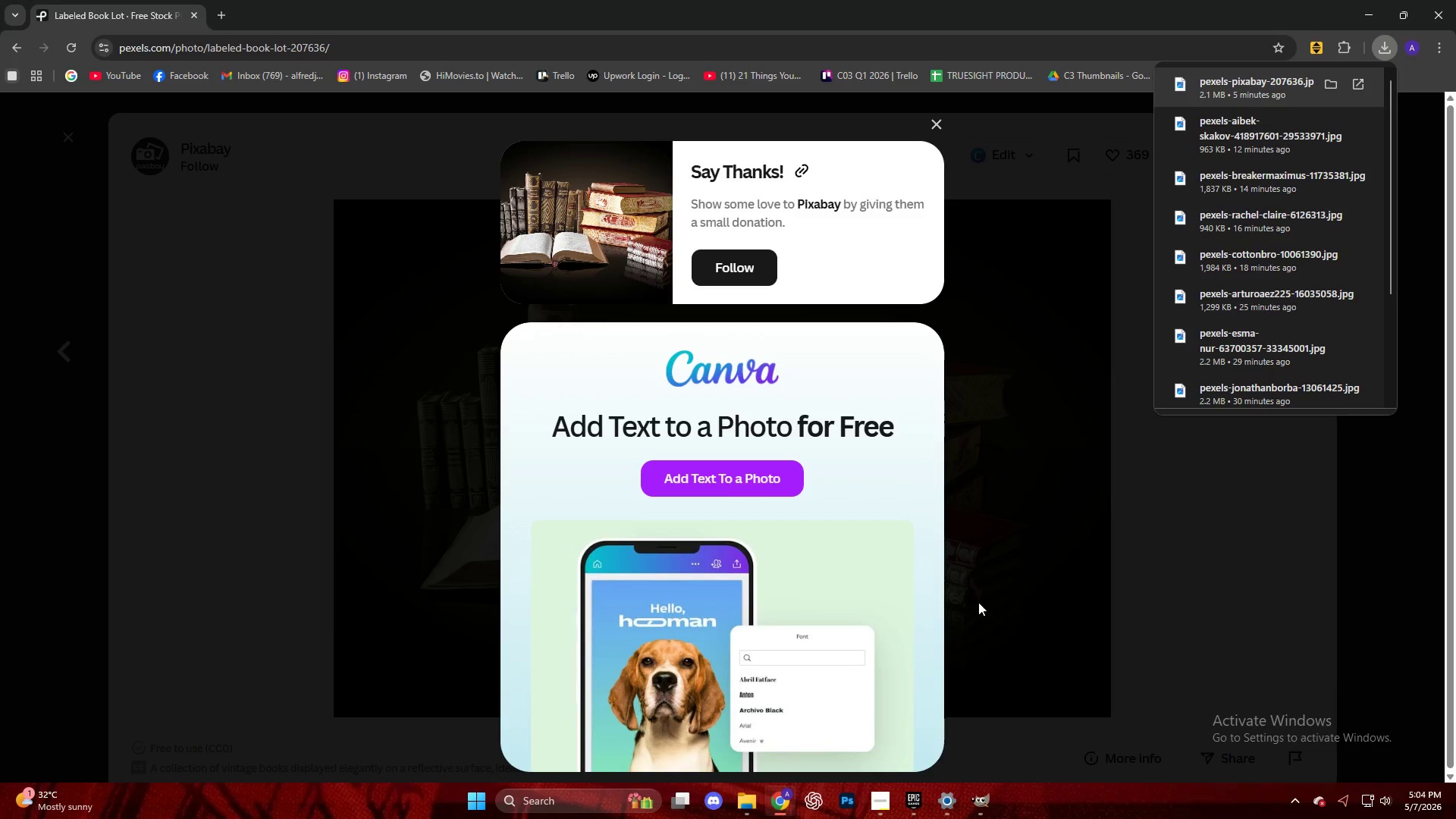 
left_click([1024, 552])
 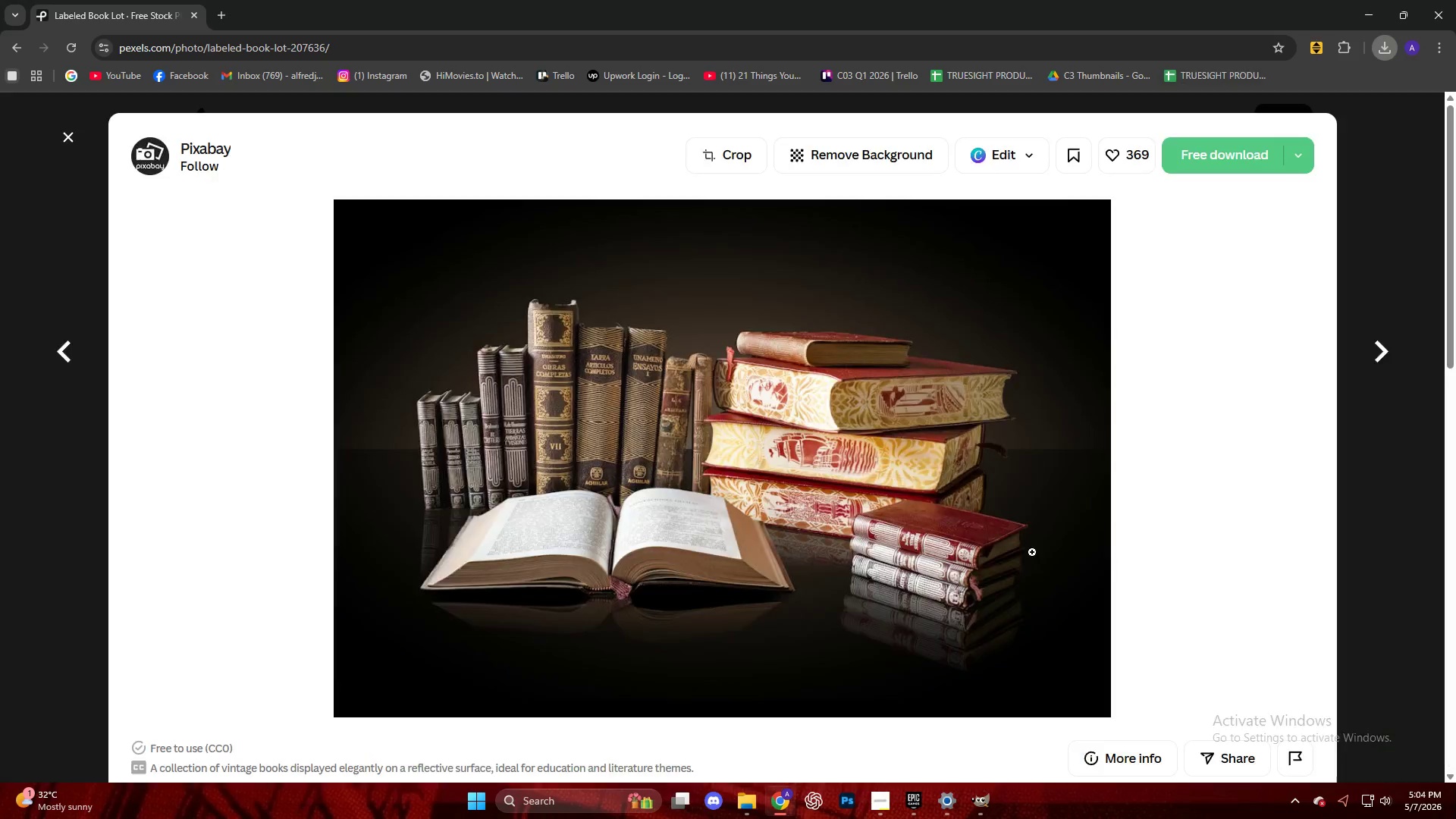 
scroll: coordinate [69, 407], scroll_direction: down, amount: 24.0
 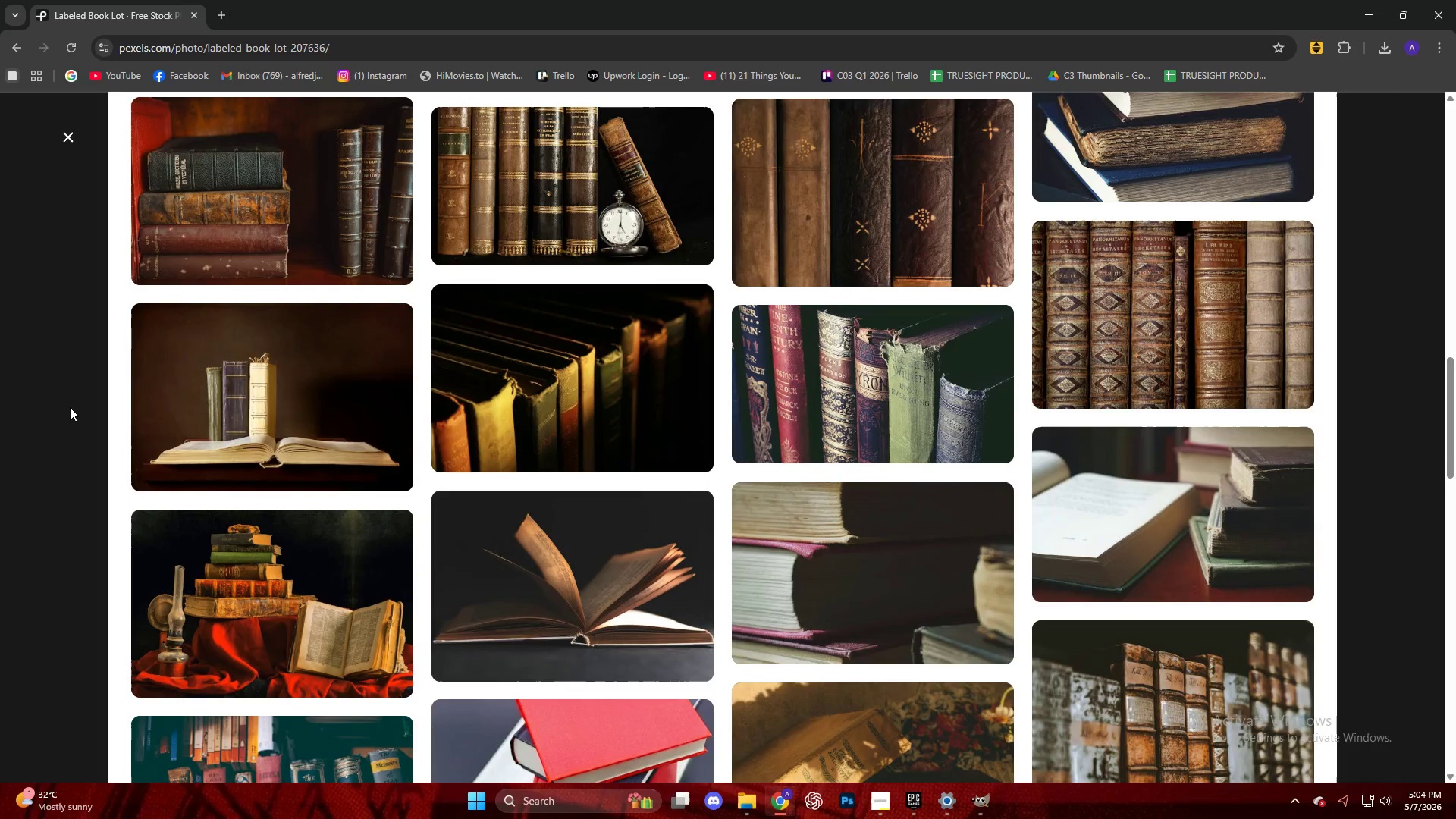 
scroll: coordinate [70, 407], scroll_direction: up, amount: 3.0
 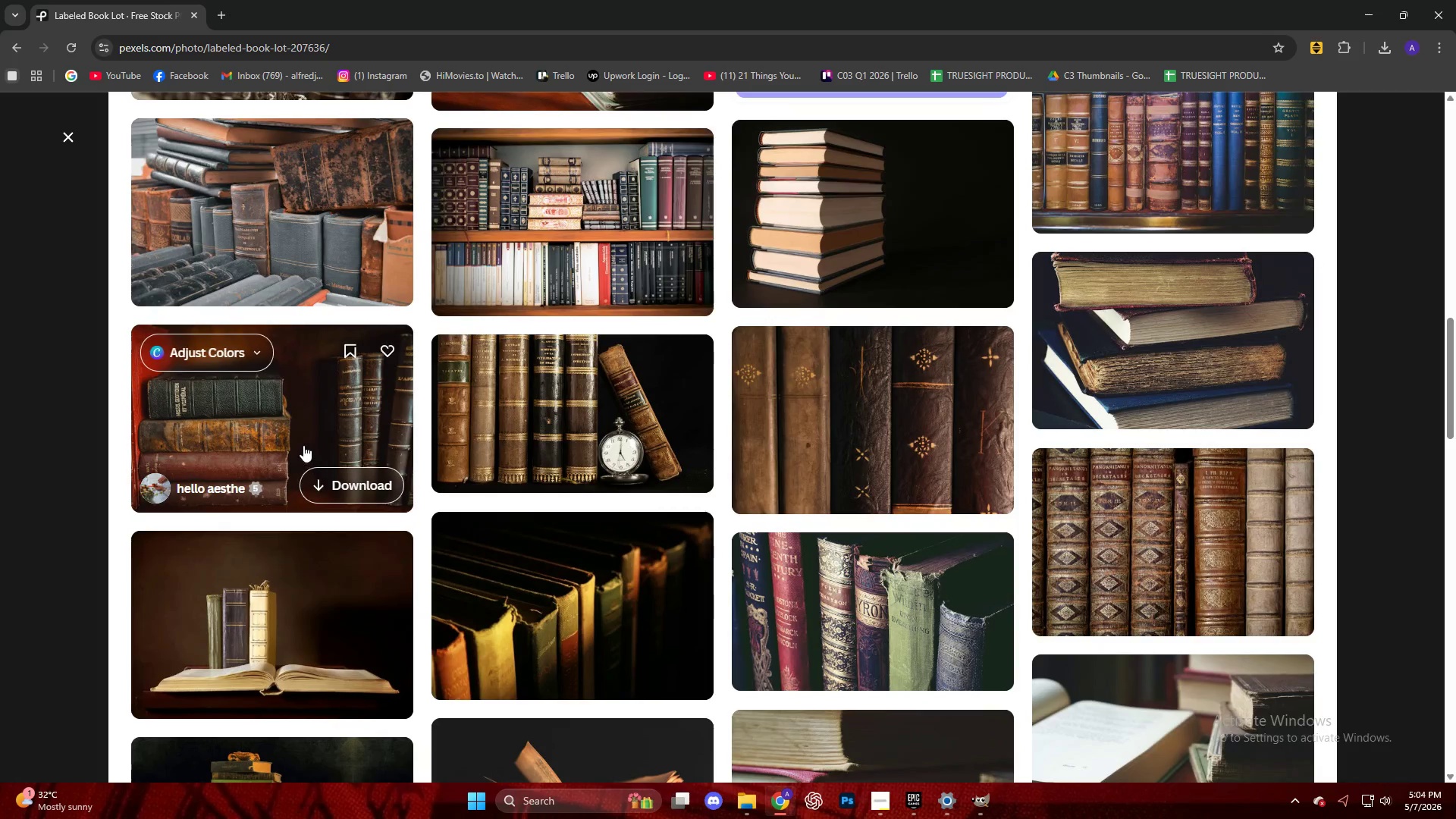 
left_click([299, 426])
 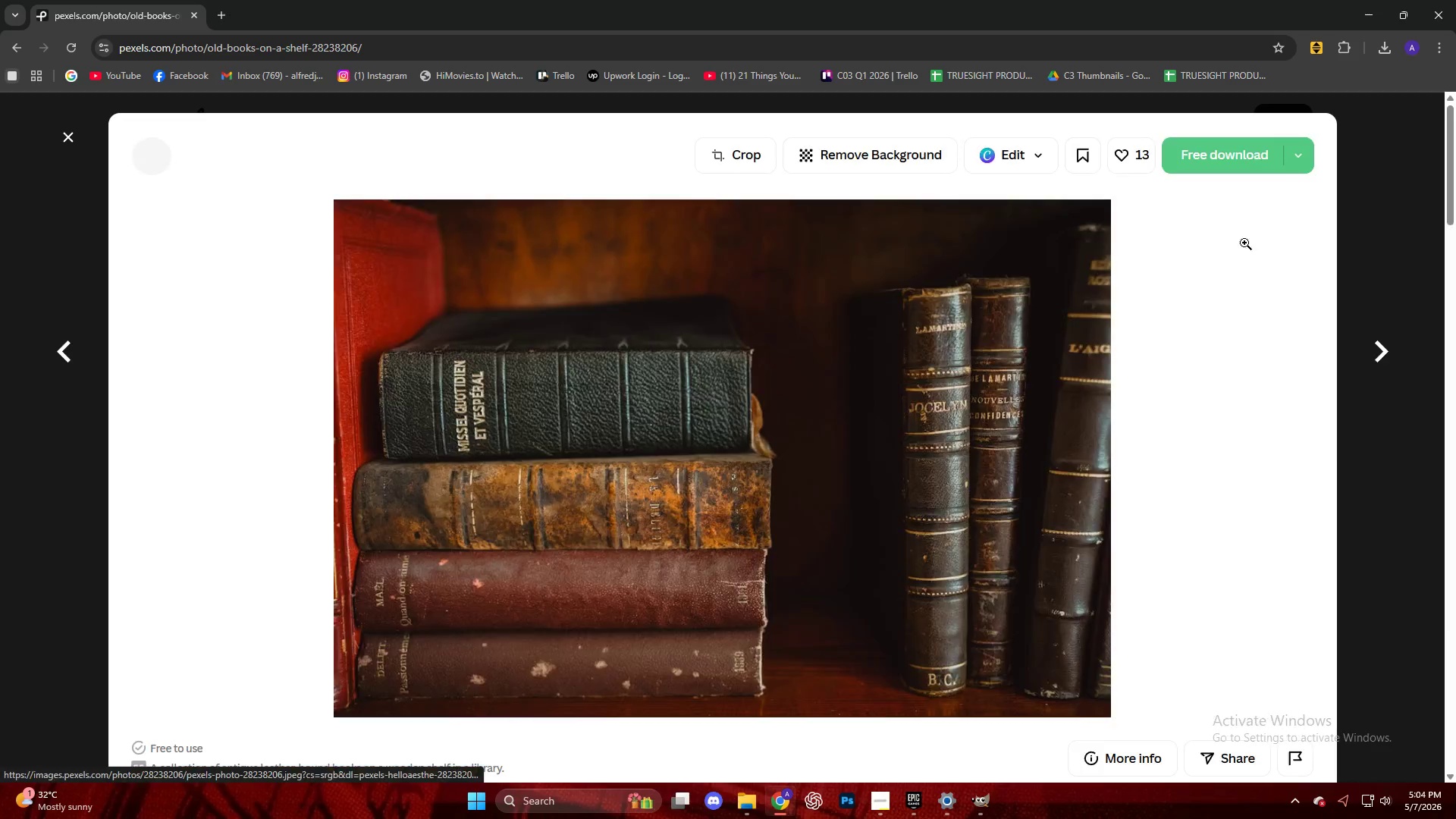 
mouse_move([1198, 163])
 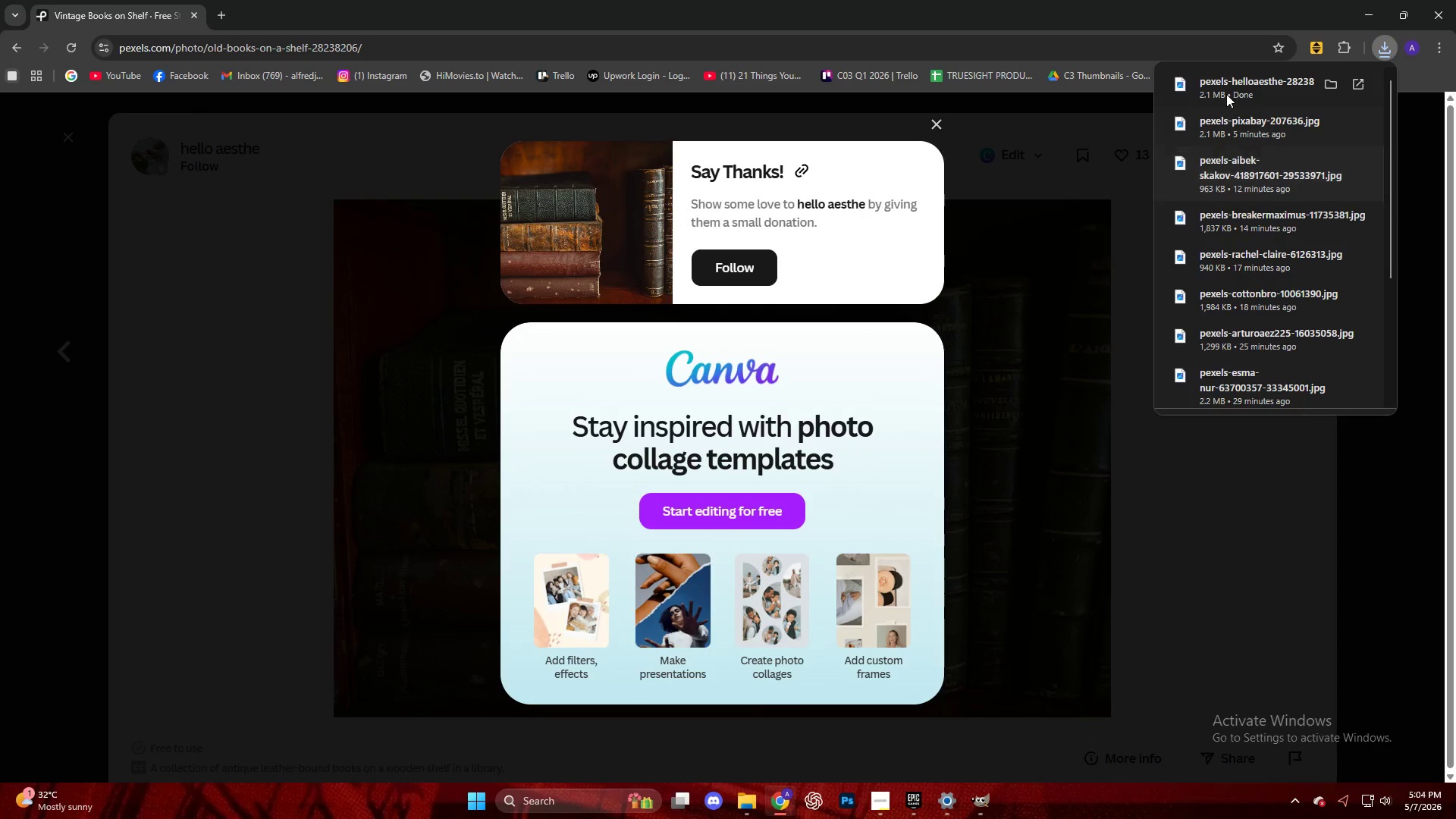 
left_click_drag(start_coordinate=[1225, 89], to_coordinate=[903, 405])
 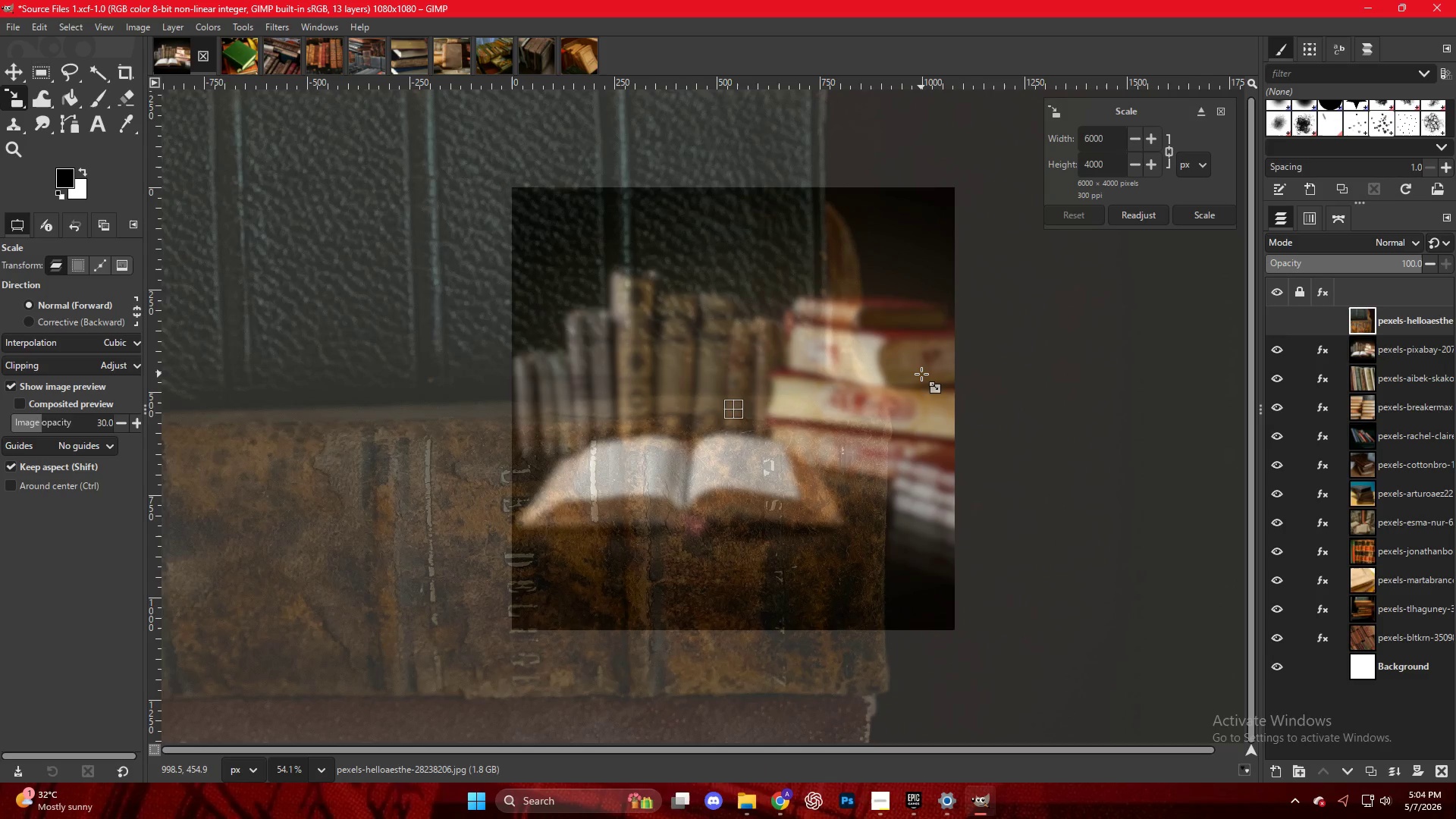 
hold_key(key=ControlLeft, duration=4.24)
scroll: coordinate [894, 408], scroll_direction: down, amount: 16.0
 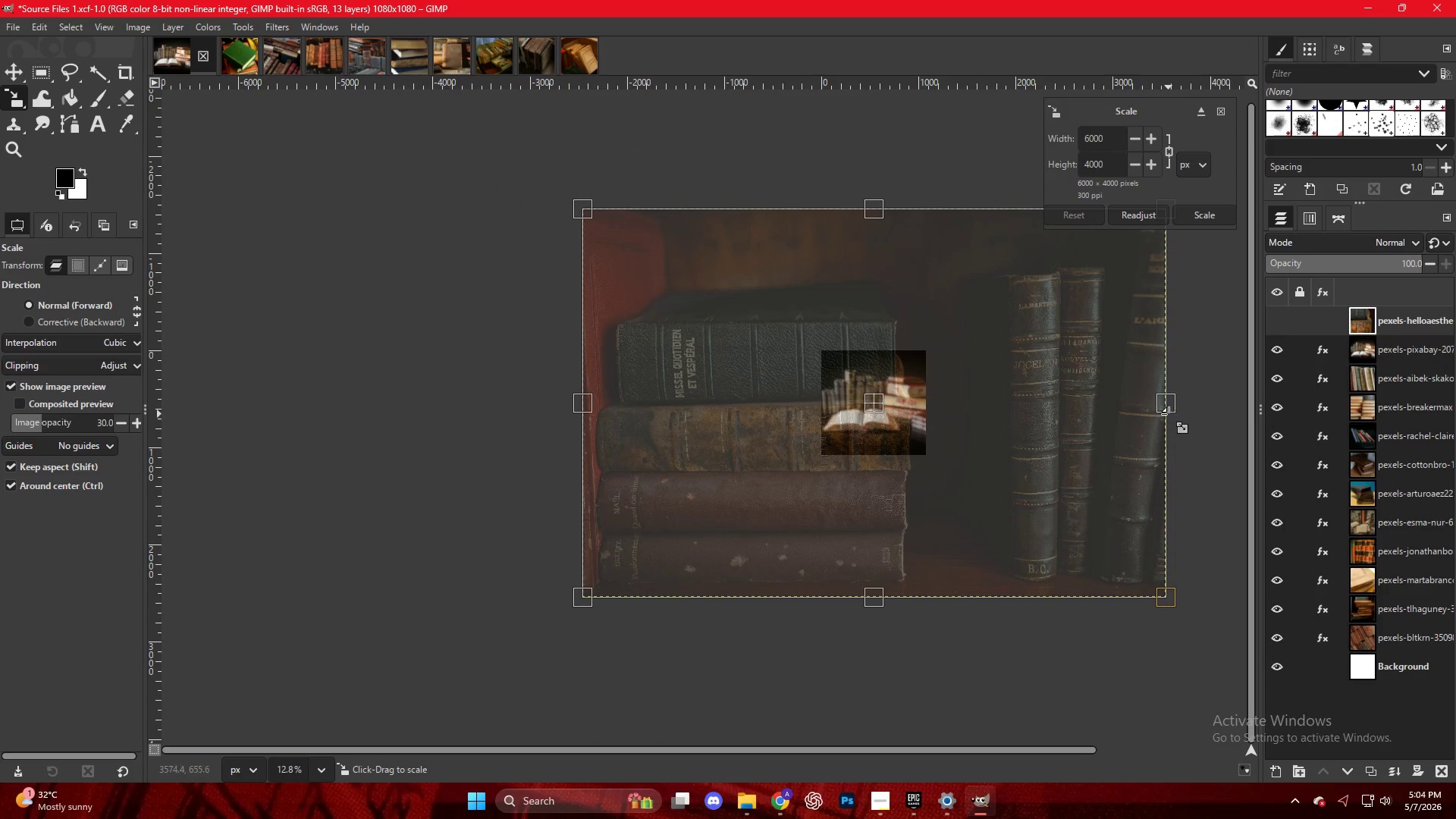 
left_click_drag(start_coordinate=[1168, 406], to_coordinate=[954, 397])
 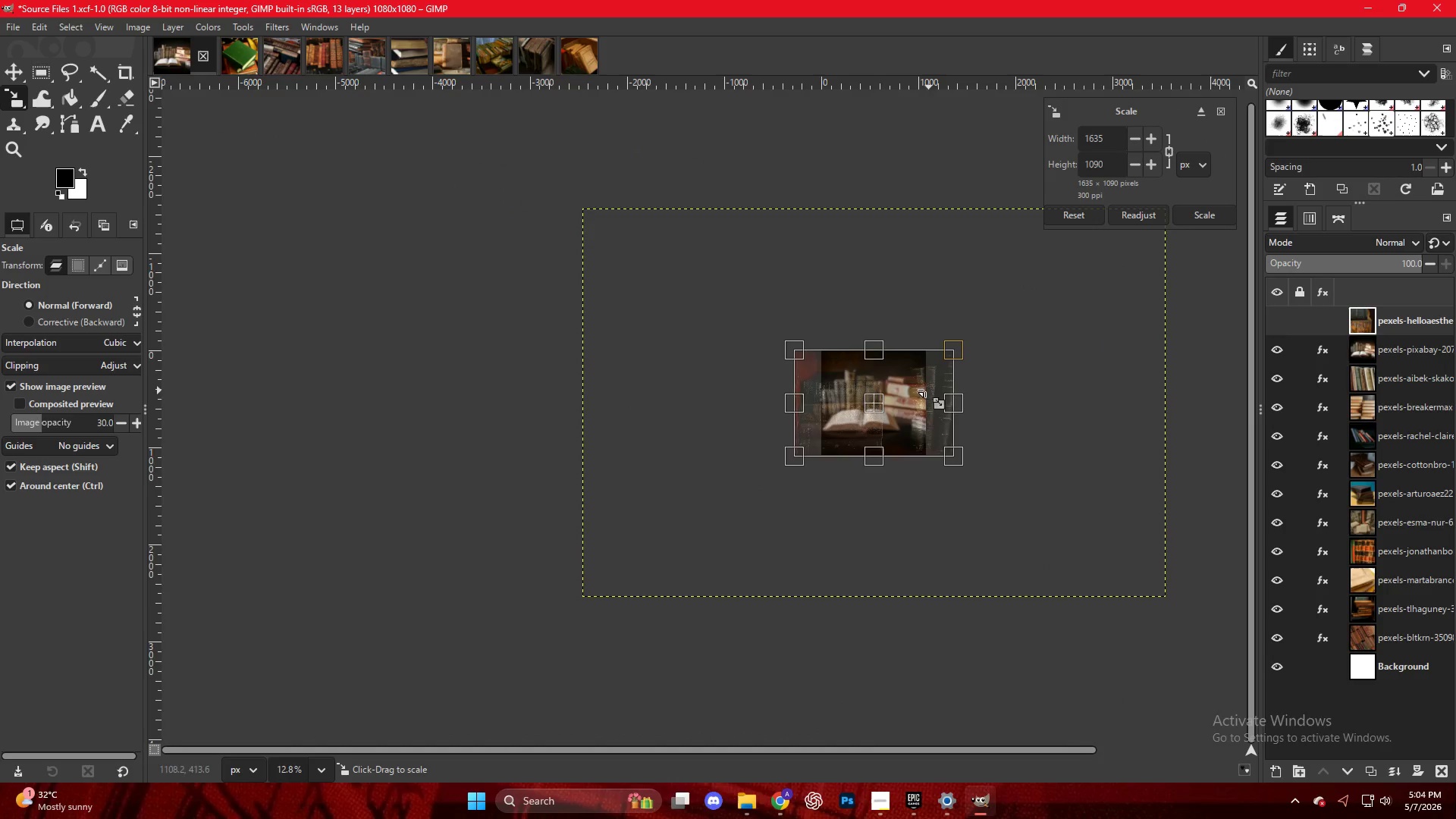 
scroll: coordinate [919, 379], scroll_direction: up, amount: 12.0
 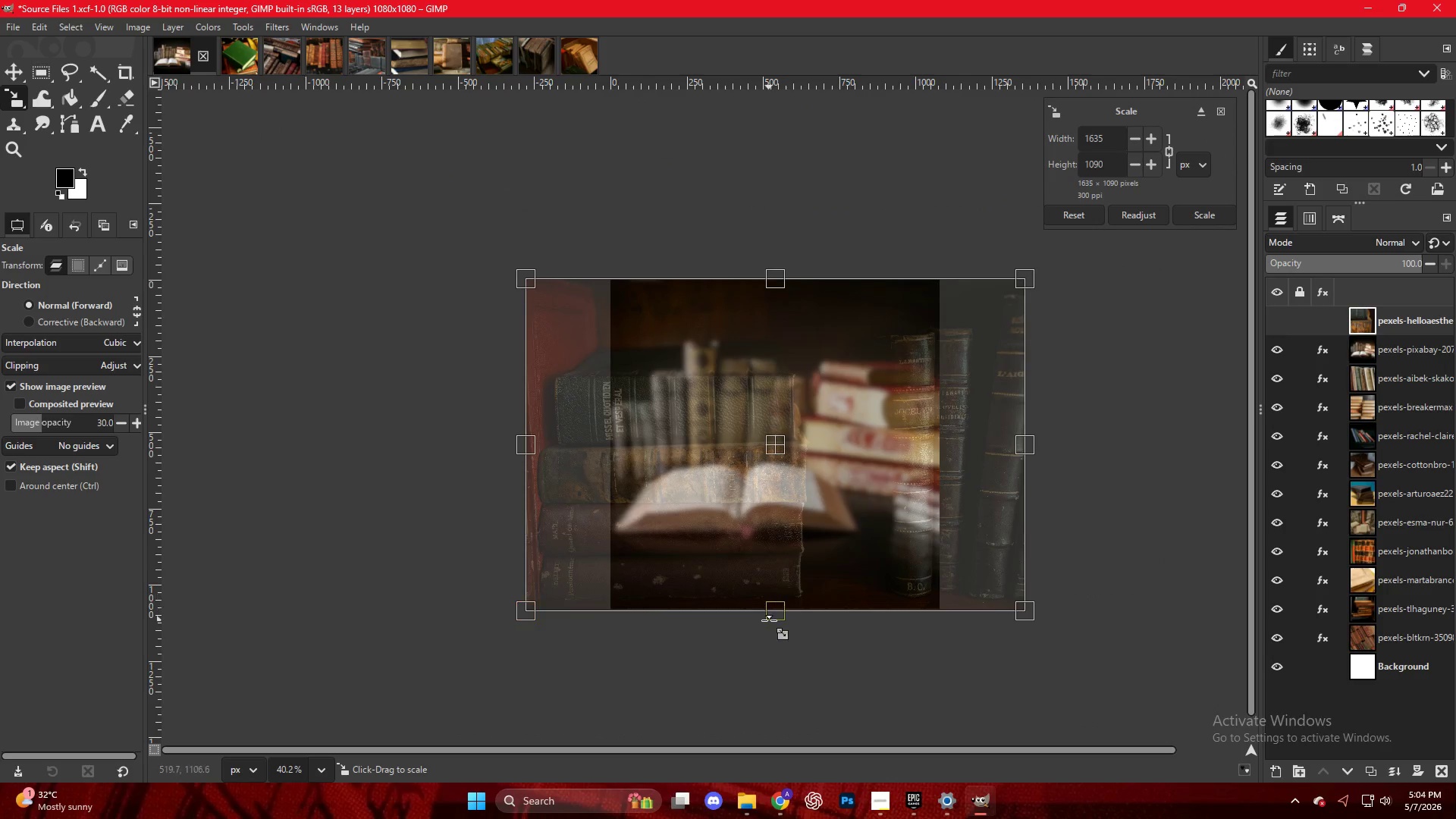 
left_click_drag(start_coordinate=[773, 613], to_coordinate=[777, 616])
 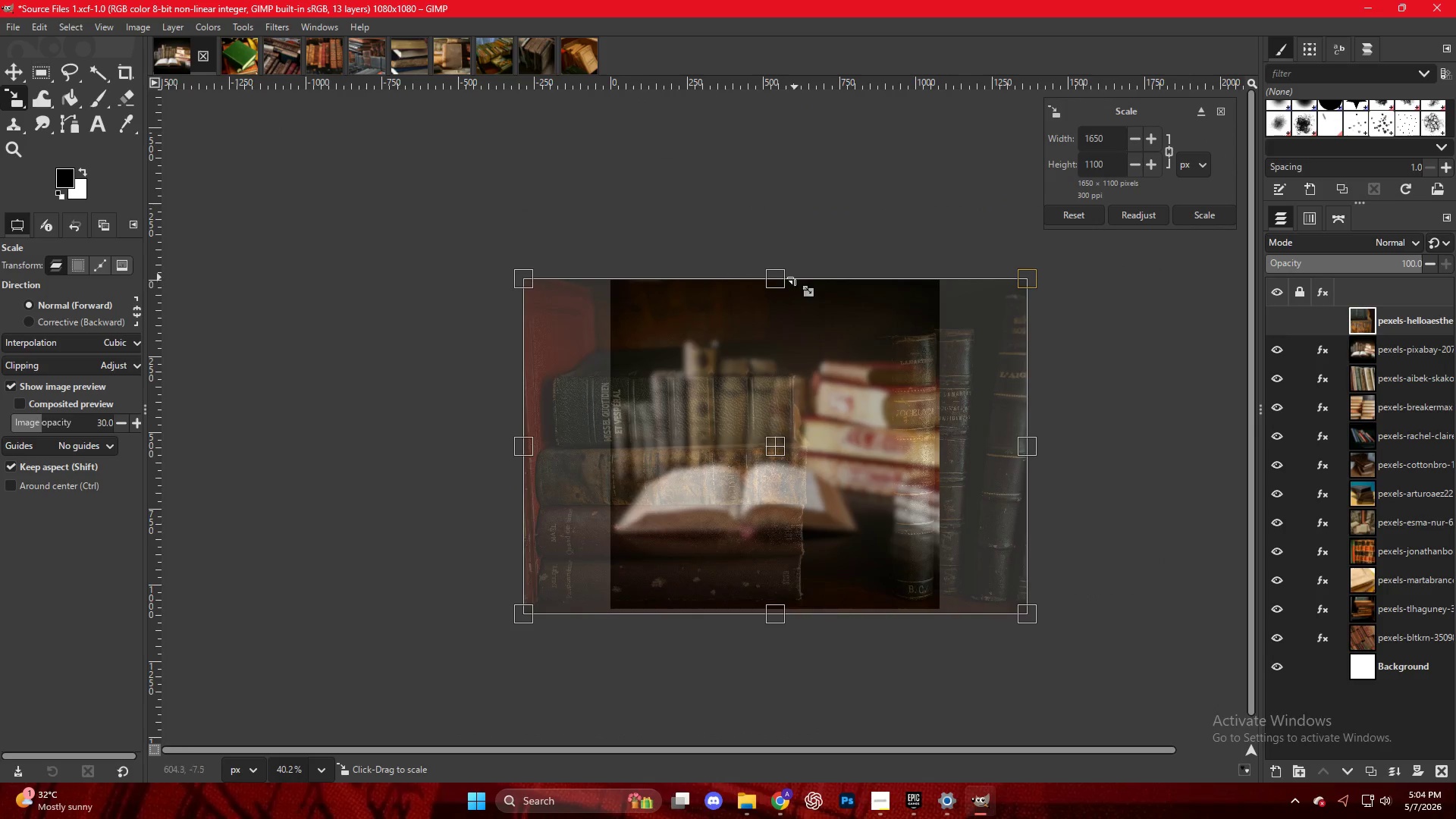 
key(Control+ControlLeft)
 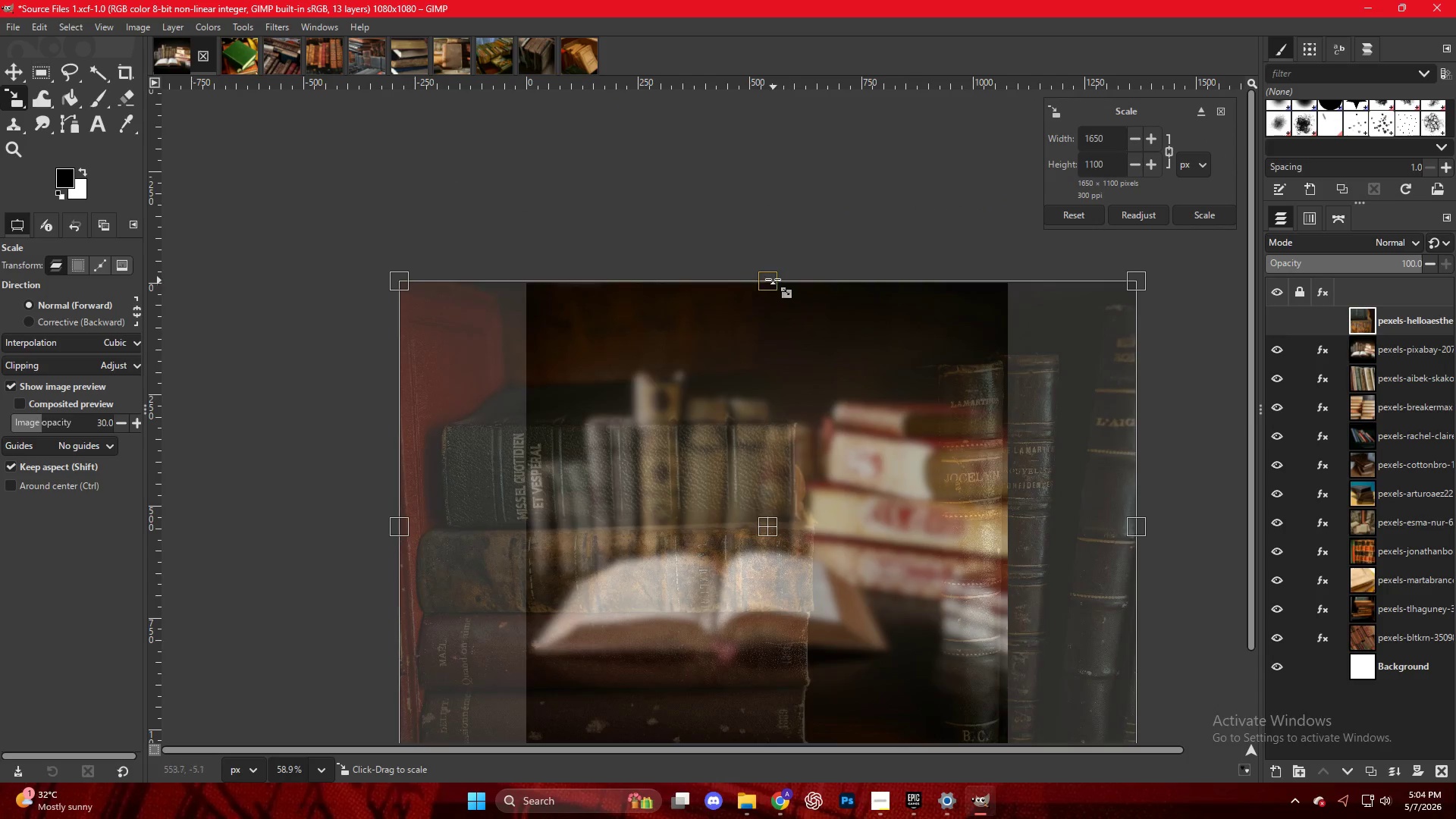 
left_click_drag(start_coordinate=[773, 279], to_coordinate=[773, 272])
 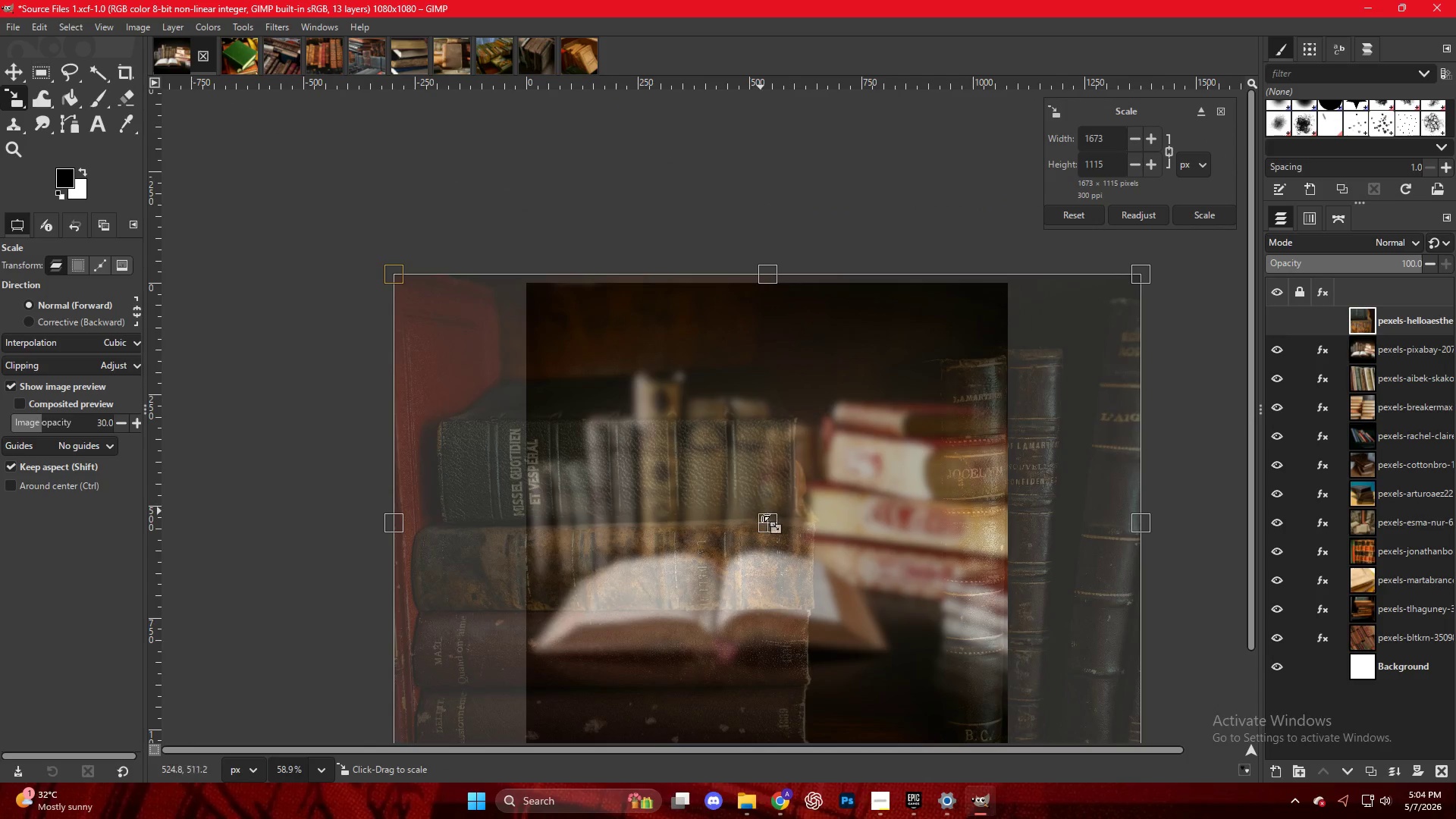 
scroll: coordinate [786, 271], scroll_direction: up, amount: 5.0
 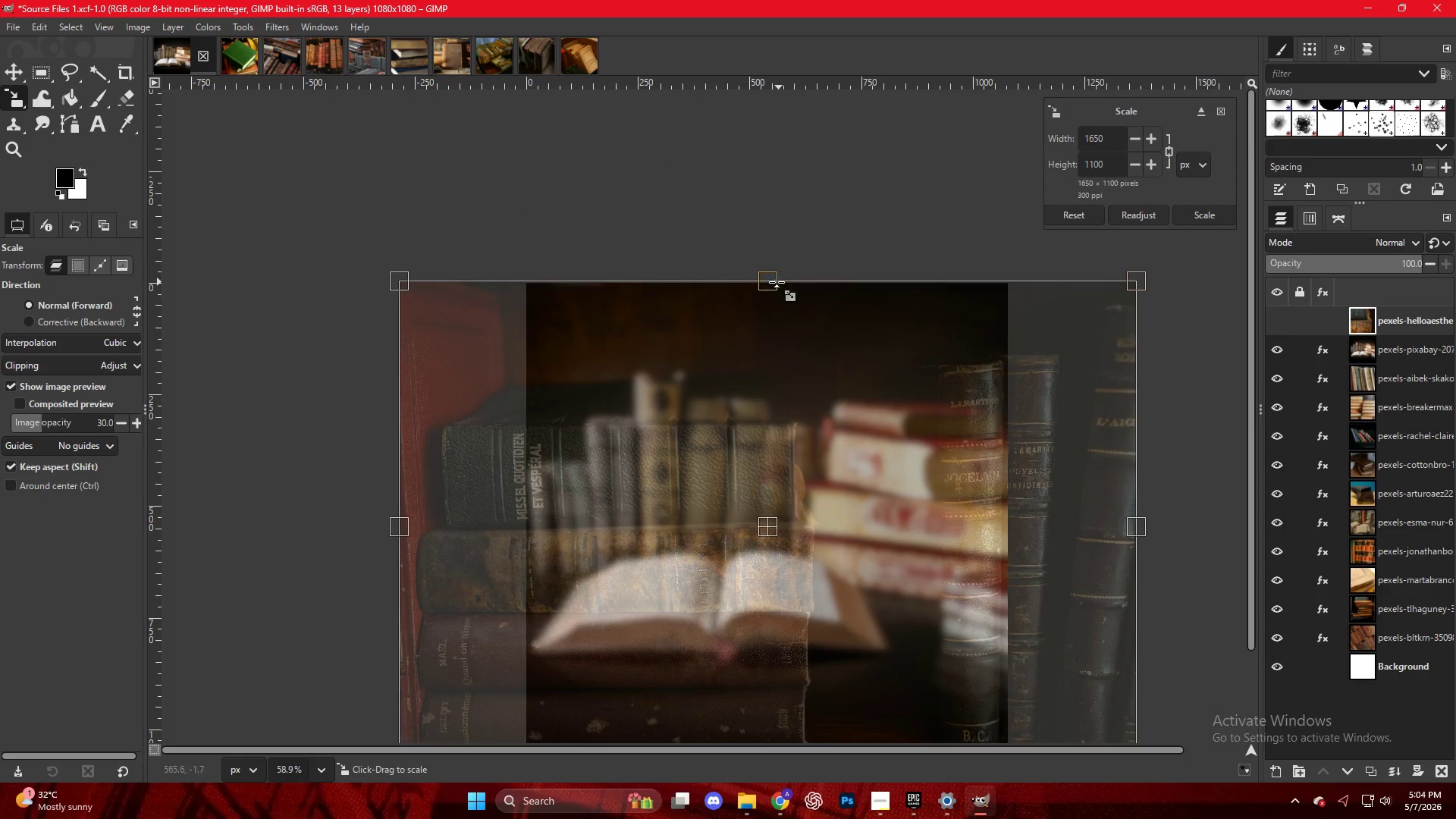 
left_click_drag(start_coordinate=[763, 514], to_coordinate=[774, 513])
 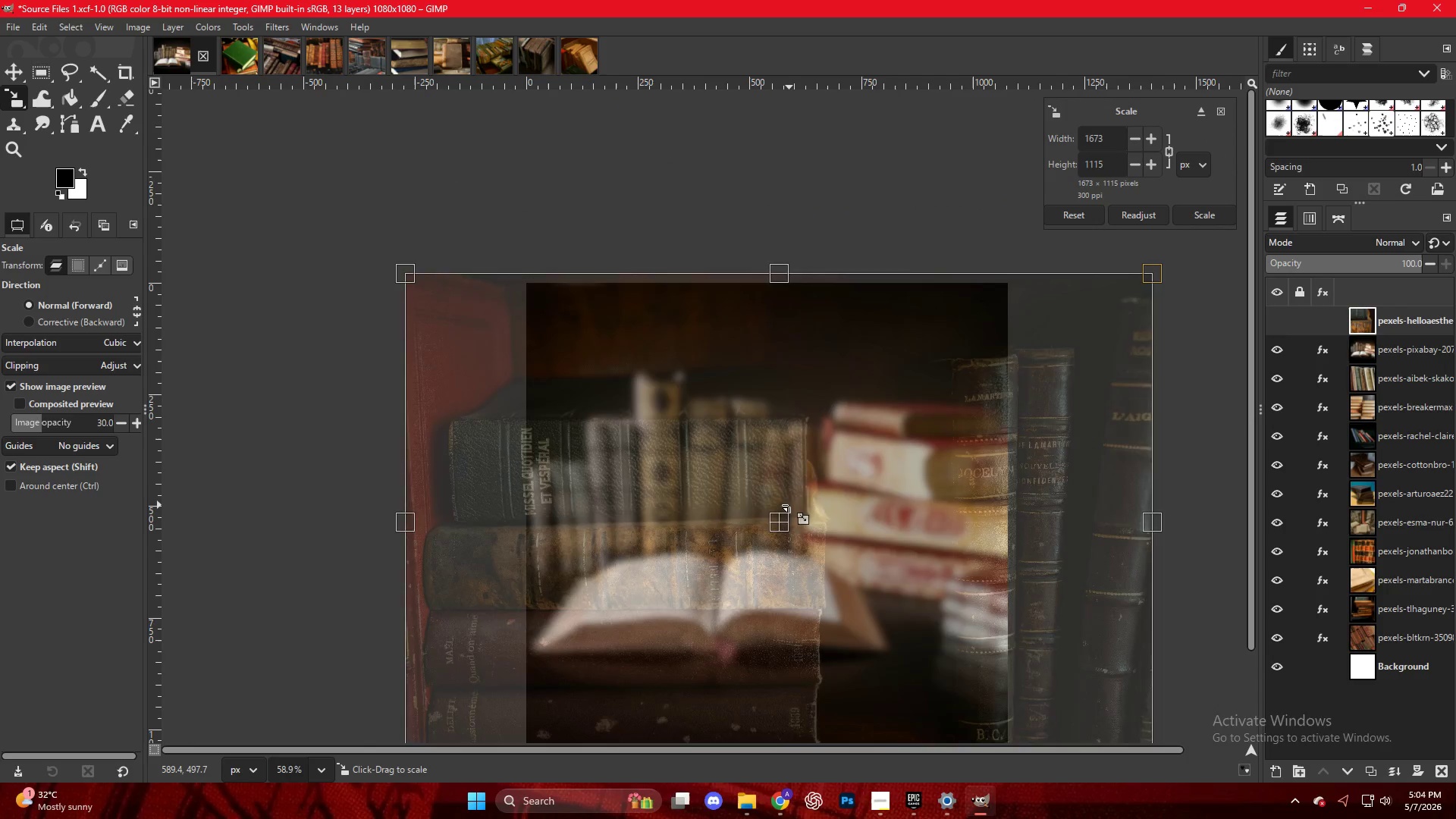 
key(NumpadEnter)
 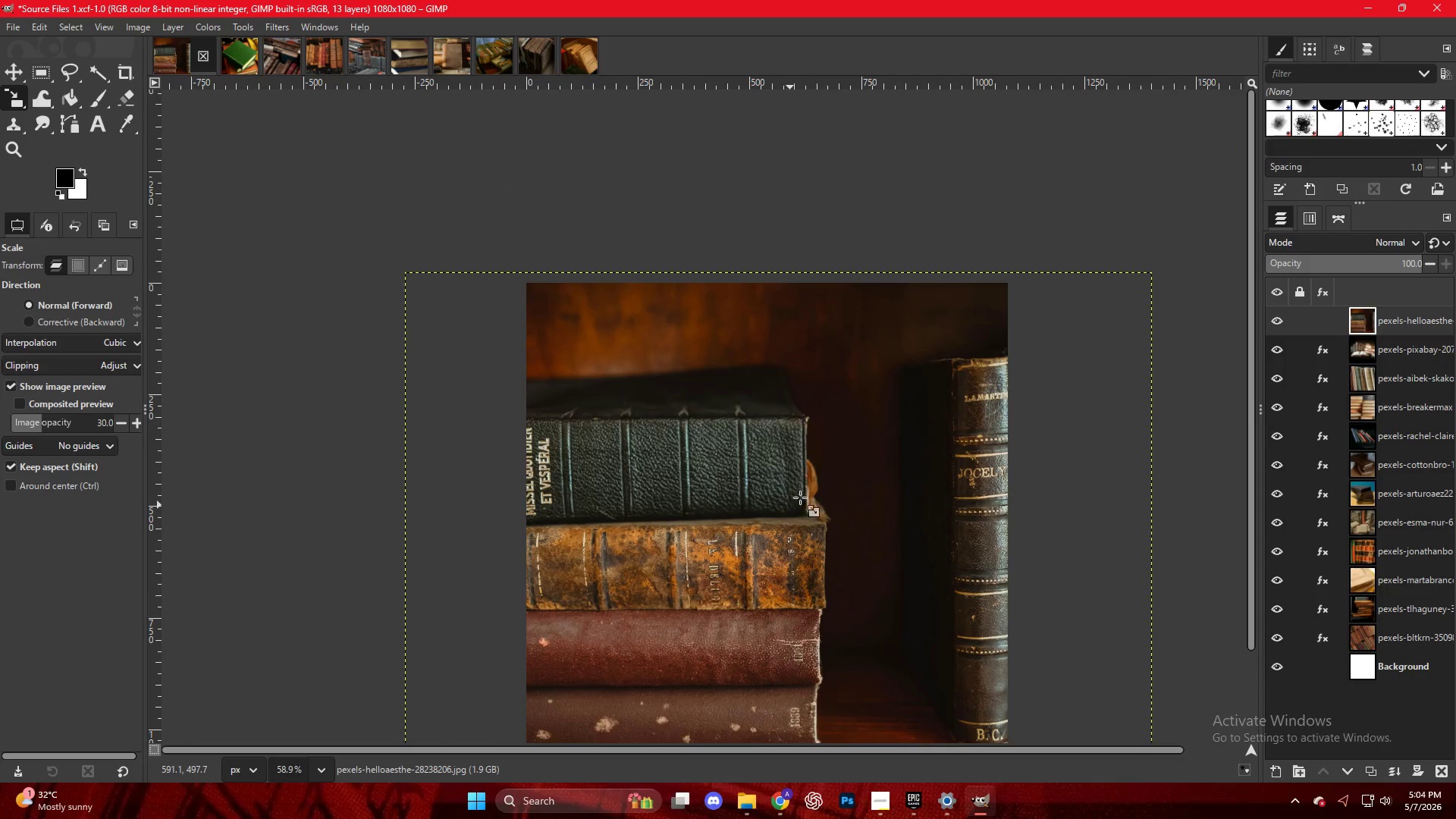 
key(Control+ControlLeft)
 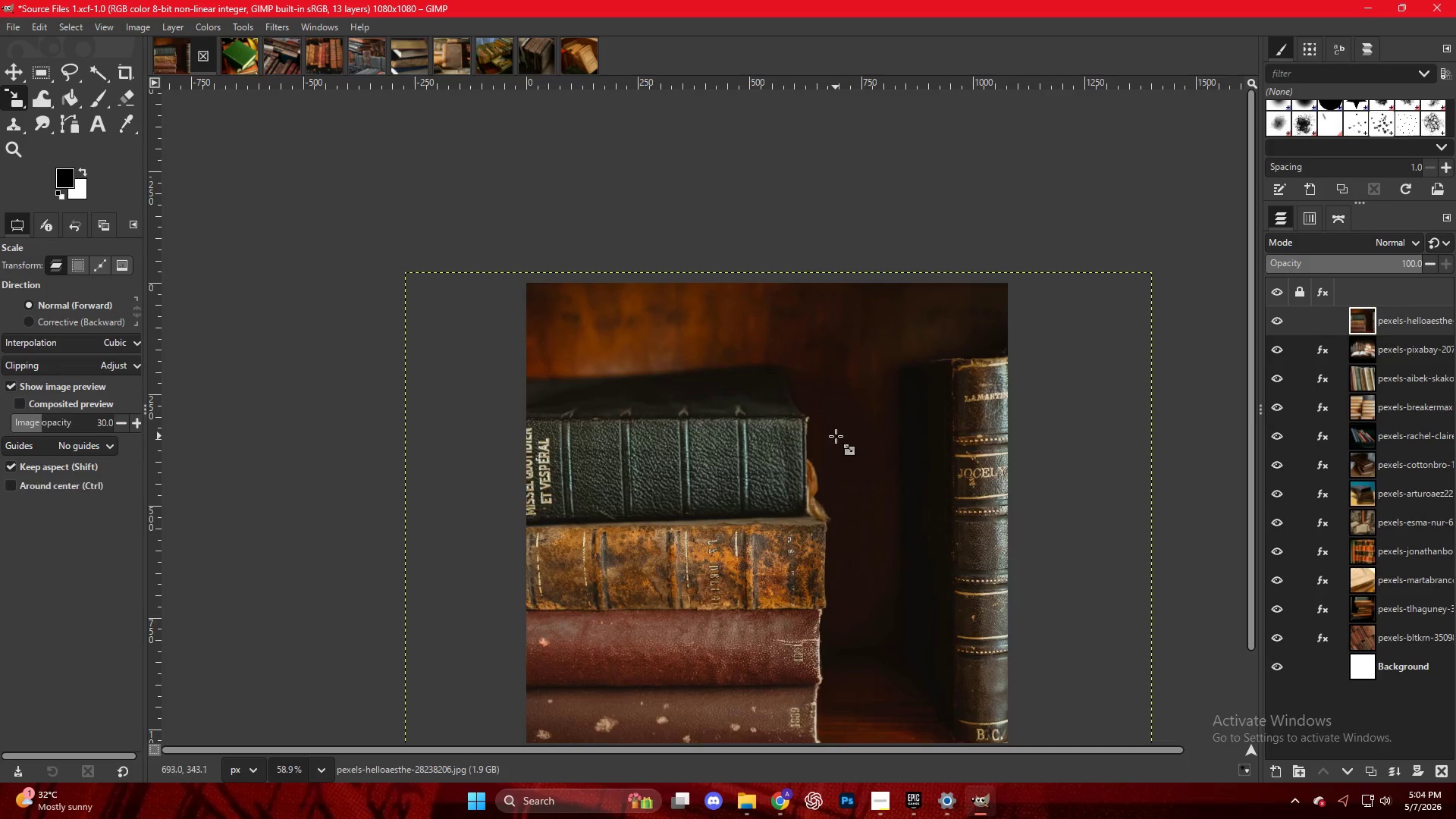 
scroll: coordinate [834, 437], scroll_direction: down, amount: 6.0
 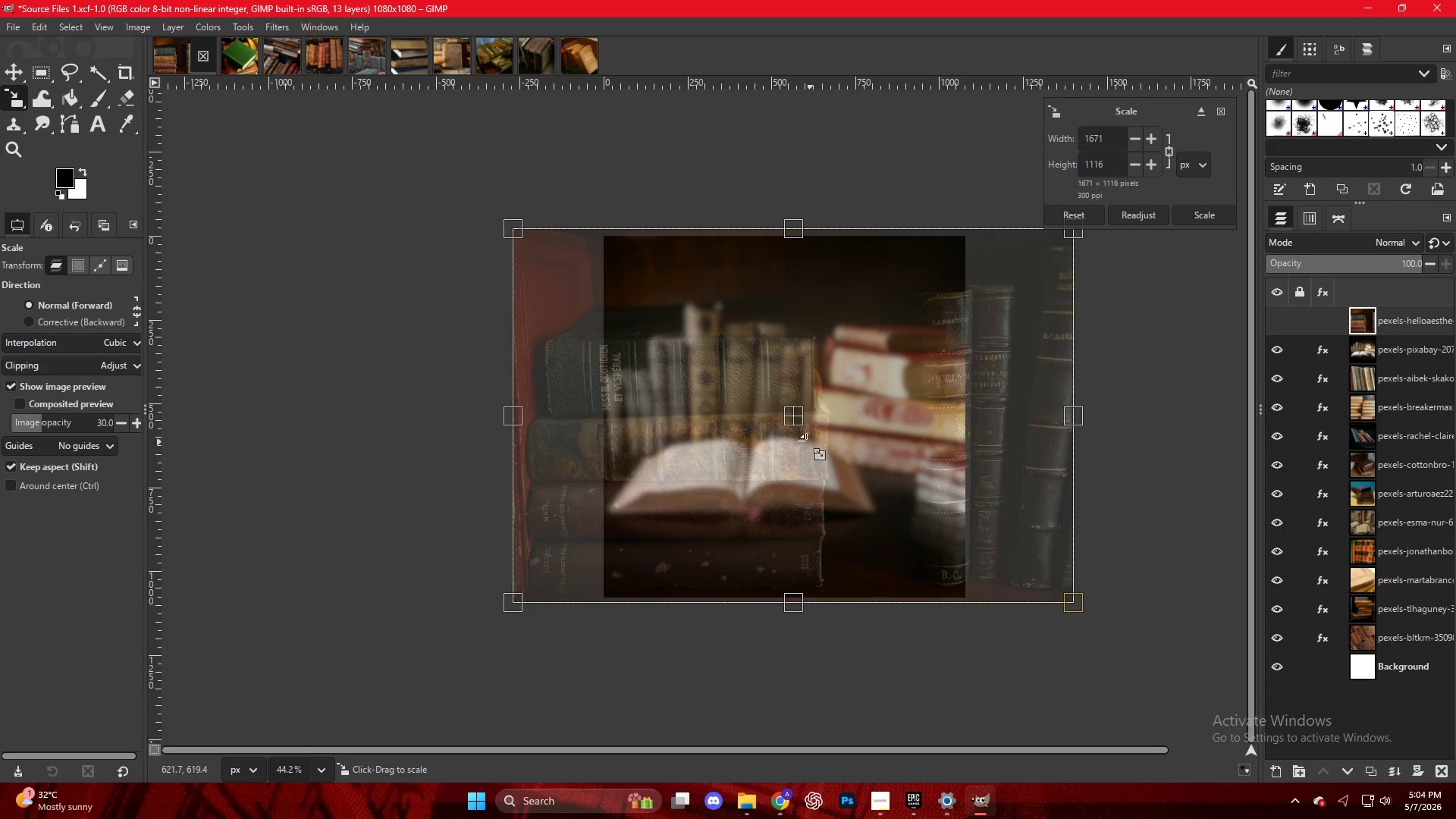 
left_click_drag(start_coordinate=[786, 424], to_coordinate=[823, 424])
 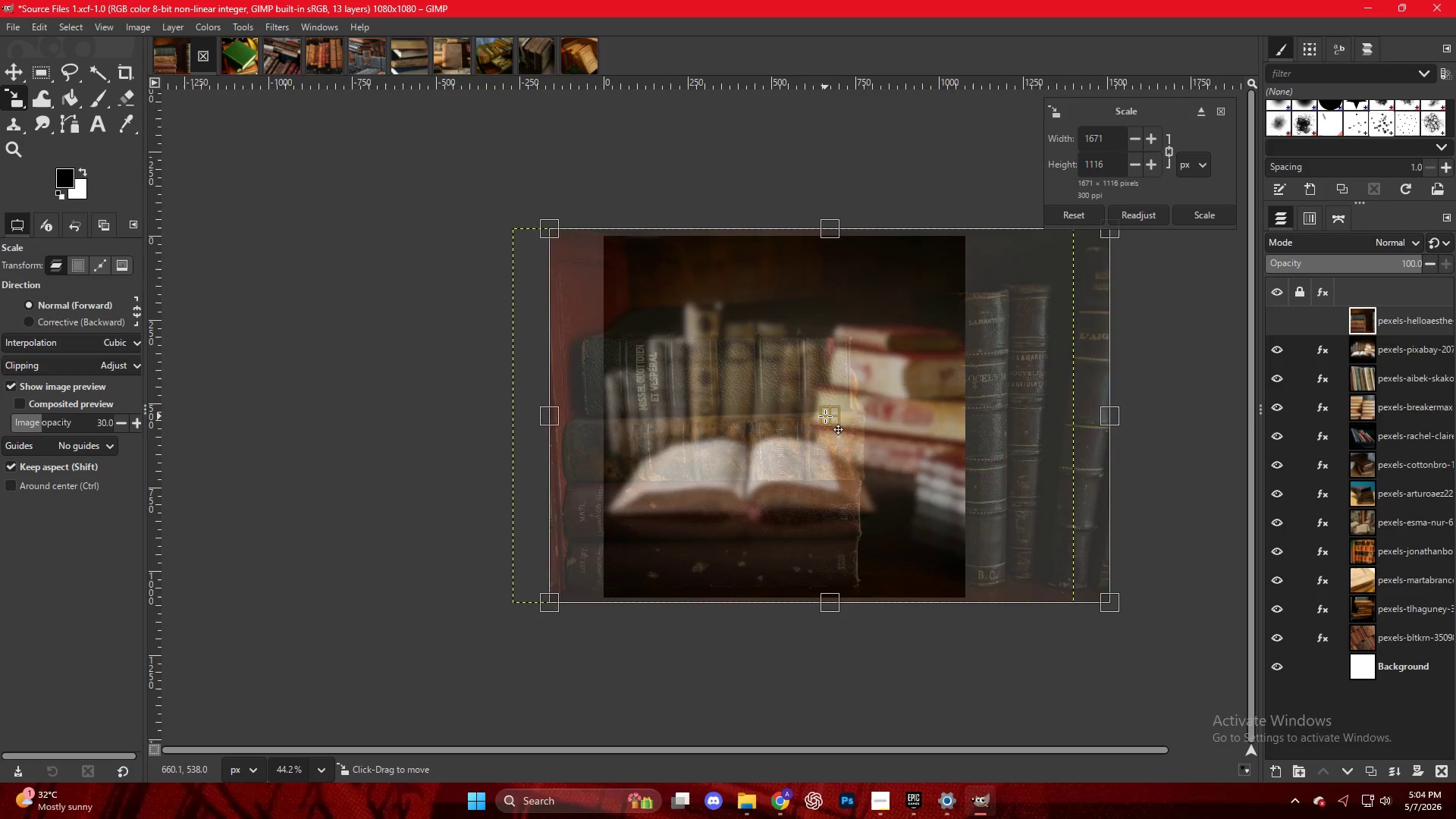 
key(NumpadEnter)
 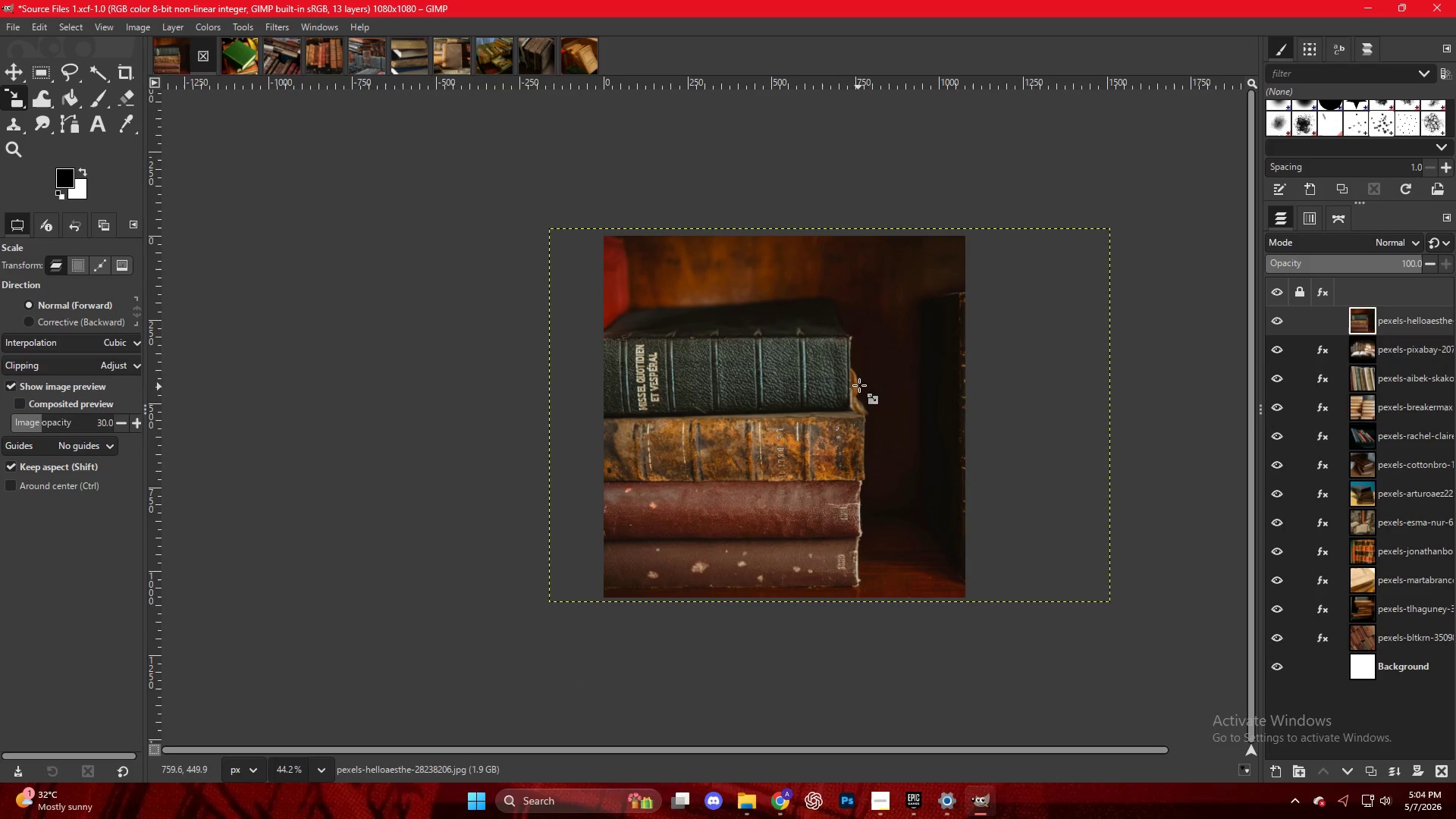 
key(Control+ControlLeft)
 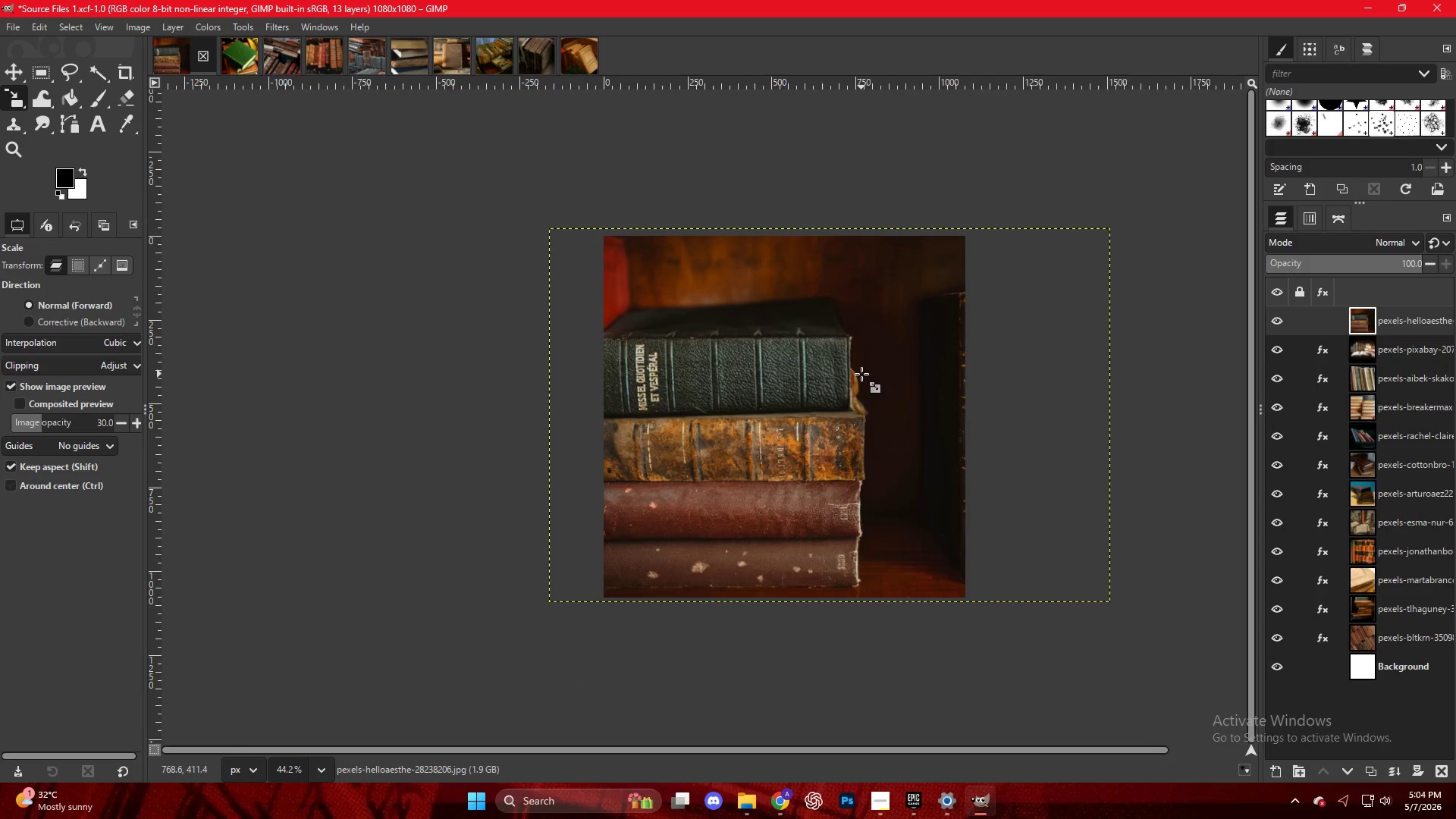 
scroll: coordinate [861, 374], scroll_direction: up, amount: 3.0
 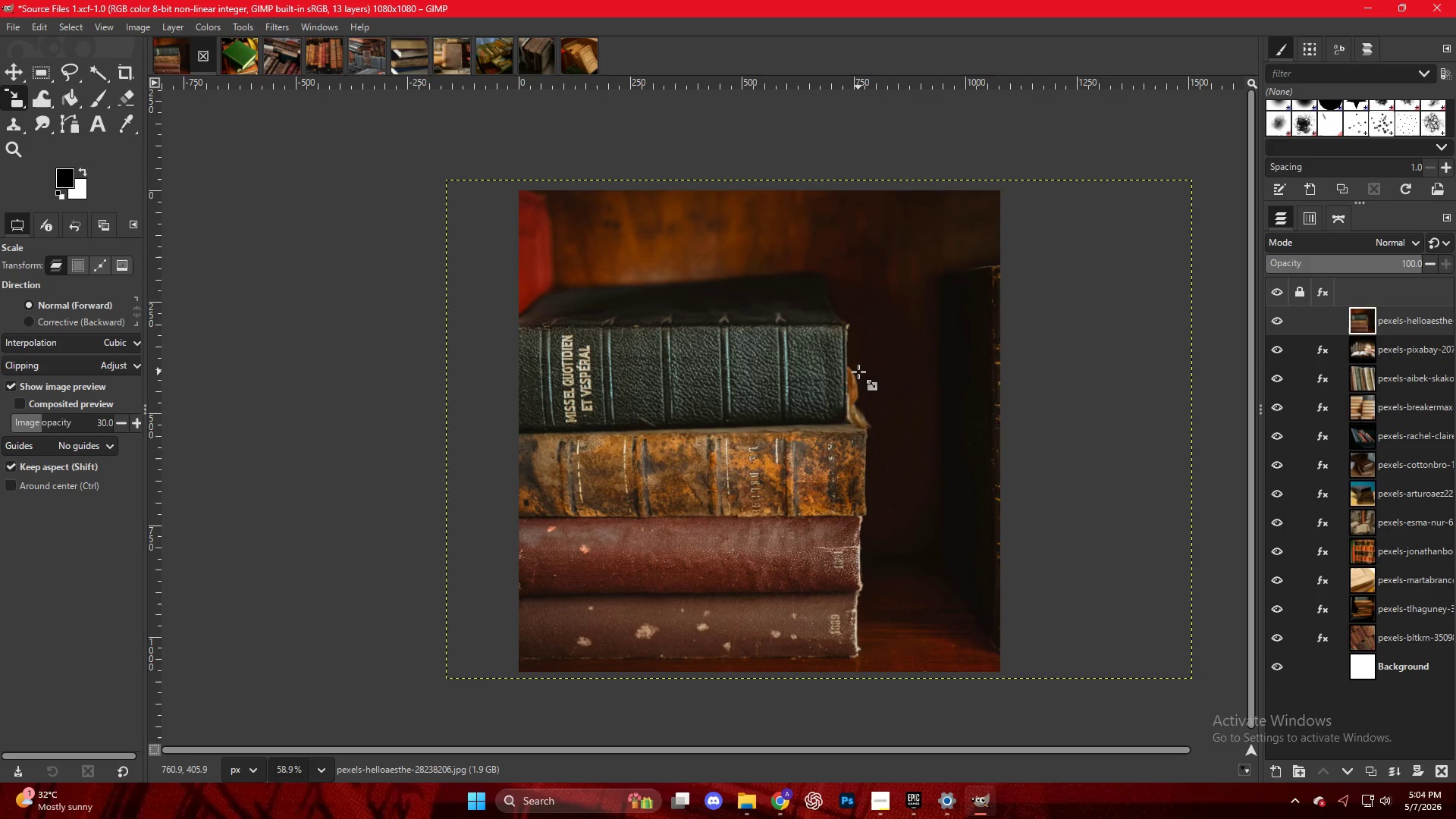 
key(Control+Shift+E)
 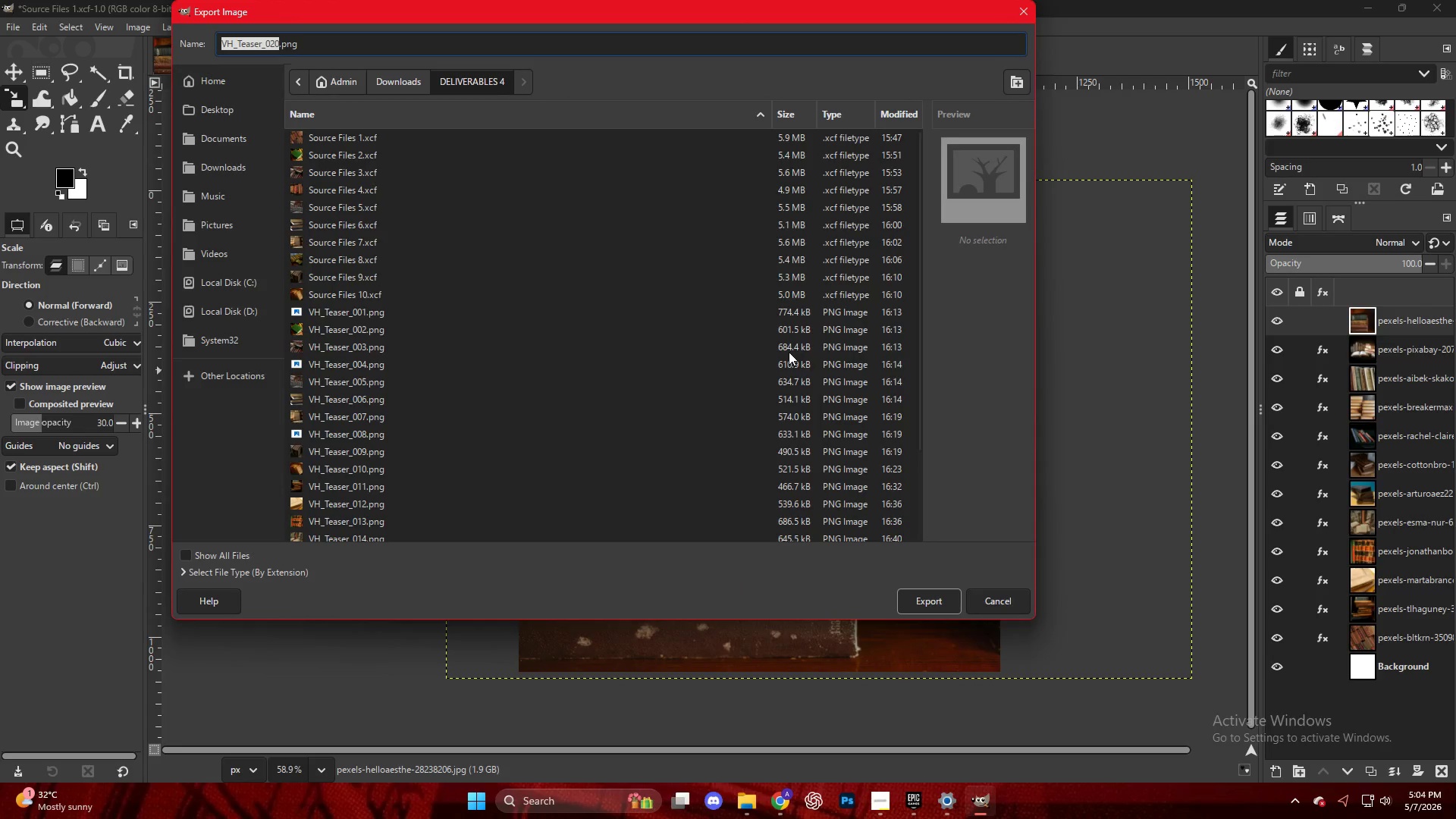 
key(Escape)
 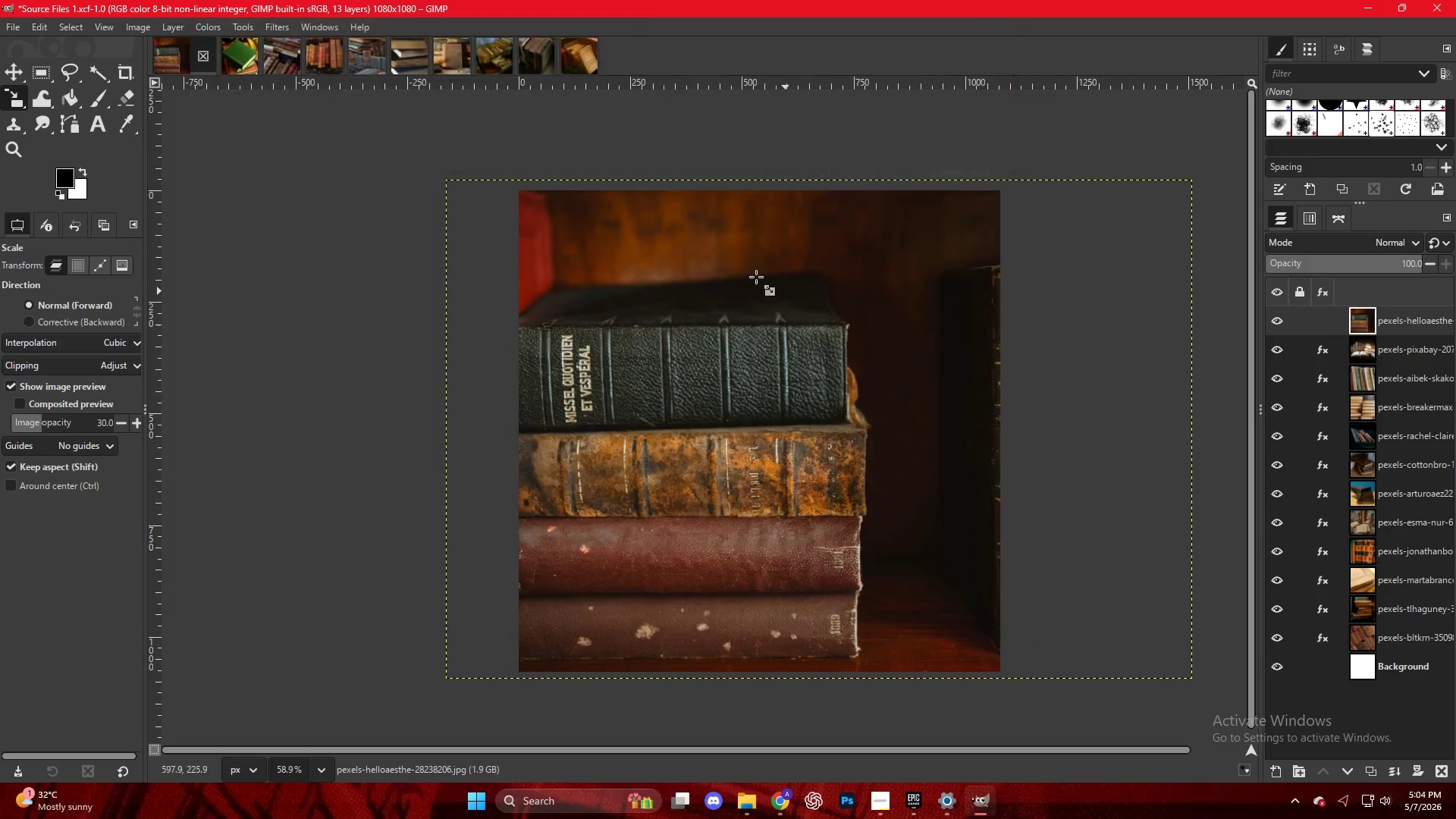 
right_click([735, 271])
 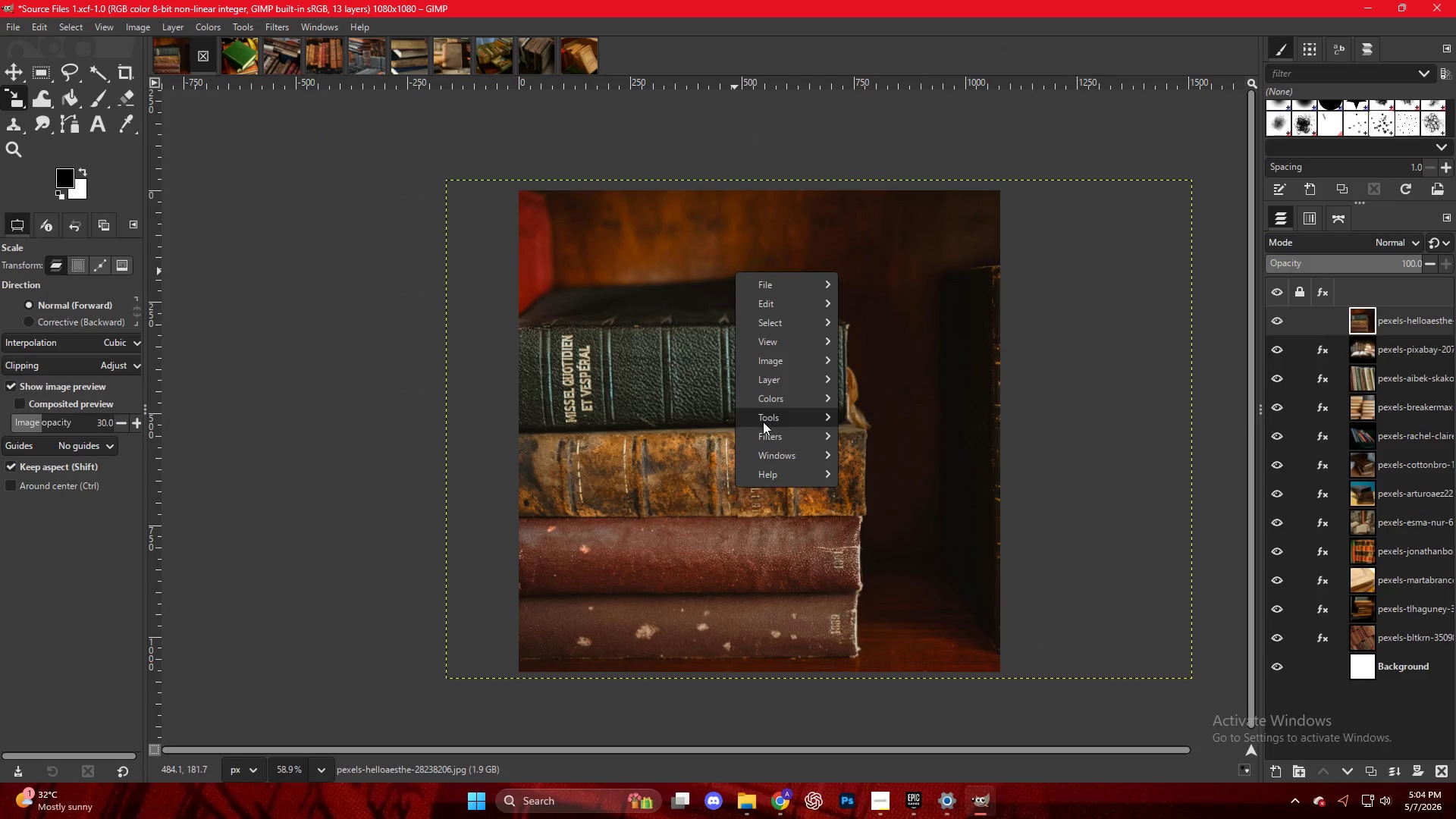 
mouse_move([789, 435])
 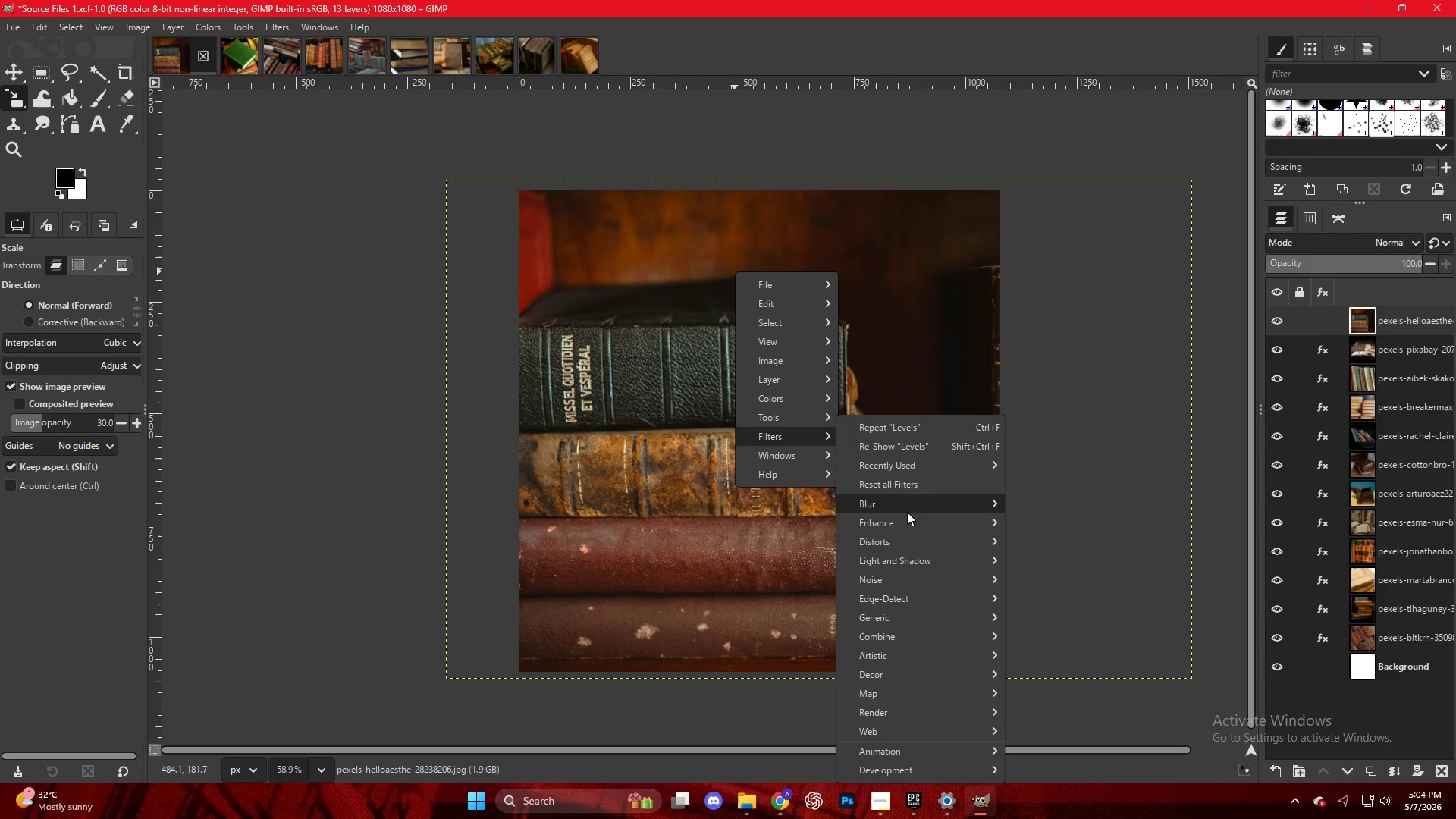 
left_click([905, 508])
 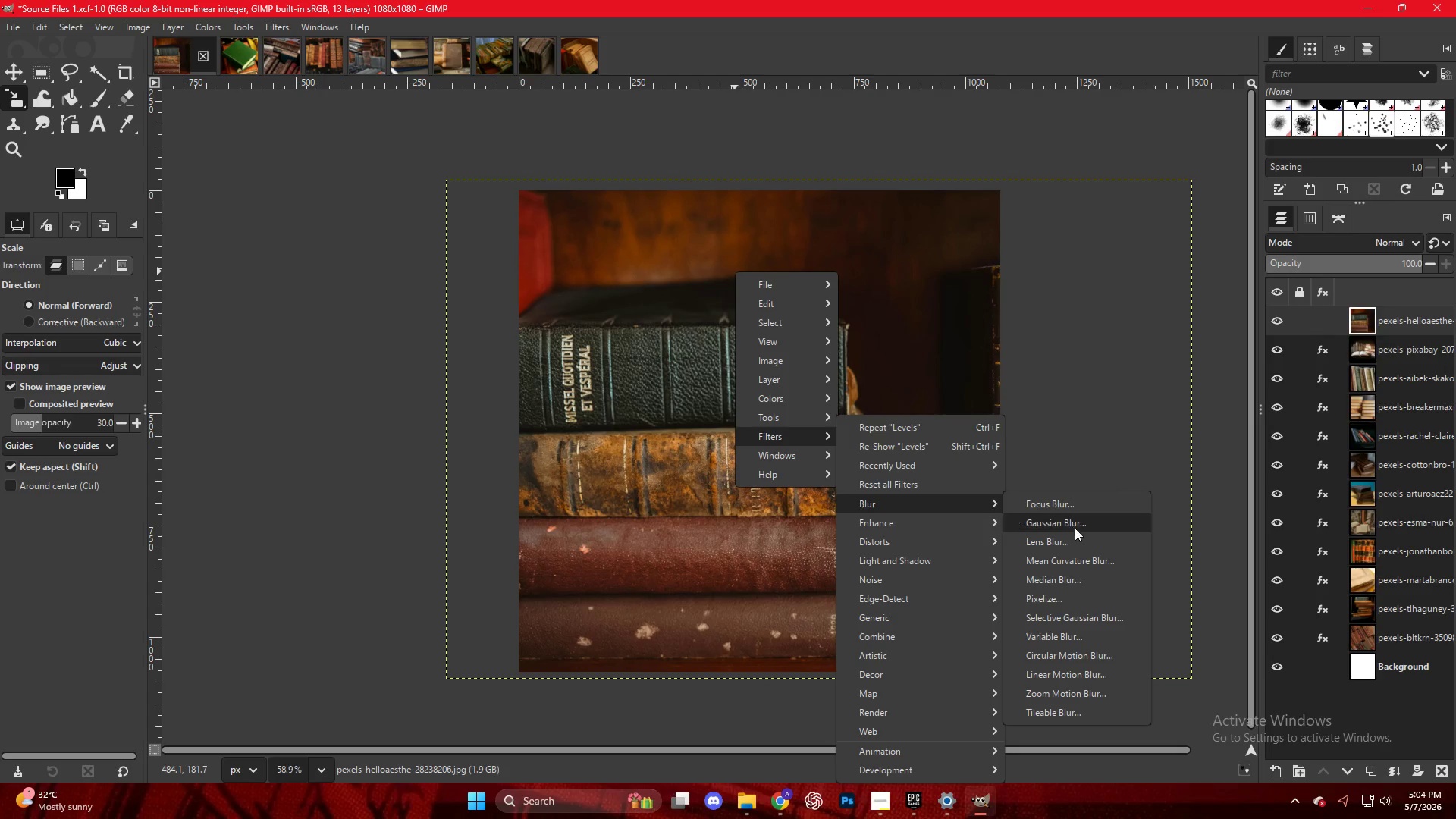 
left_click([1072, 529])
 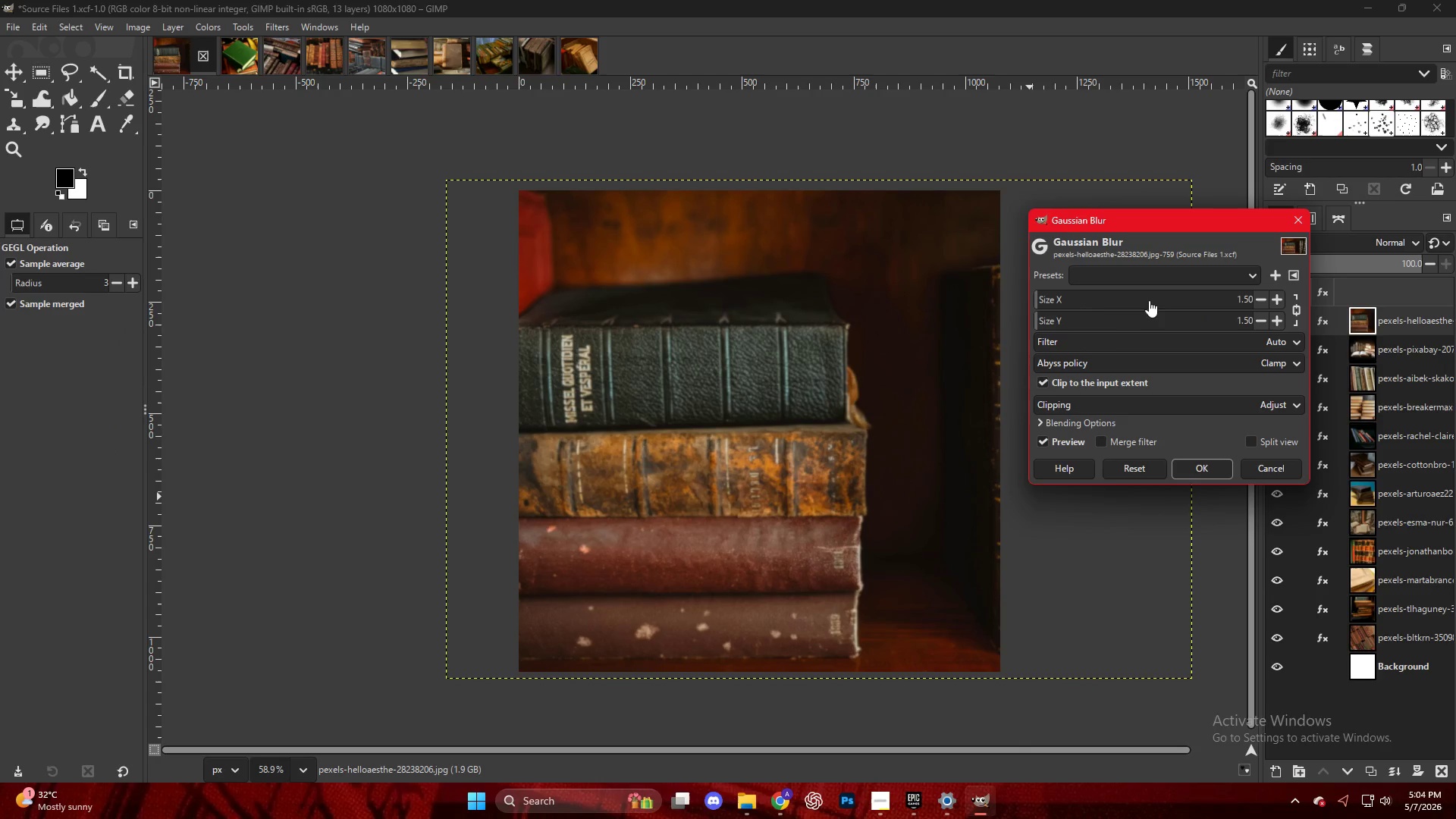 
left_click_drag(start_coordinate=[1058, 294], to_coordinate=[1050, 296])
 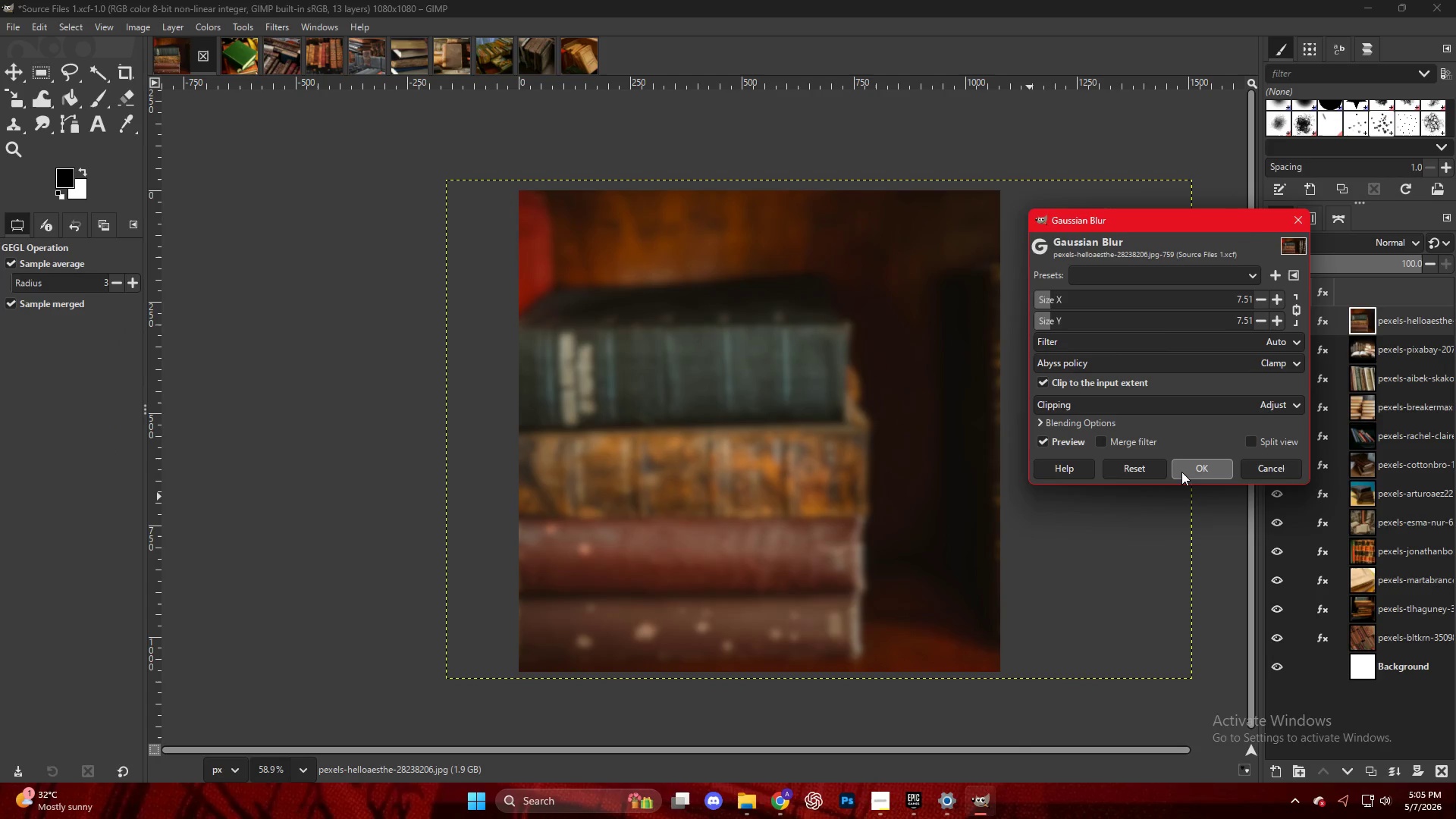 
left_click([1182, 472])
 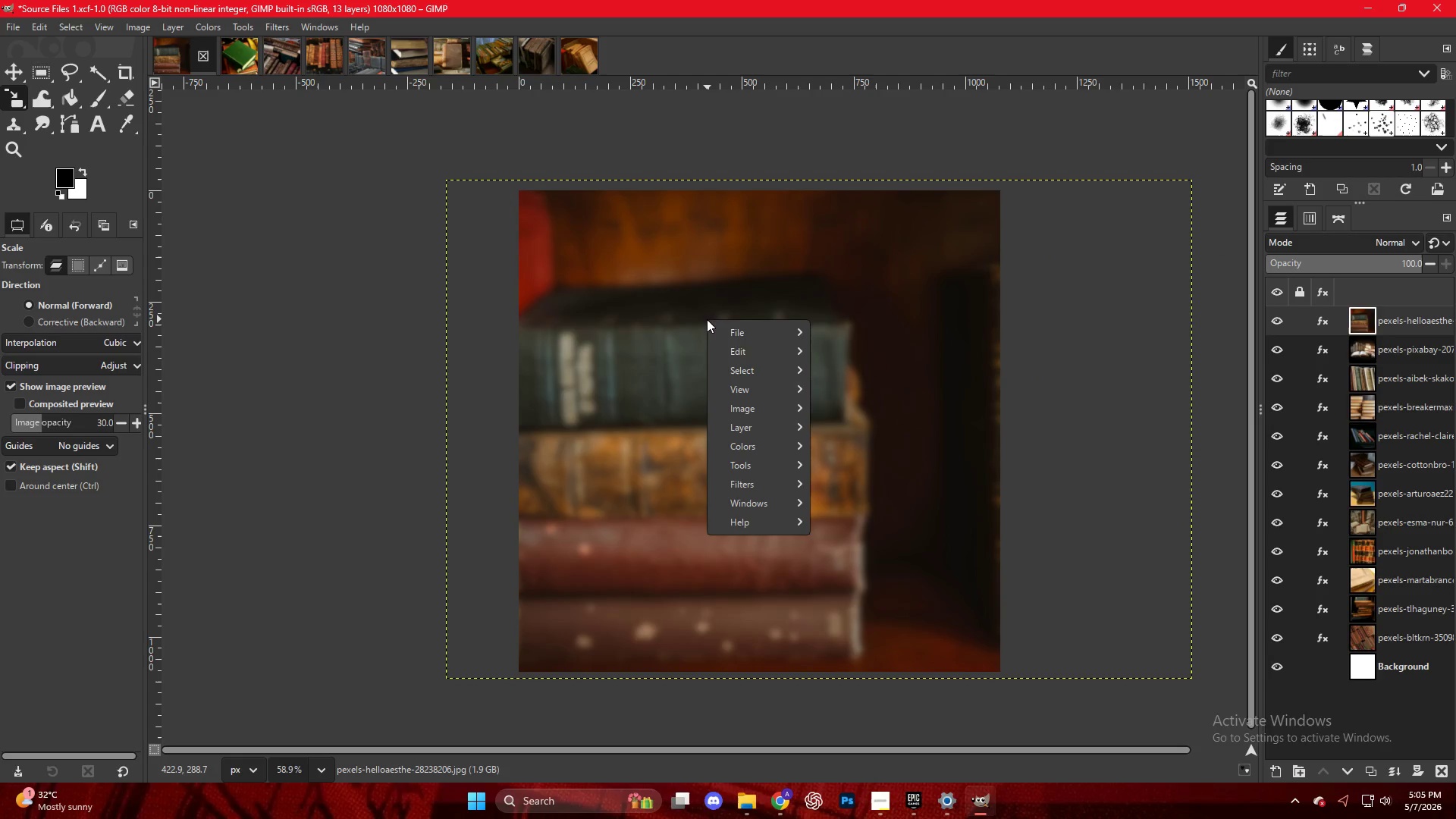 
mouse_move([778, 444])
 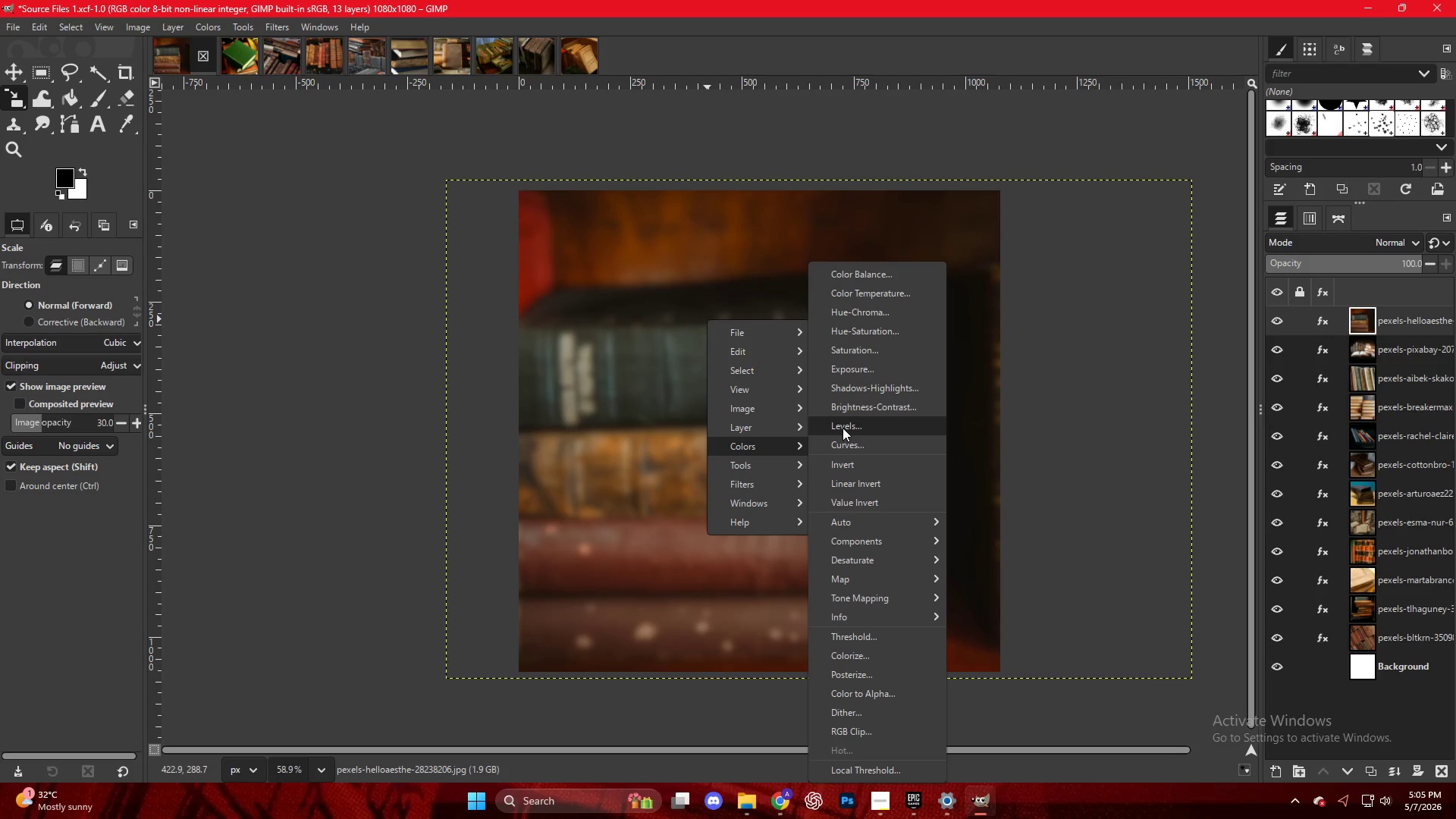 
left_click([843, 428])
 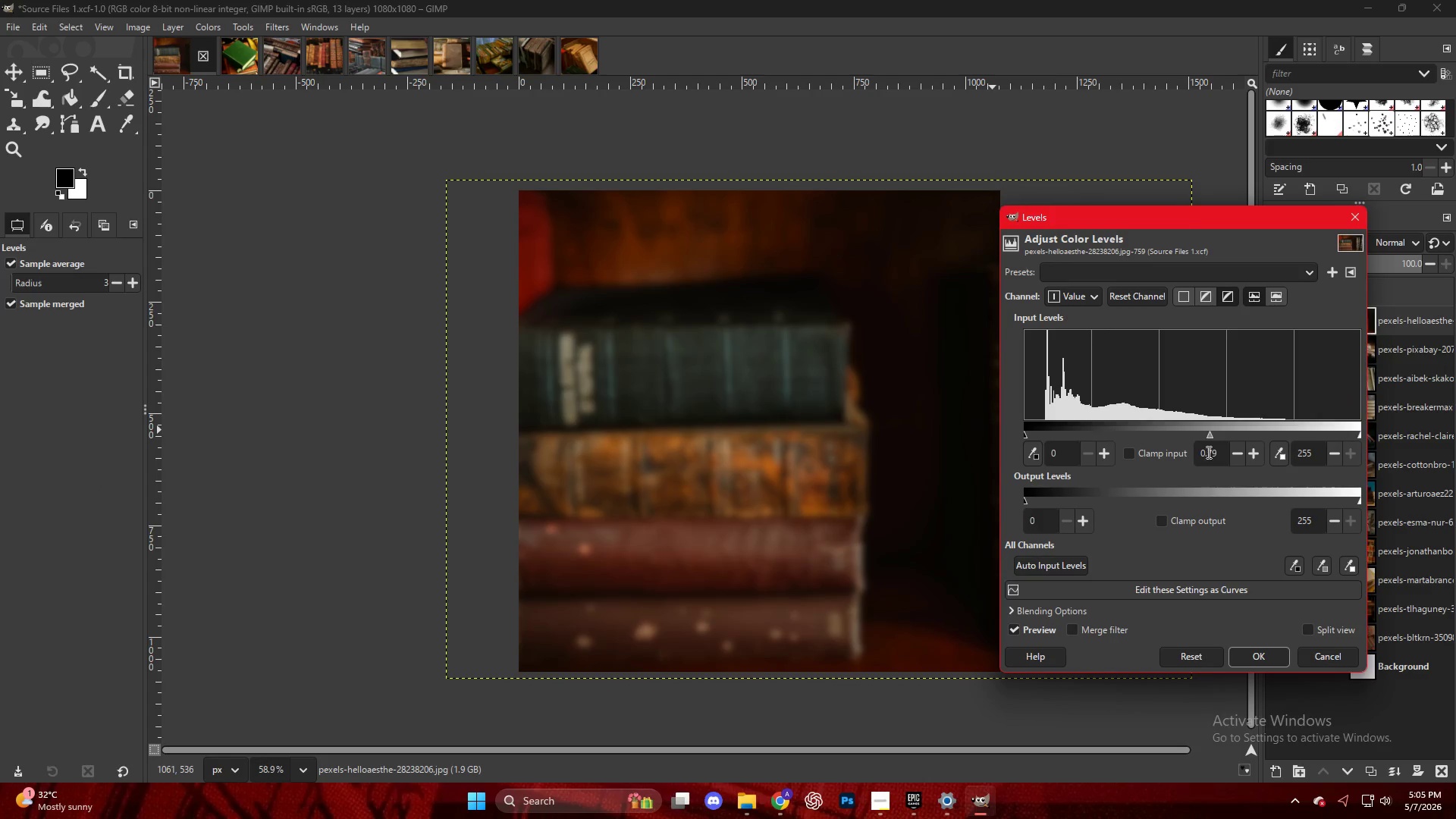 
left_click([1207, 432])
 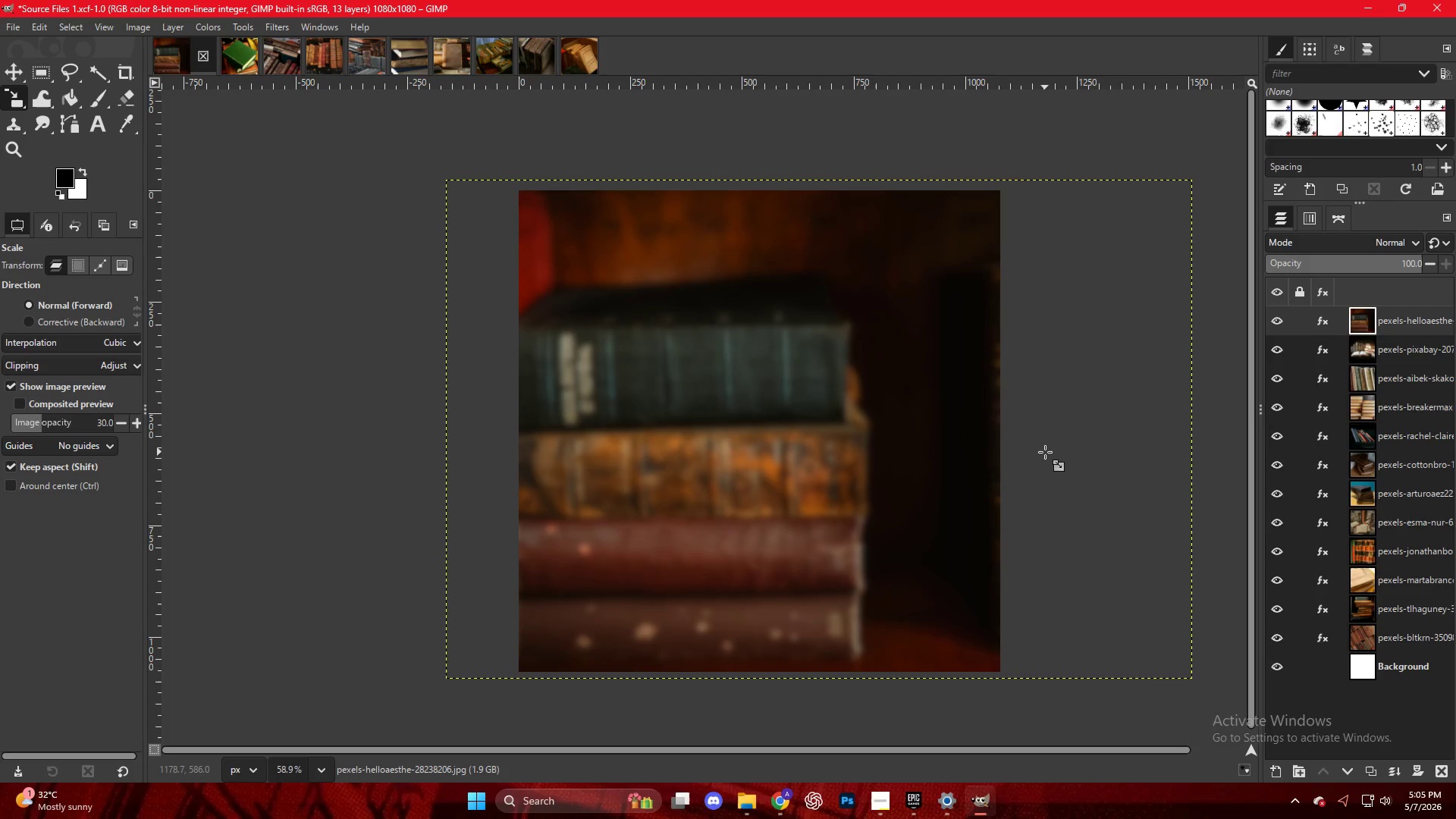 
wait(48.5)
 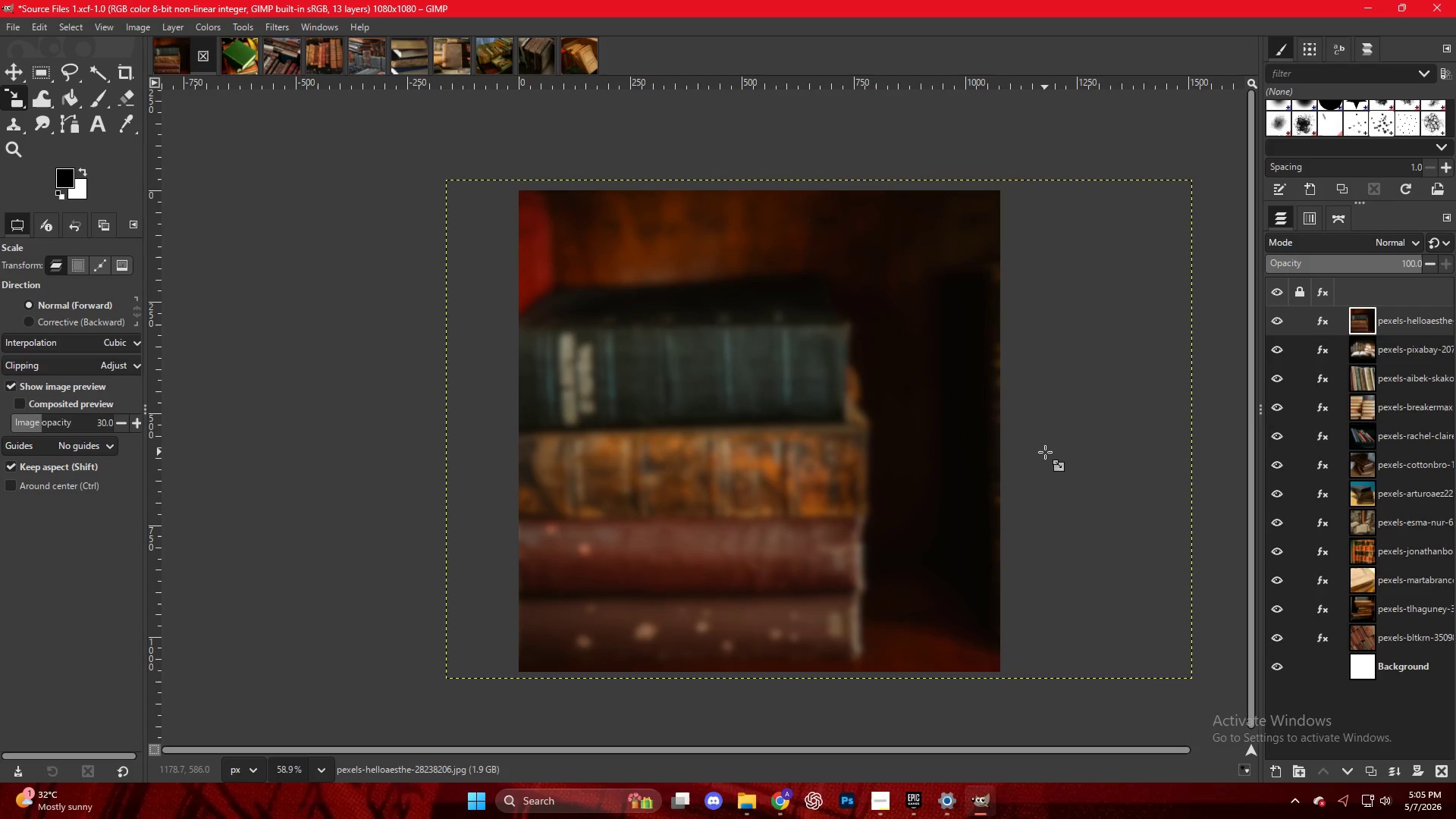 
key(Control+ControlLeft)
 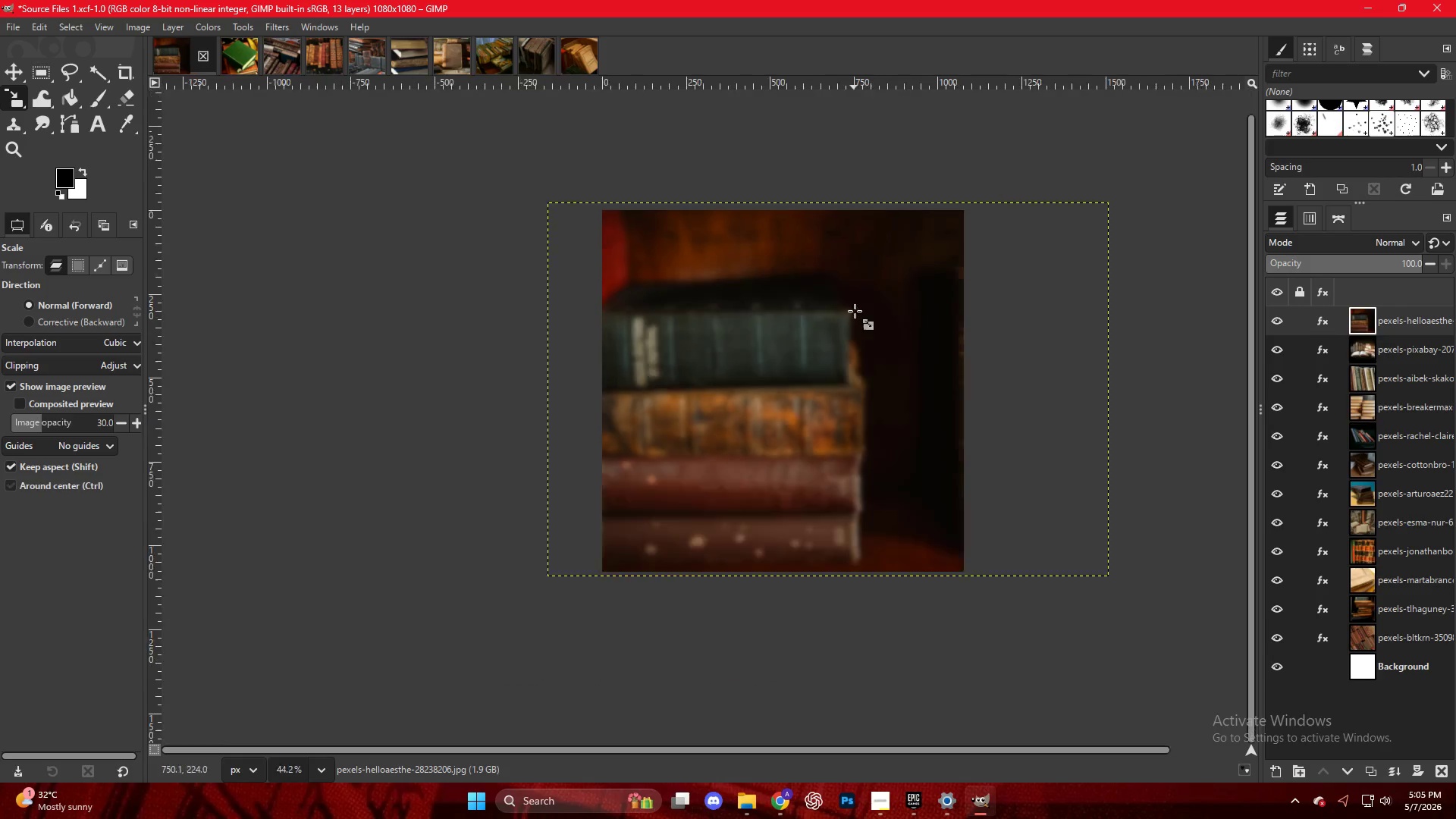 
scroll: coordinate [863, 325], scroll_direction: down, amount: 5.0
 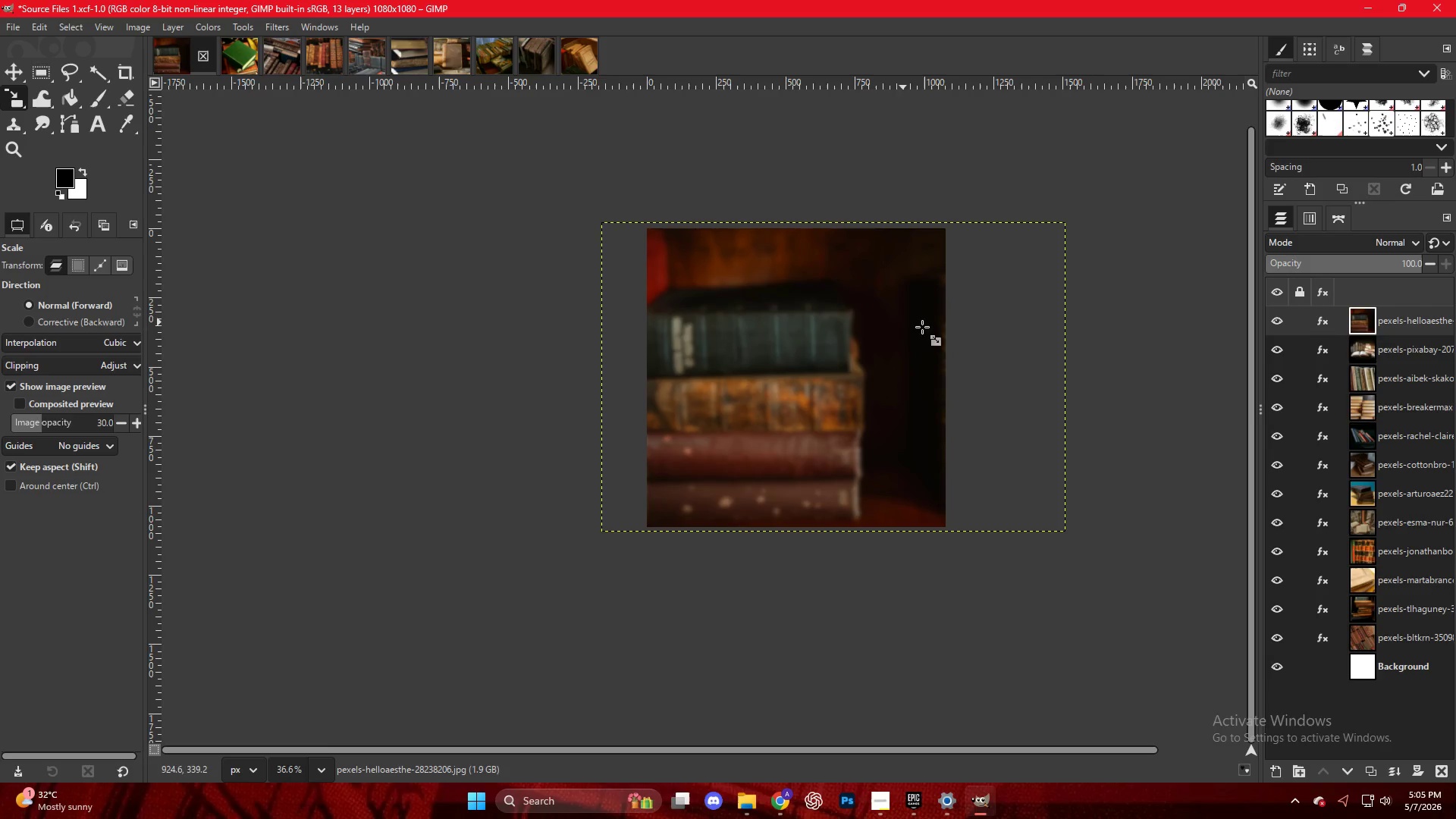 
key(Alt+AltLeft)
 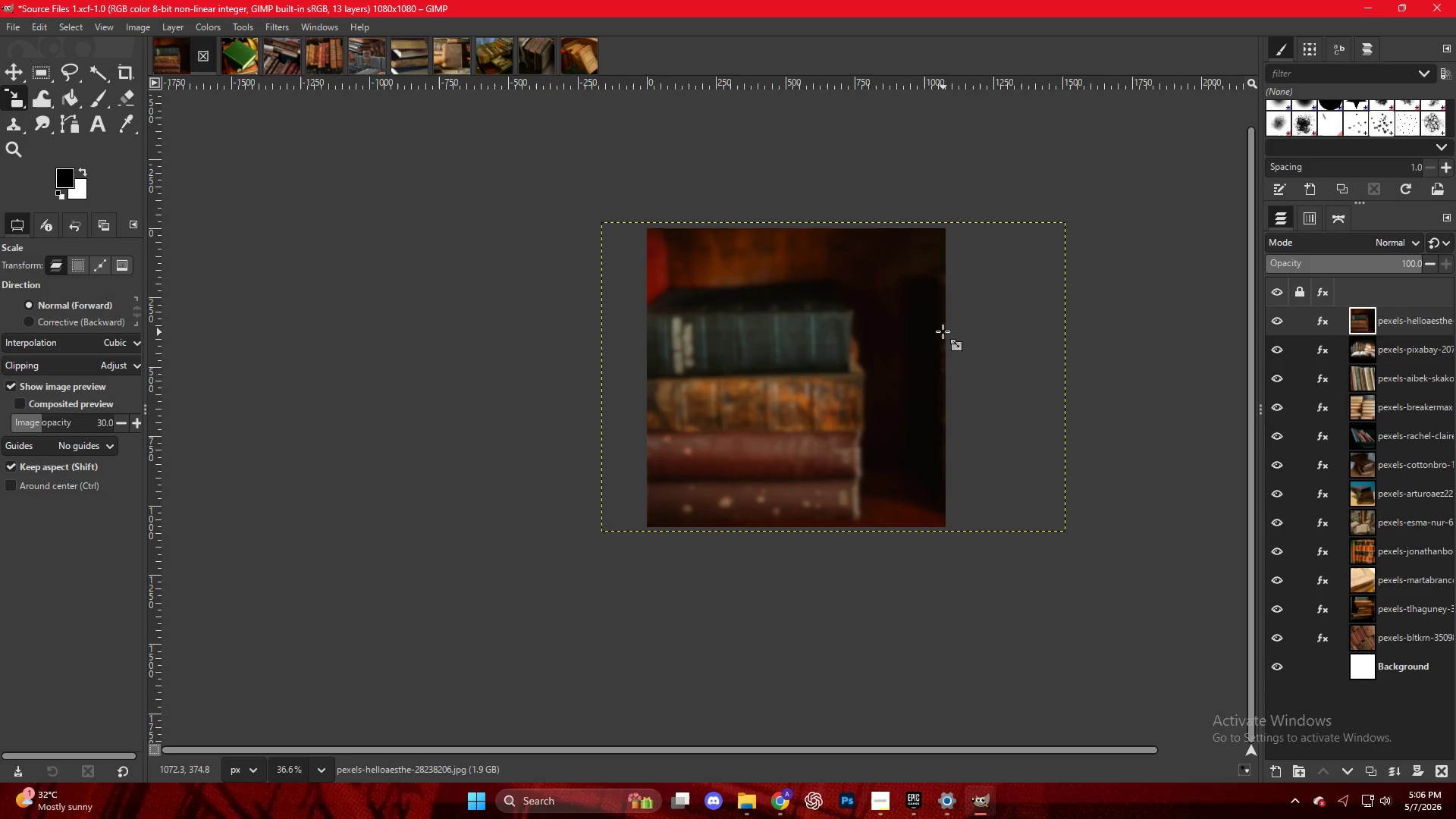 
scroll: coordinate [943, 331], scroll_direction: up, amount: 5.0
 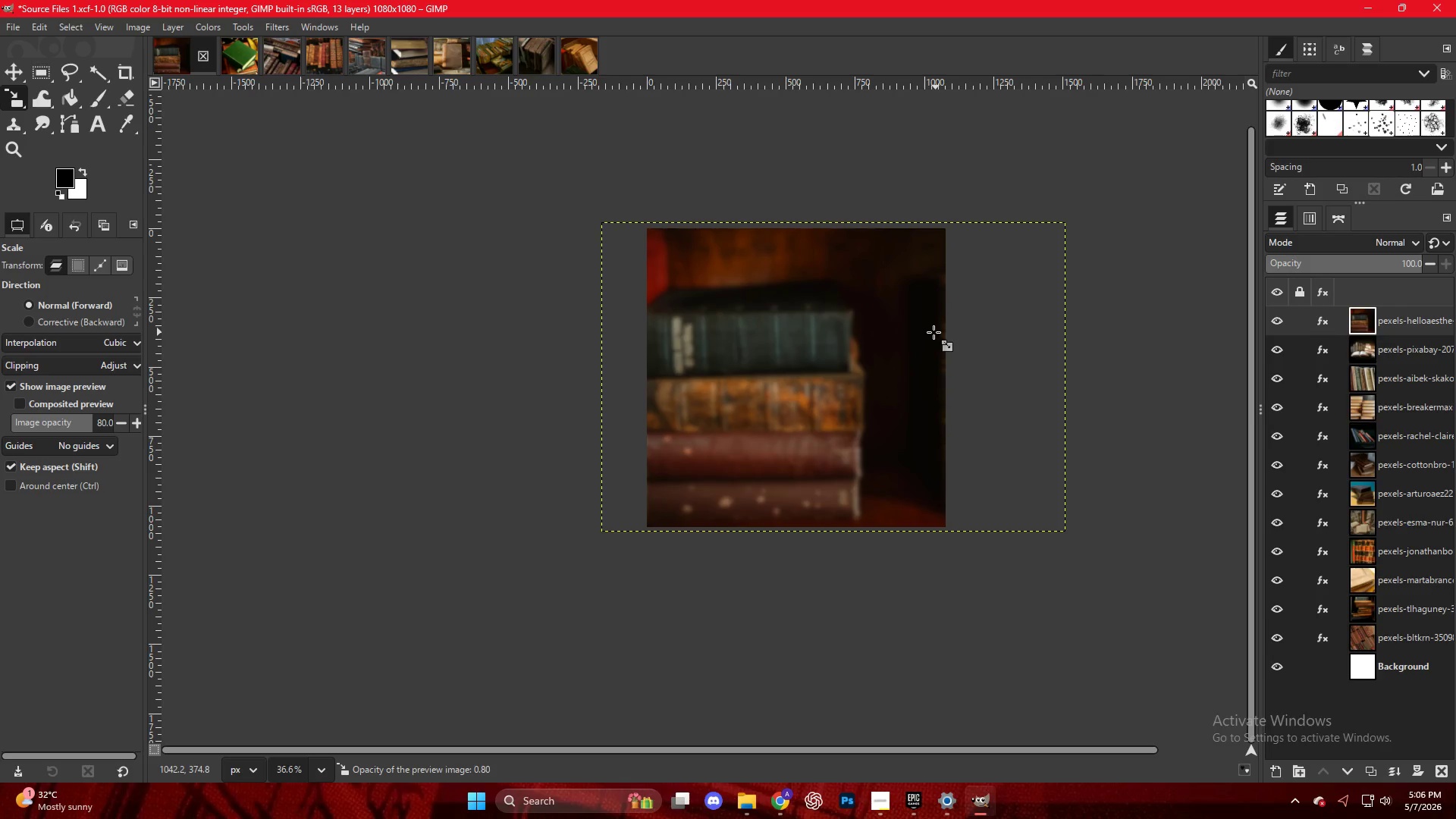 
hold_key(key=ControlLeft, duration=0.39)
scroll: coordinate [928, 331], scroll_direction: up, amount: 4.0
 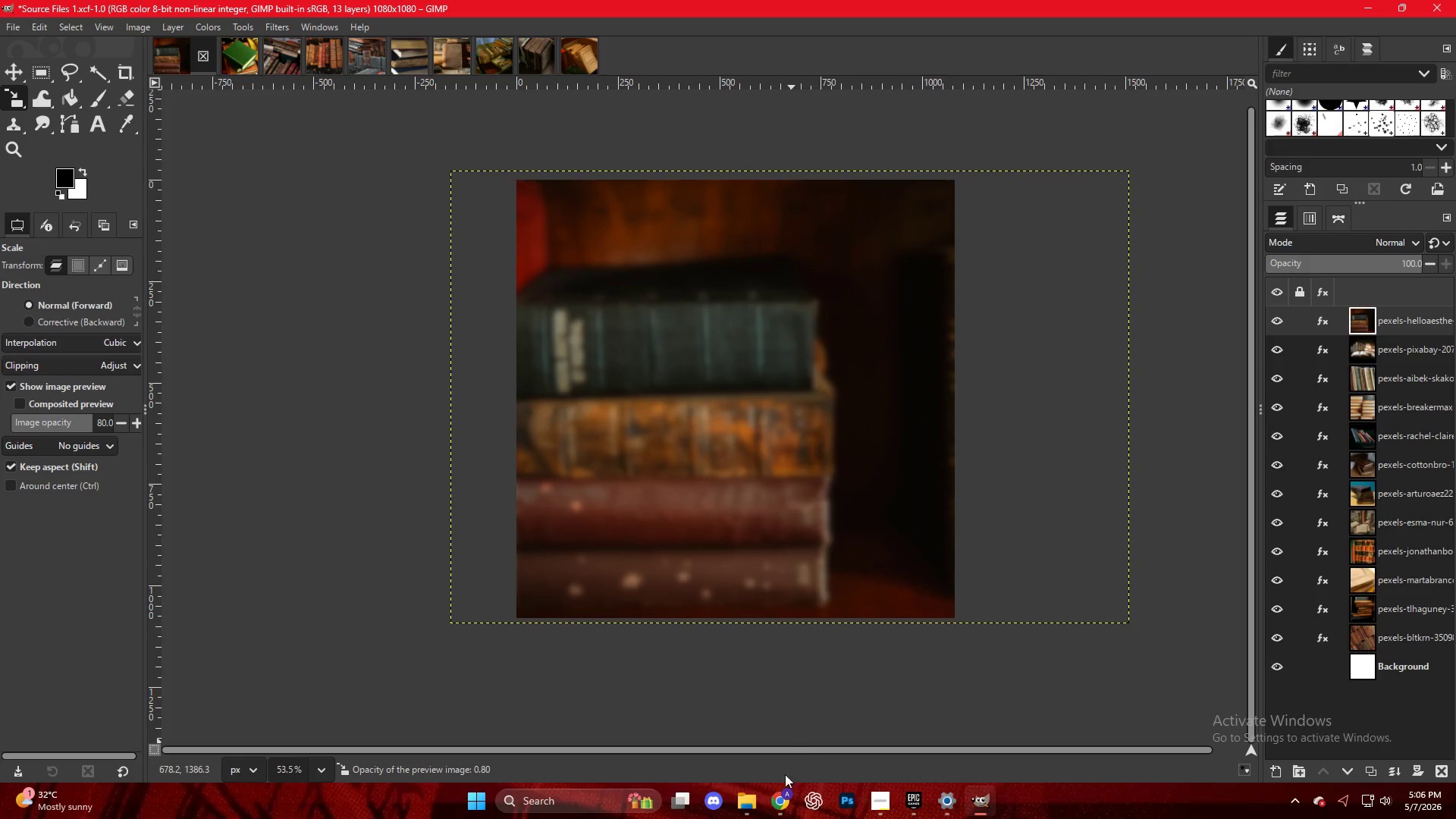 
left_click([786, 803])
 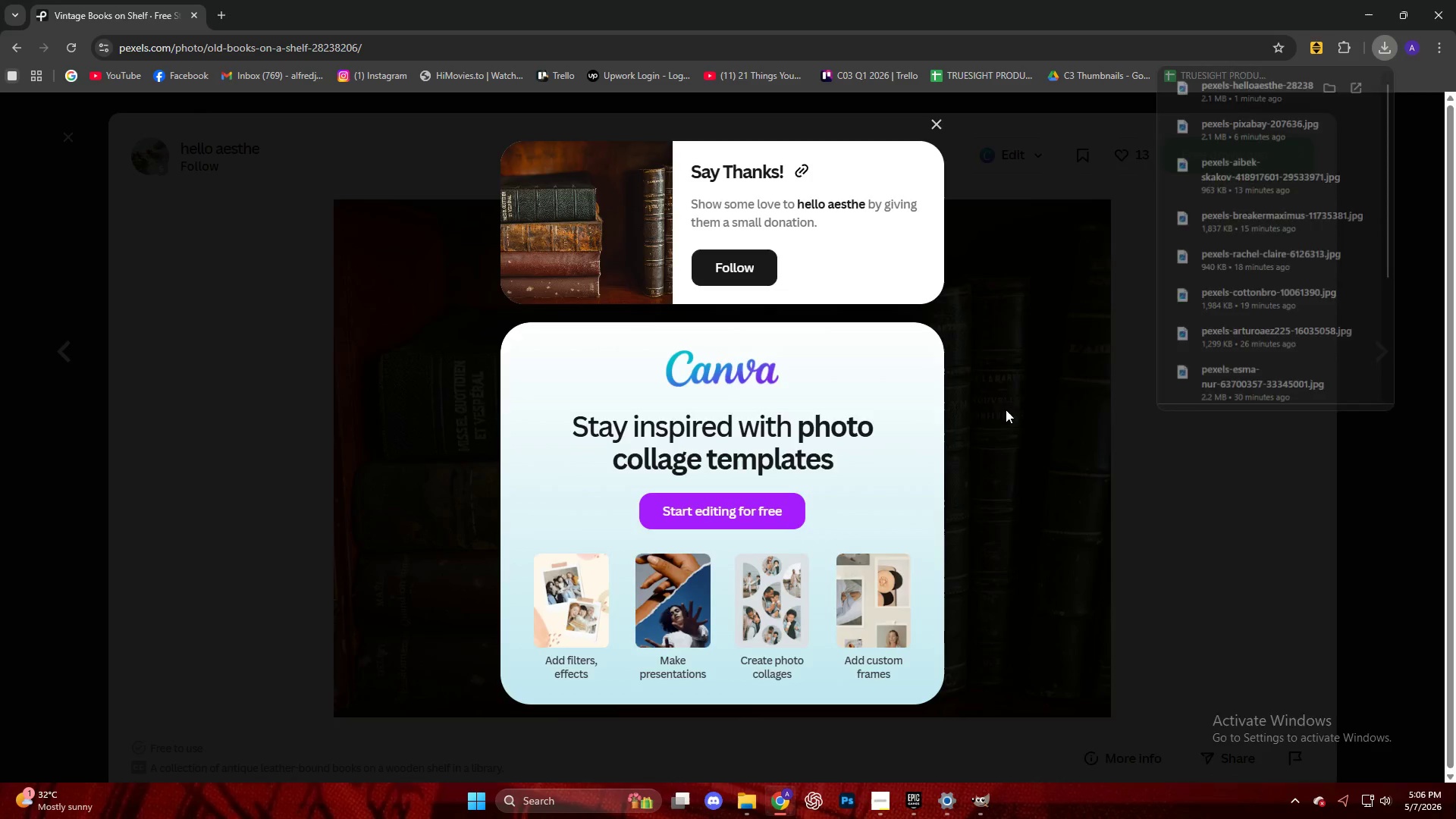 
scroll: coordinate [471, 367], scroll_direction: down, amount: 23.0
 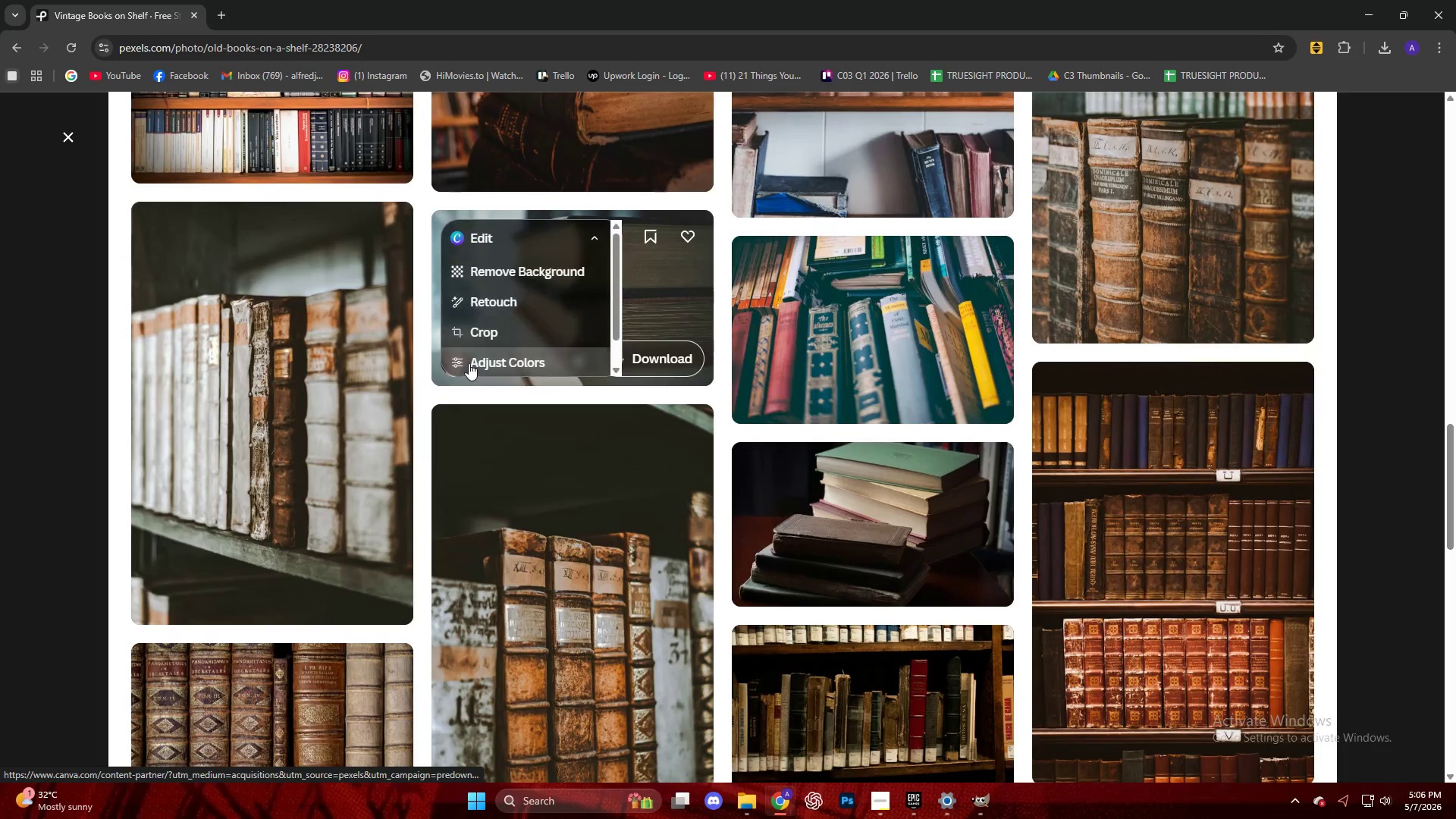 
scroll: coordinate [469, 336], scroll_direction: up, amount: 5.0
 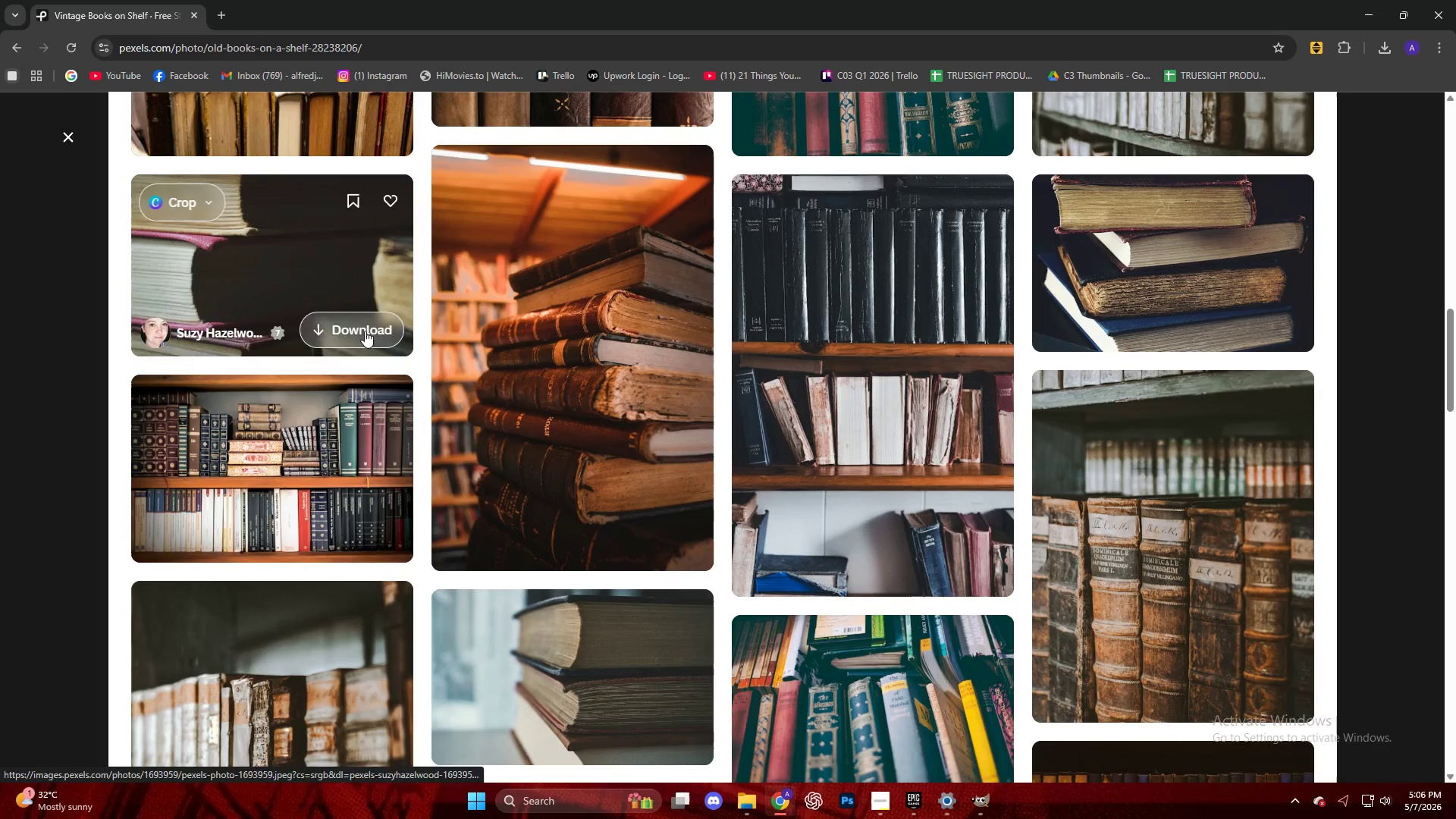 
left_click([535, 317])
 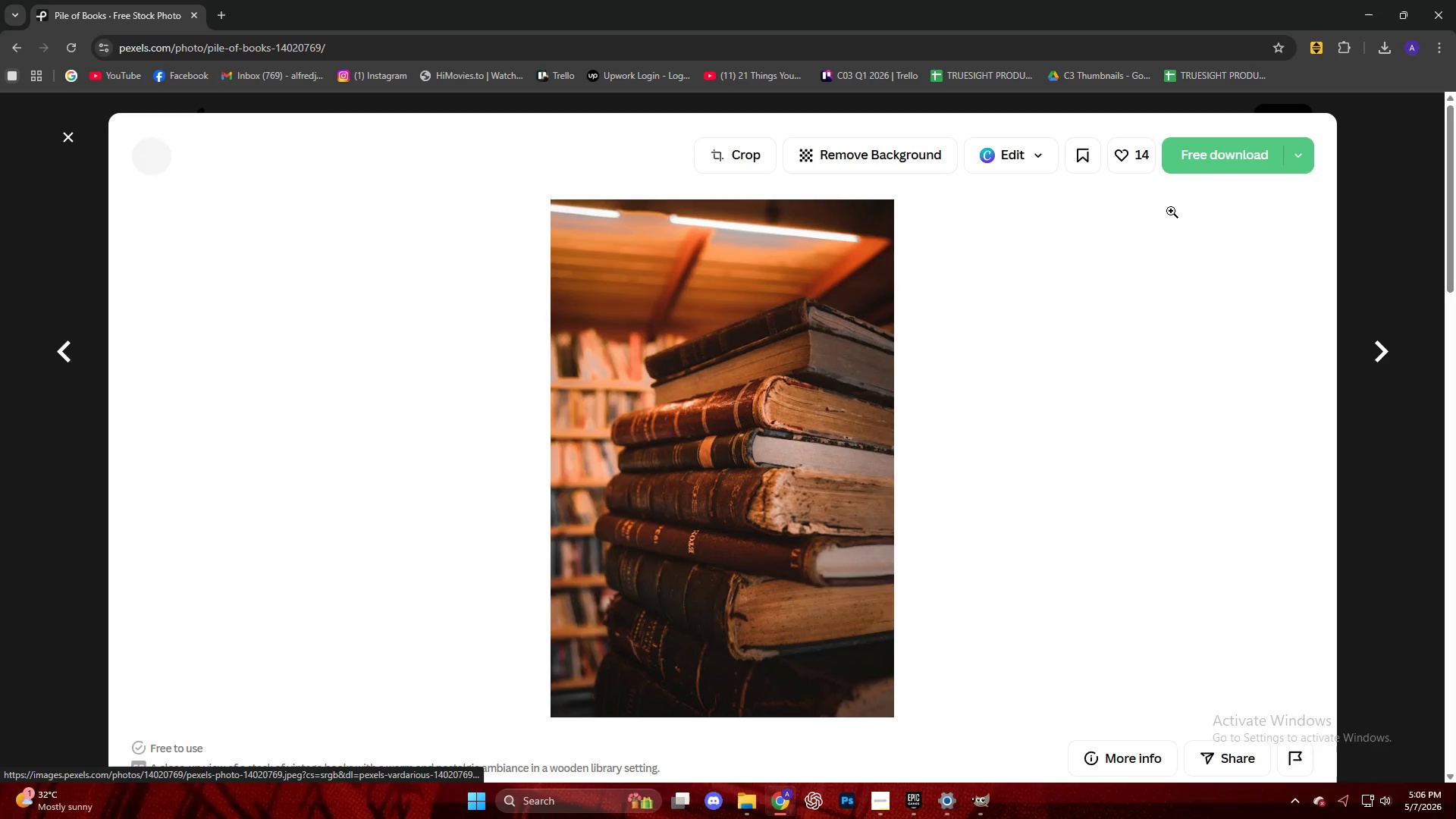 
left_click([1220, 145])
 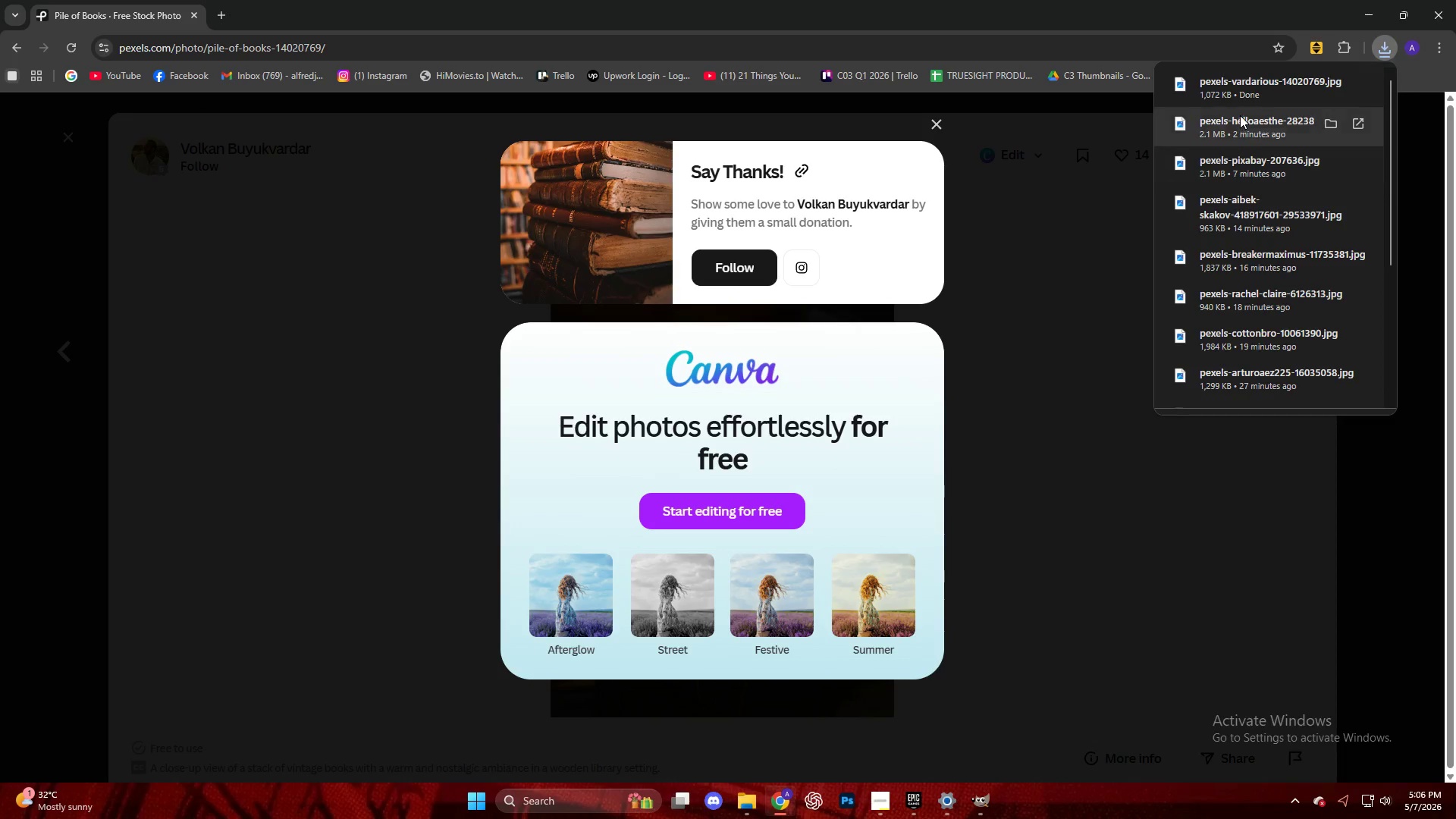 
left_click_drag(start_coordinate=[1240, 98], to_coordinate=[934, 345])
 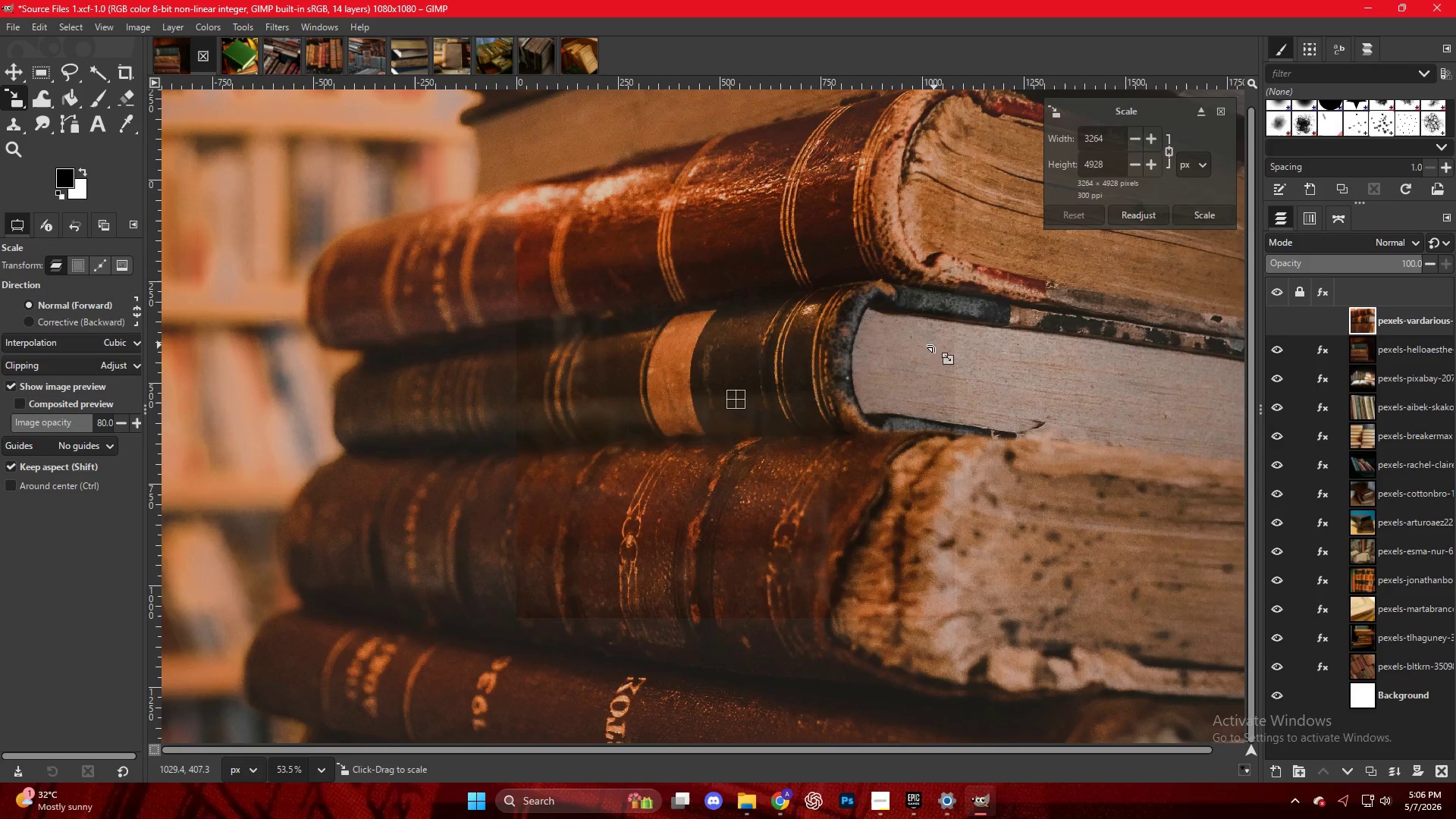 
hold_key(key=ControlLeft, duration=2.81)
scroll: coordinate [808, 376], scroll_direction: down, amount: 11.0
 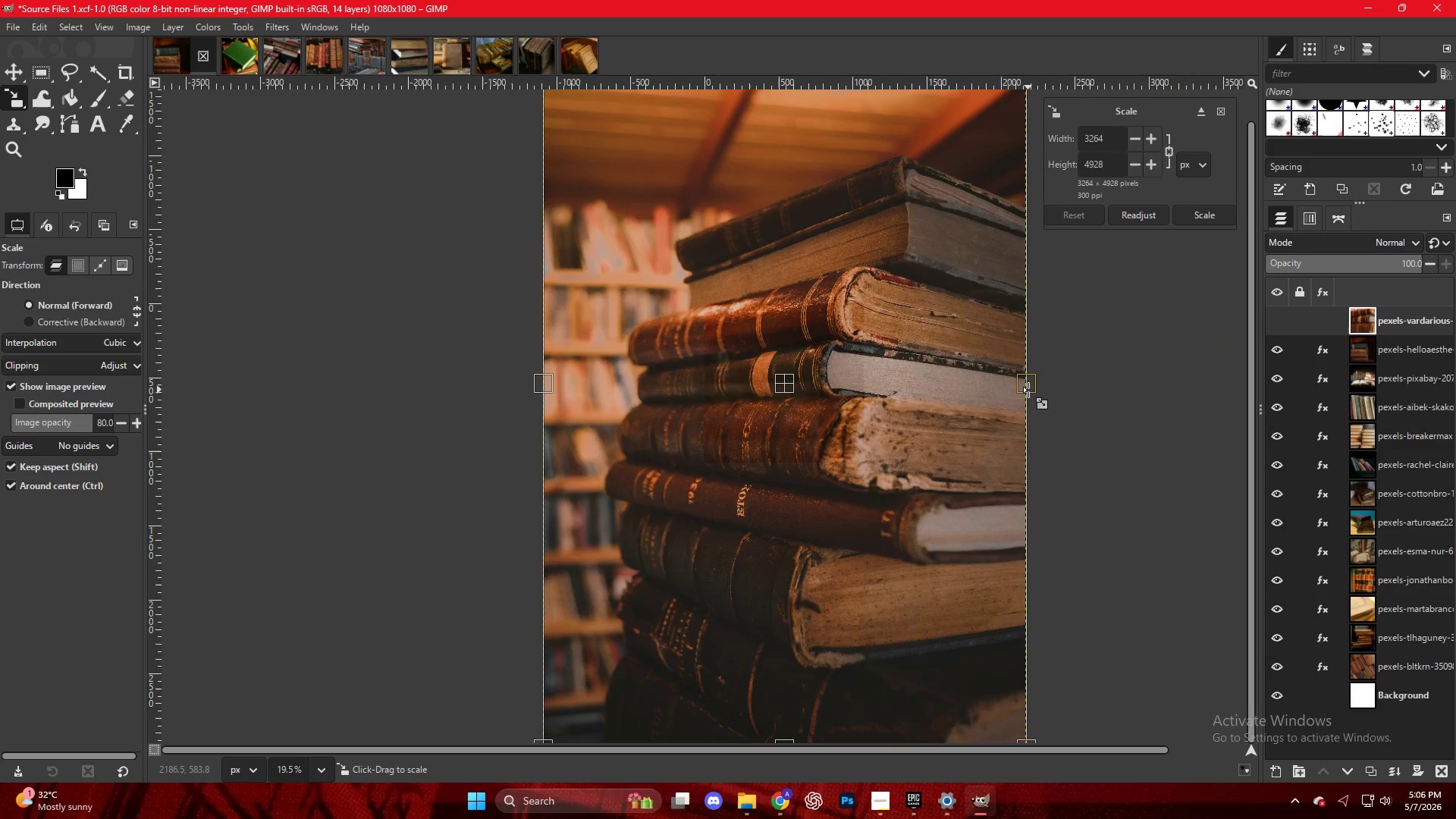 
left_click_drag(start_coordinate=[1028, 389], to_coordinate=[871, 375])
 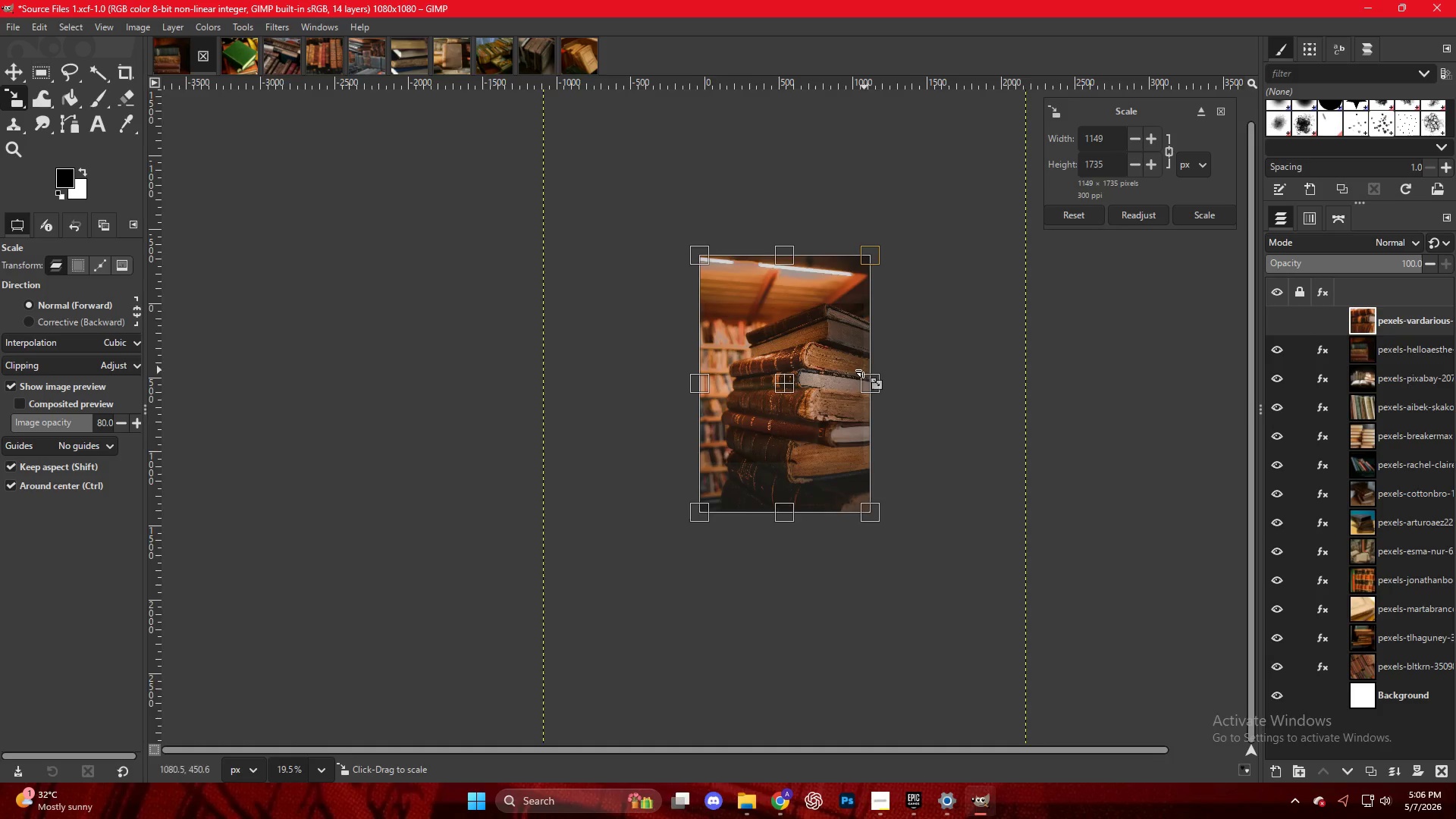 
scroll: coordinate [822, 358], scroll_direction: up, amount: 9.0
 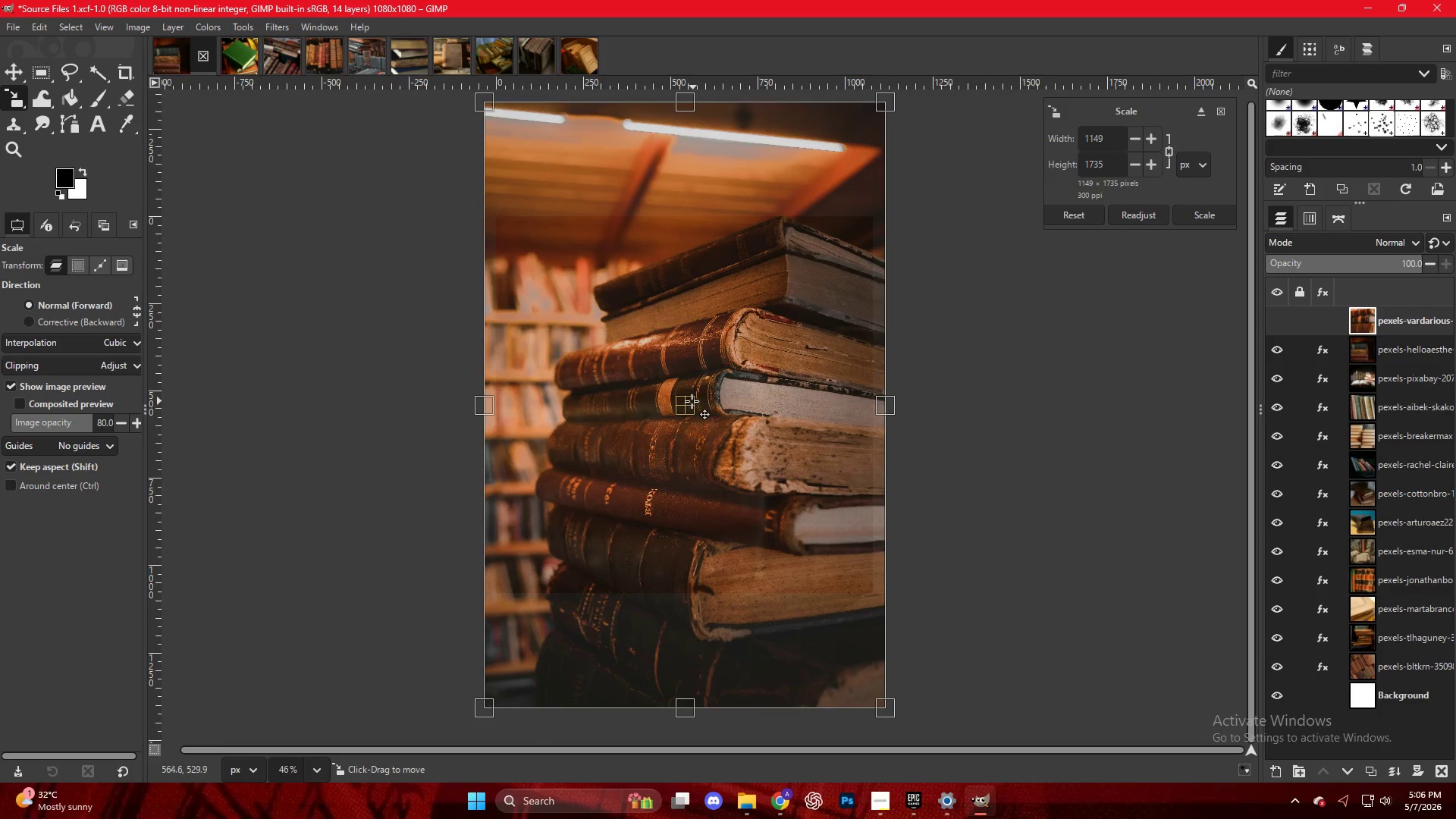 
left_click([685, 401])
 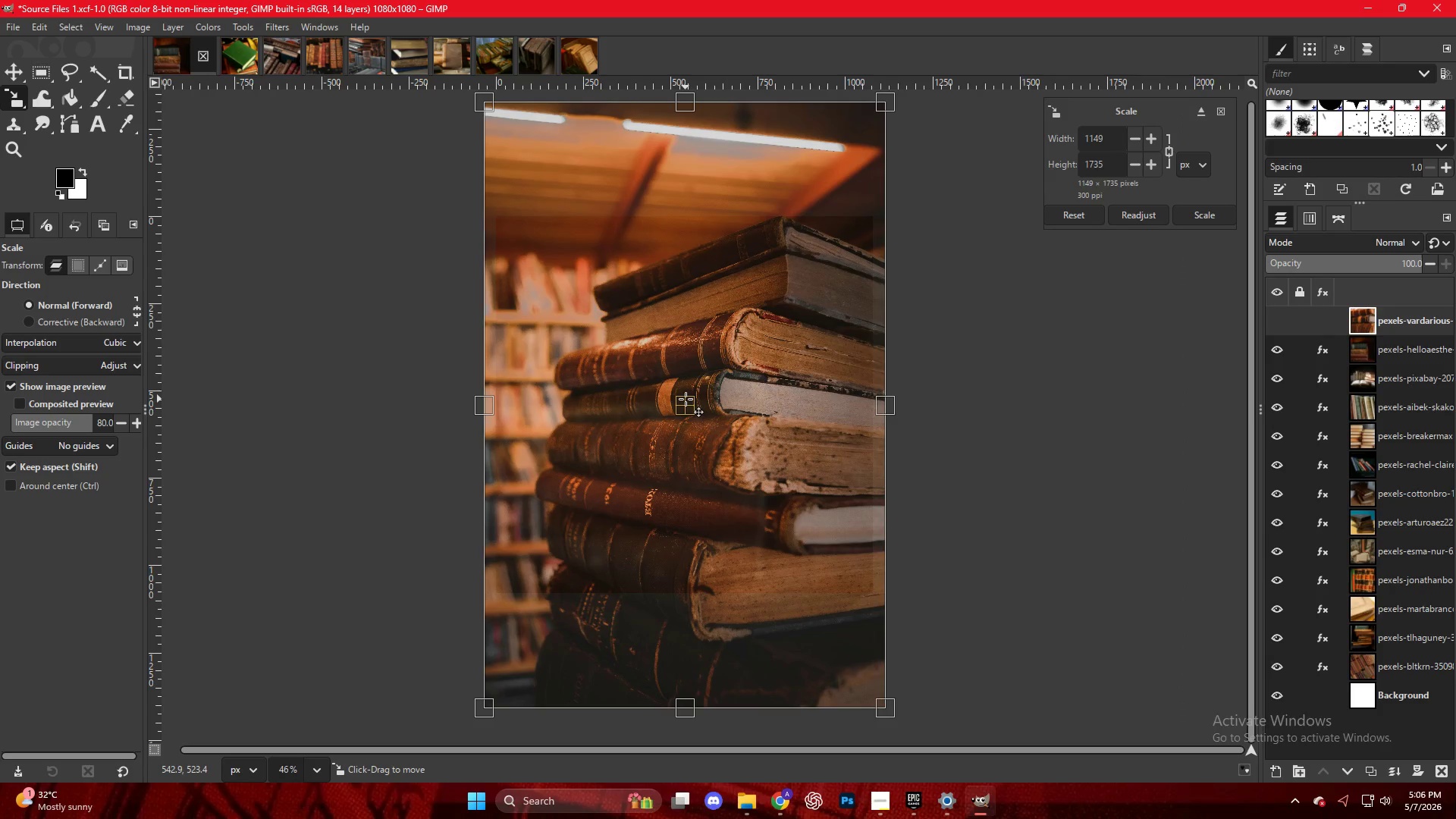 
key(NumpadEnter)
 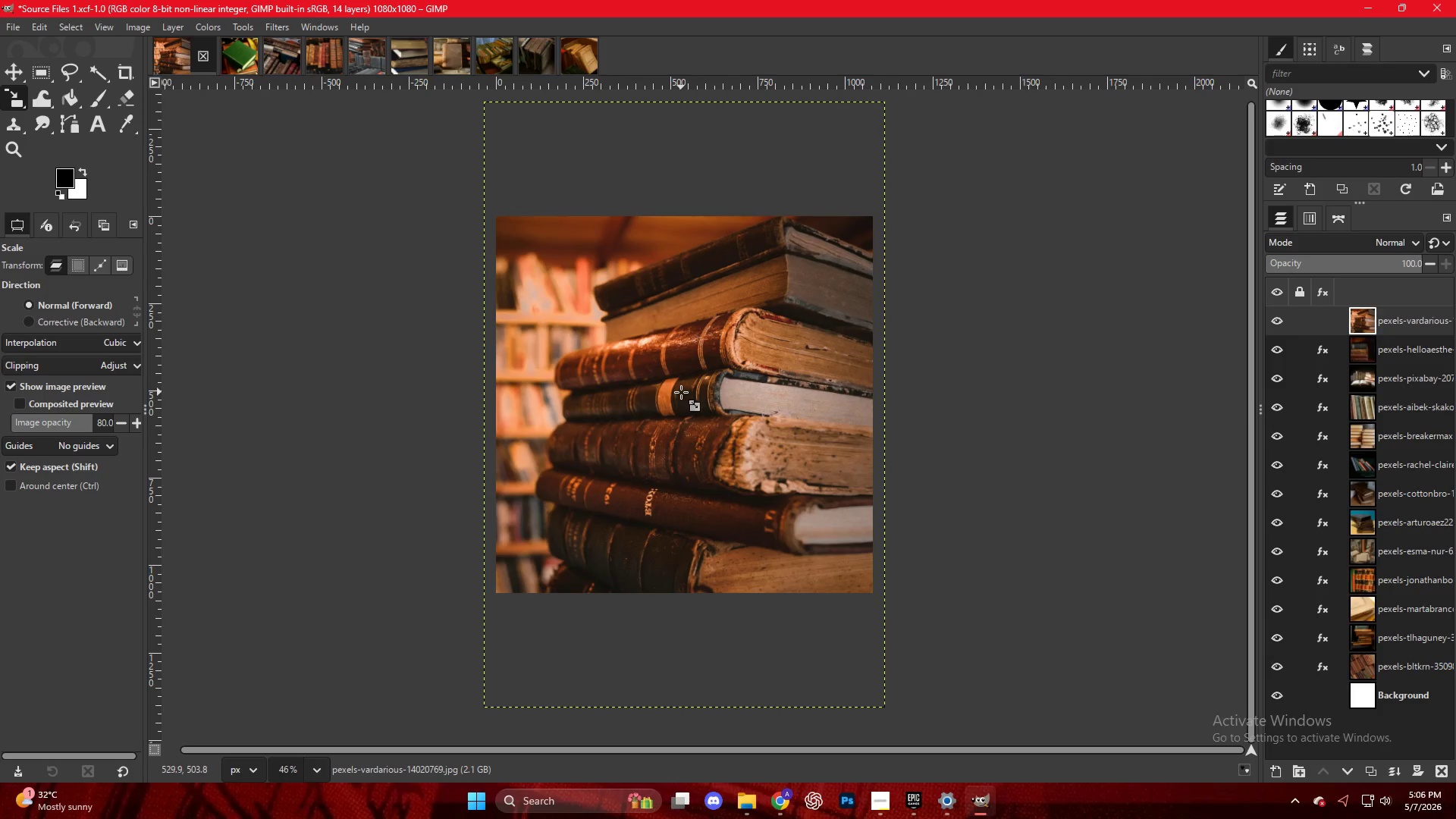 
key(Control+ControlLeft)
 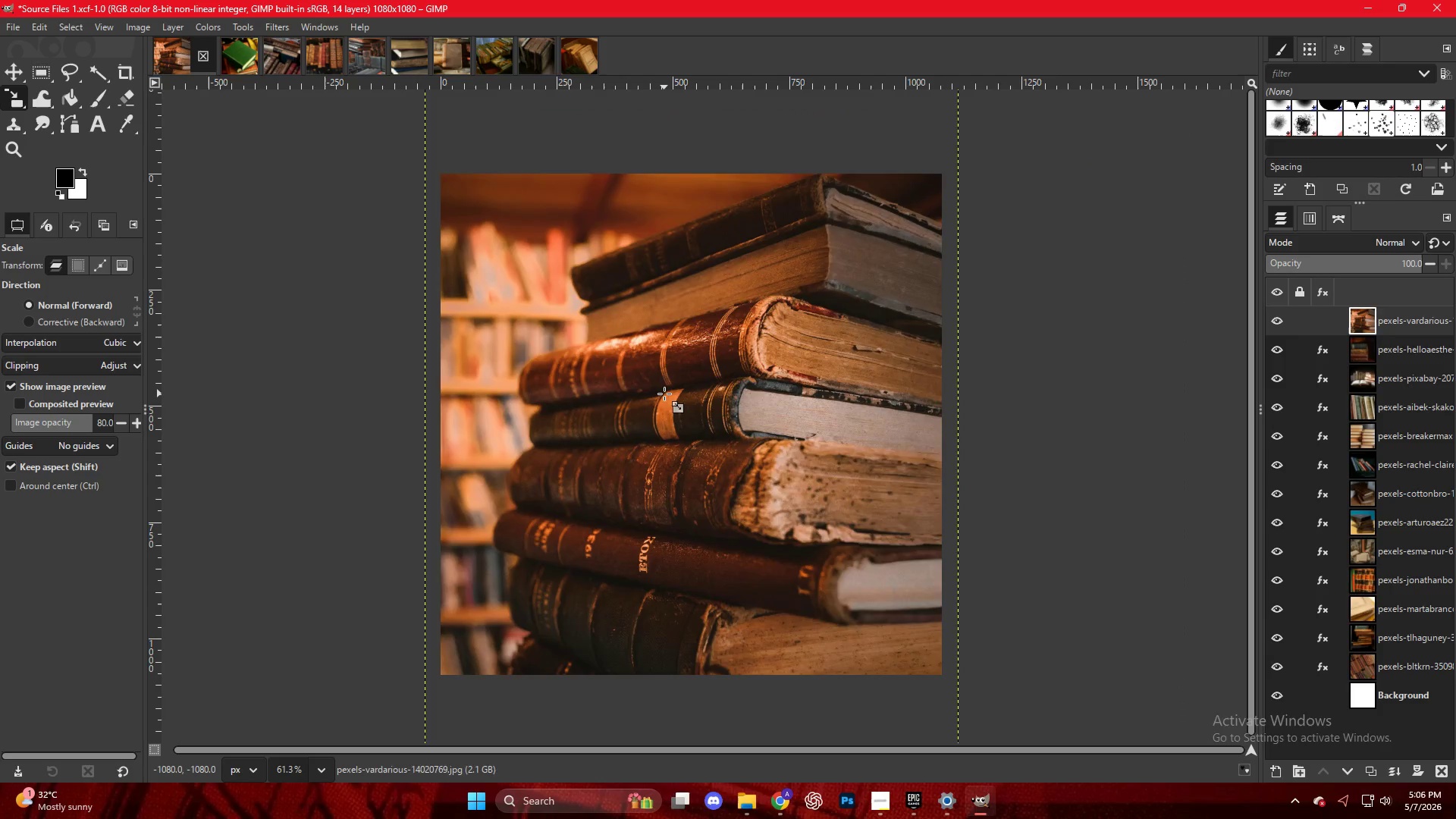 
left_click([664, 394])
 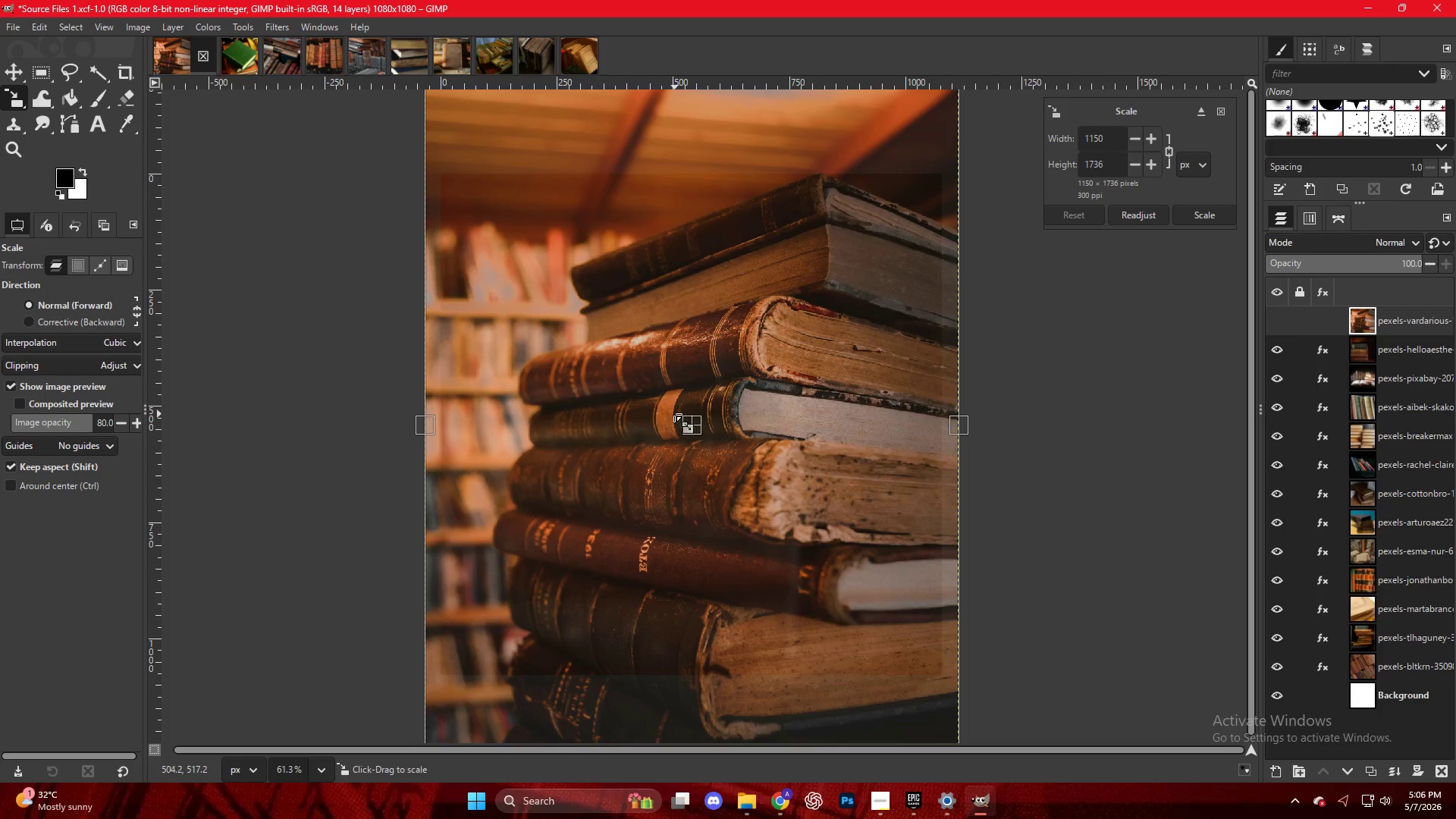 
scroll: coordinate [664, 394], scroll_direction: up, amount: 5.0
 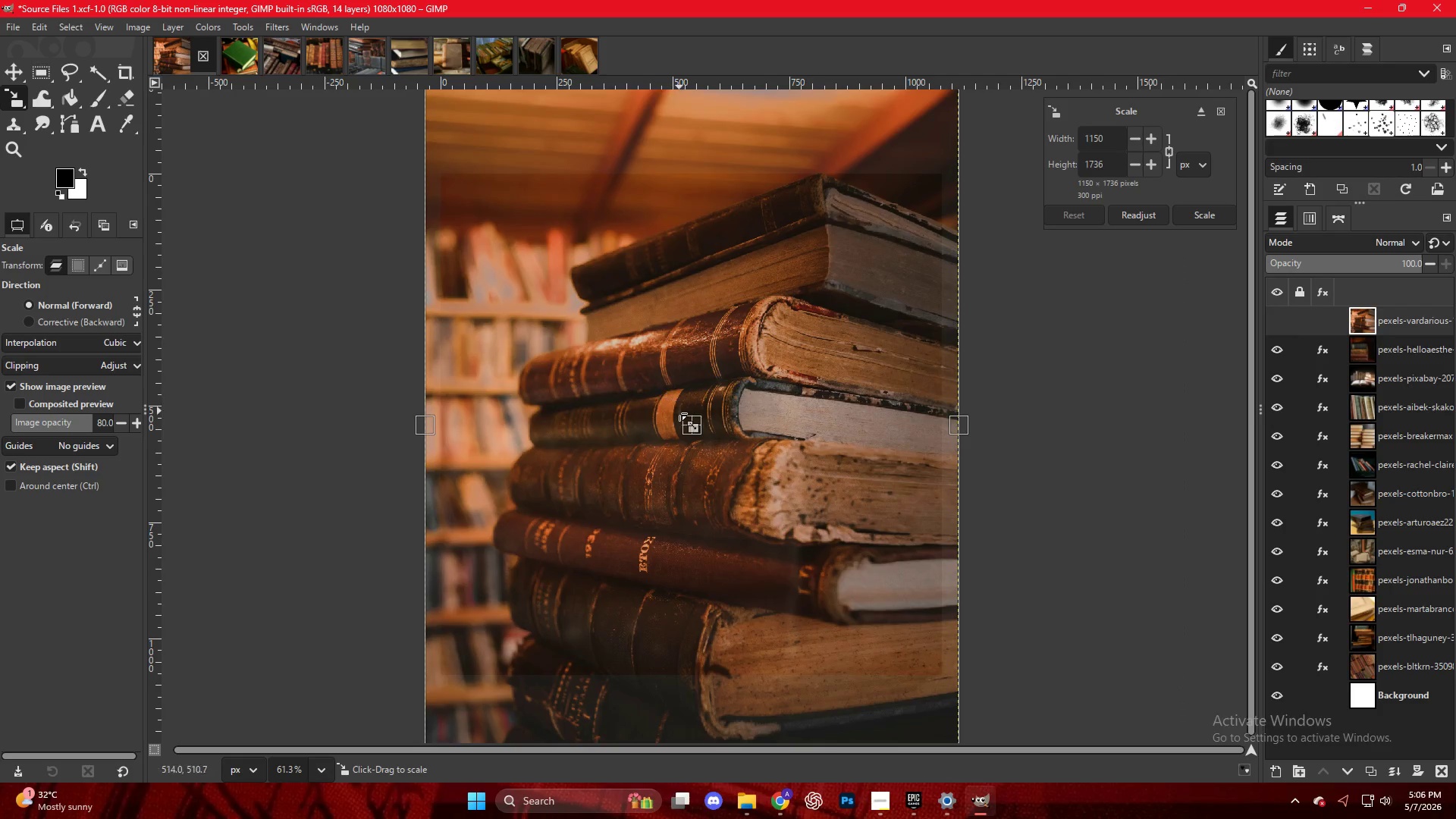 
left_click_drag(start_coordinate=[679, 422], to_coordinate=[682, 431])
 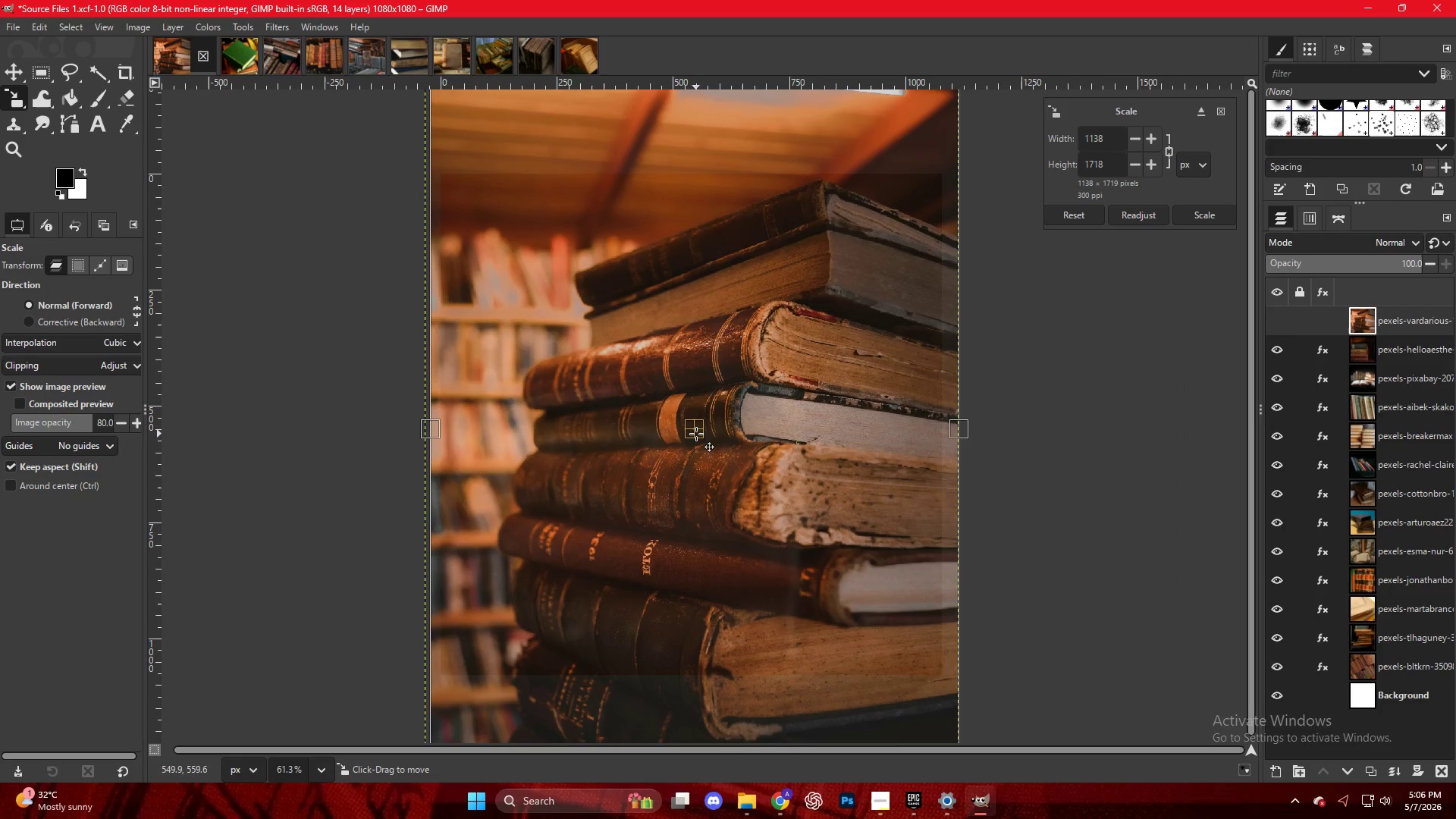 
left_click_drag(start_coordinate=[696, 434], to_coordinate=[694, 445])
 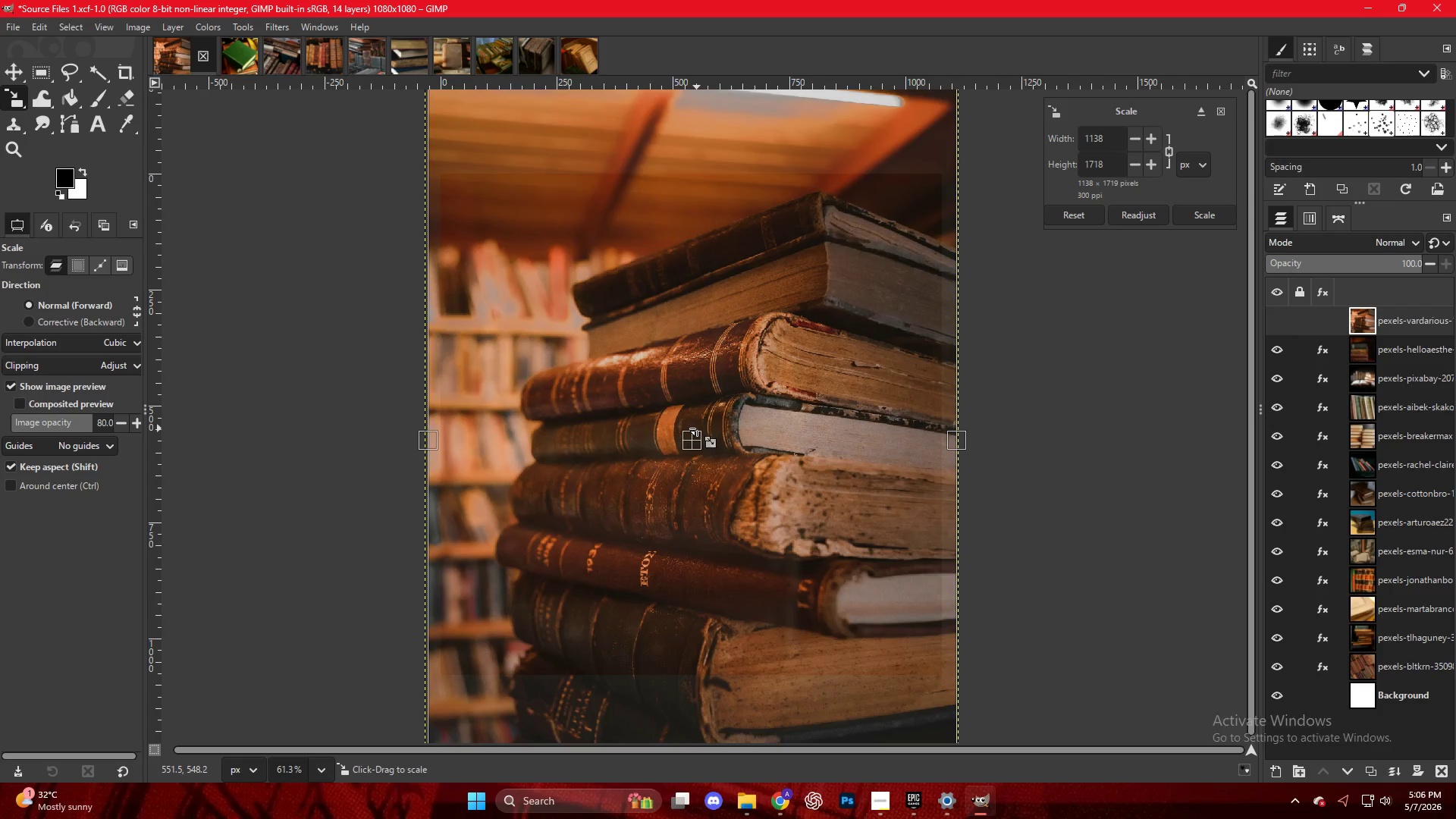 
key(NumpadEnter)
 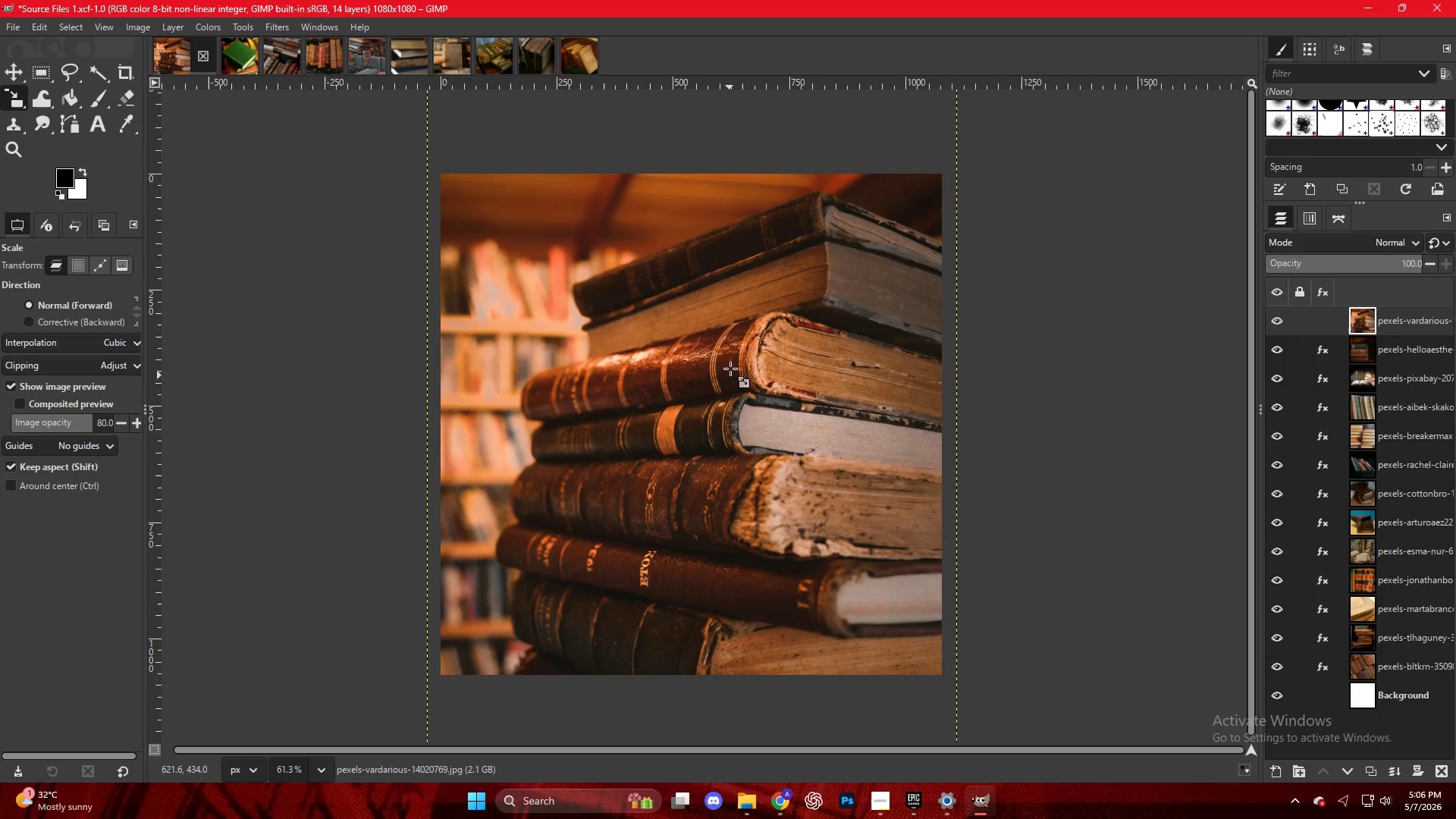 
right_click([723, 325])
 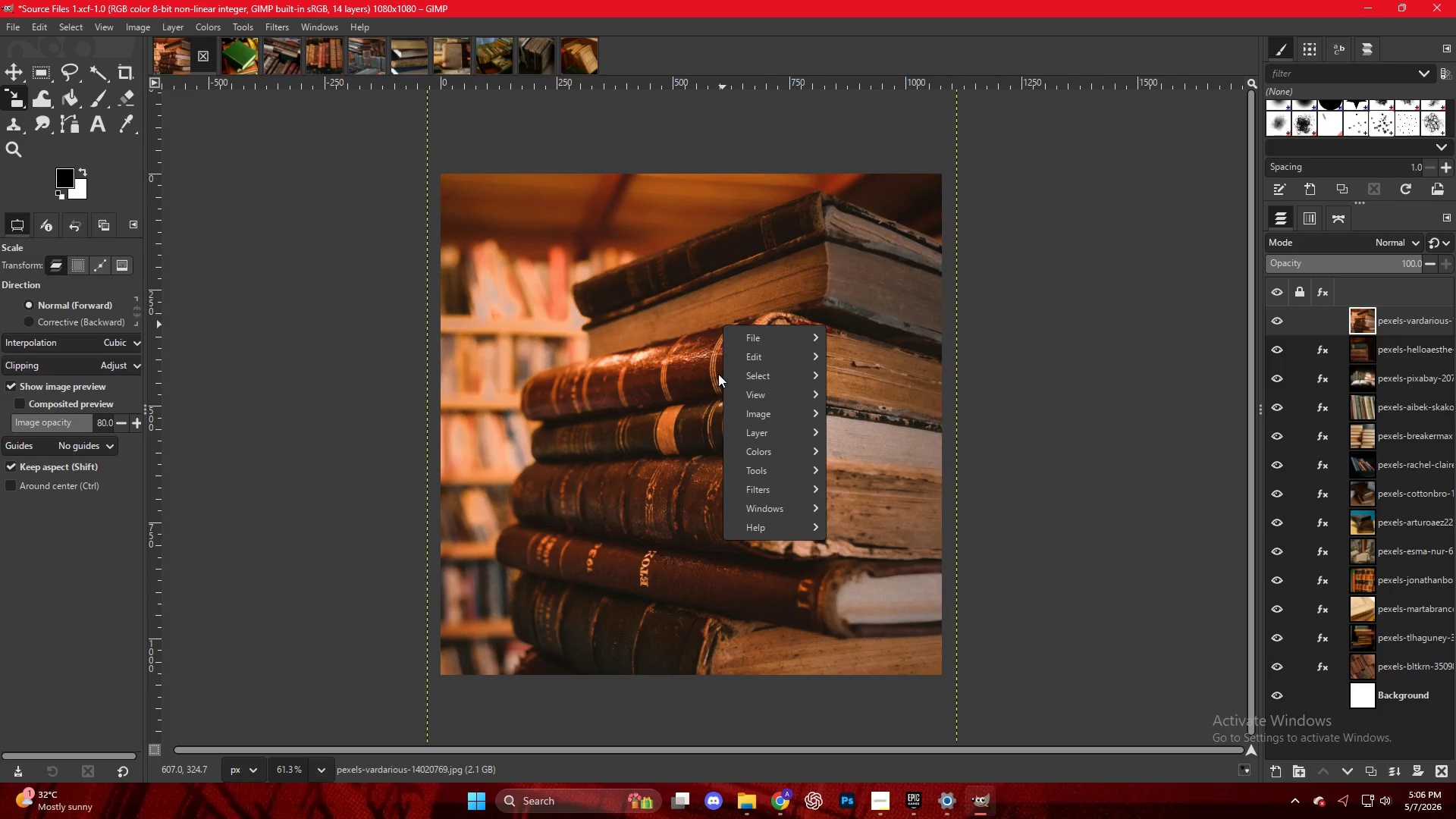 
mouse_move([786, 494])
 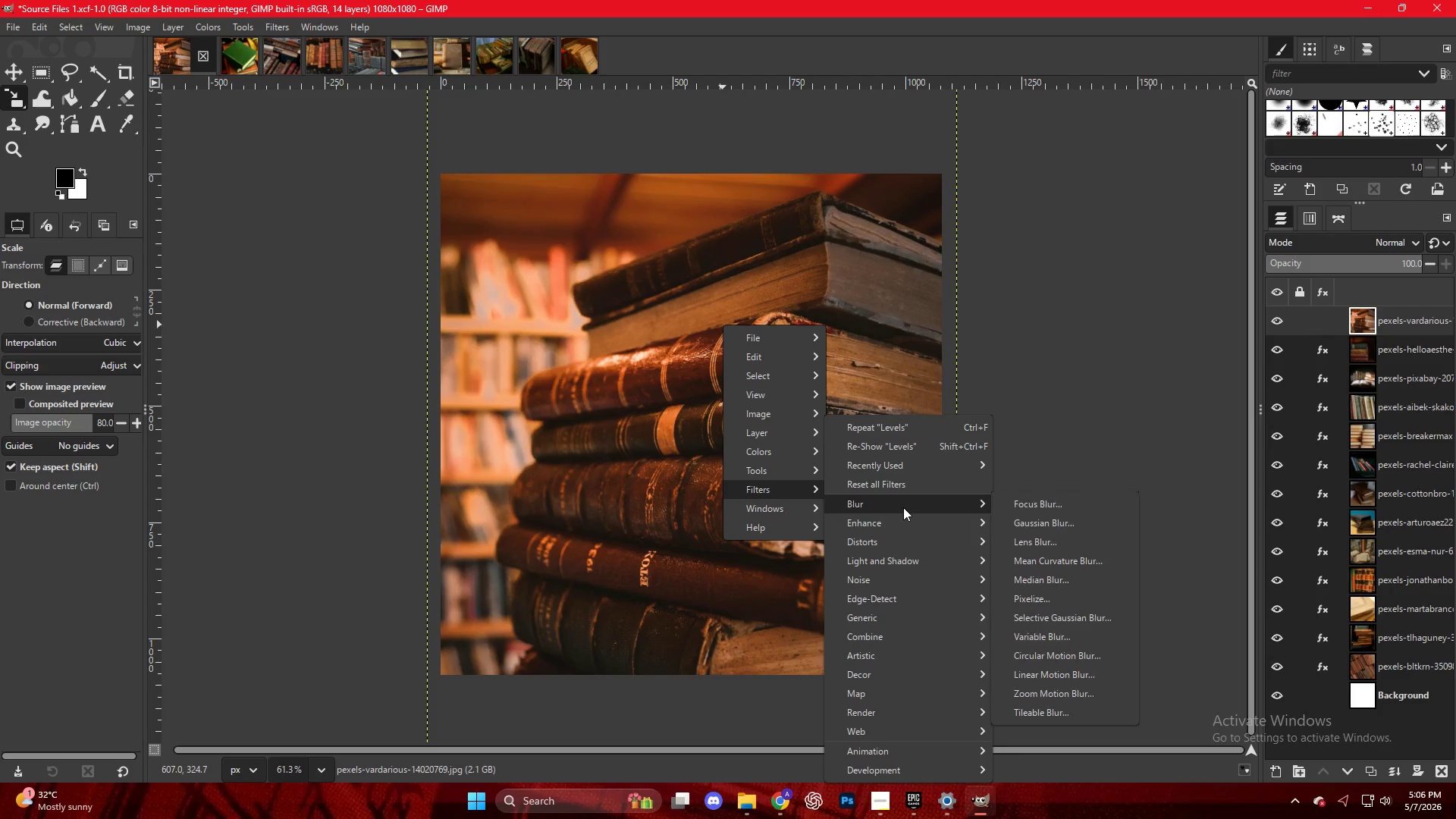 
left_click([903, 507])
 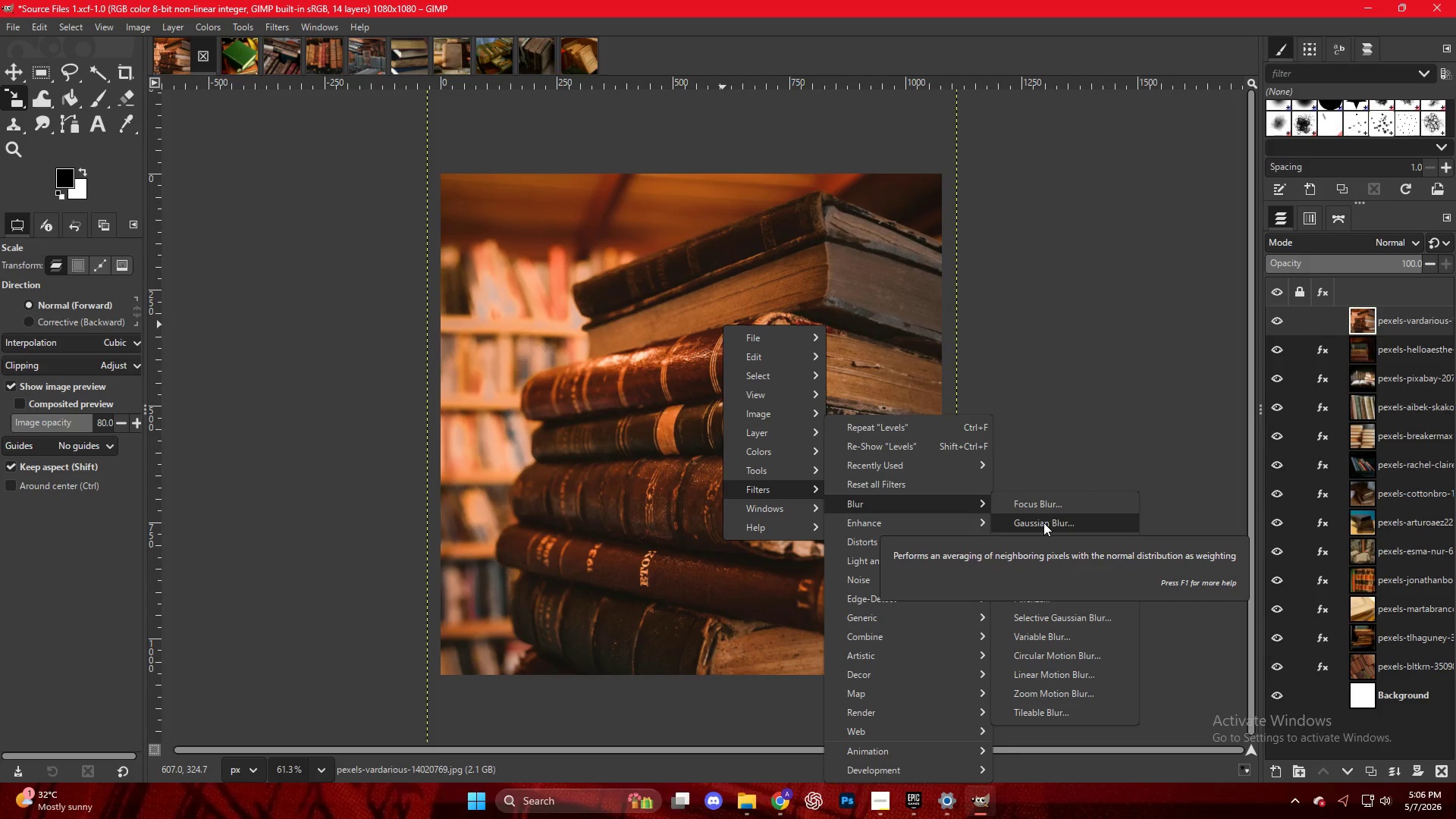 
left_click([1043, 522])
 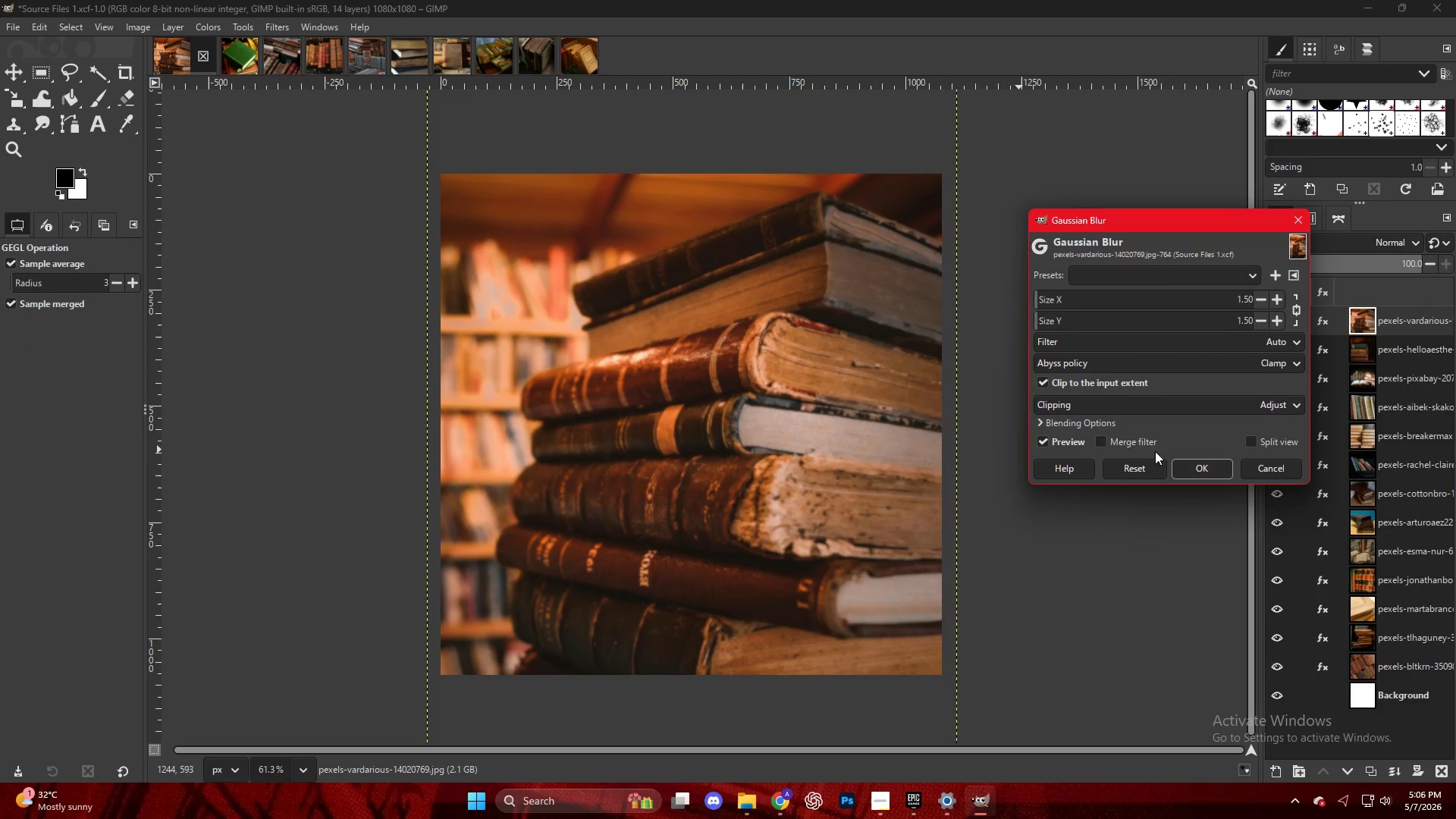 
mouse_move([1076, 316])
 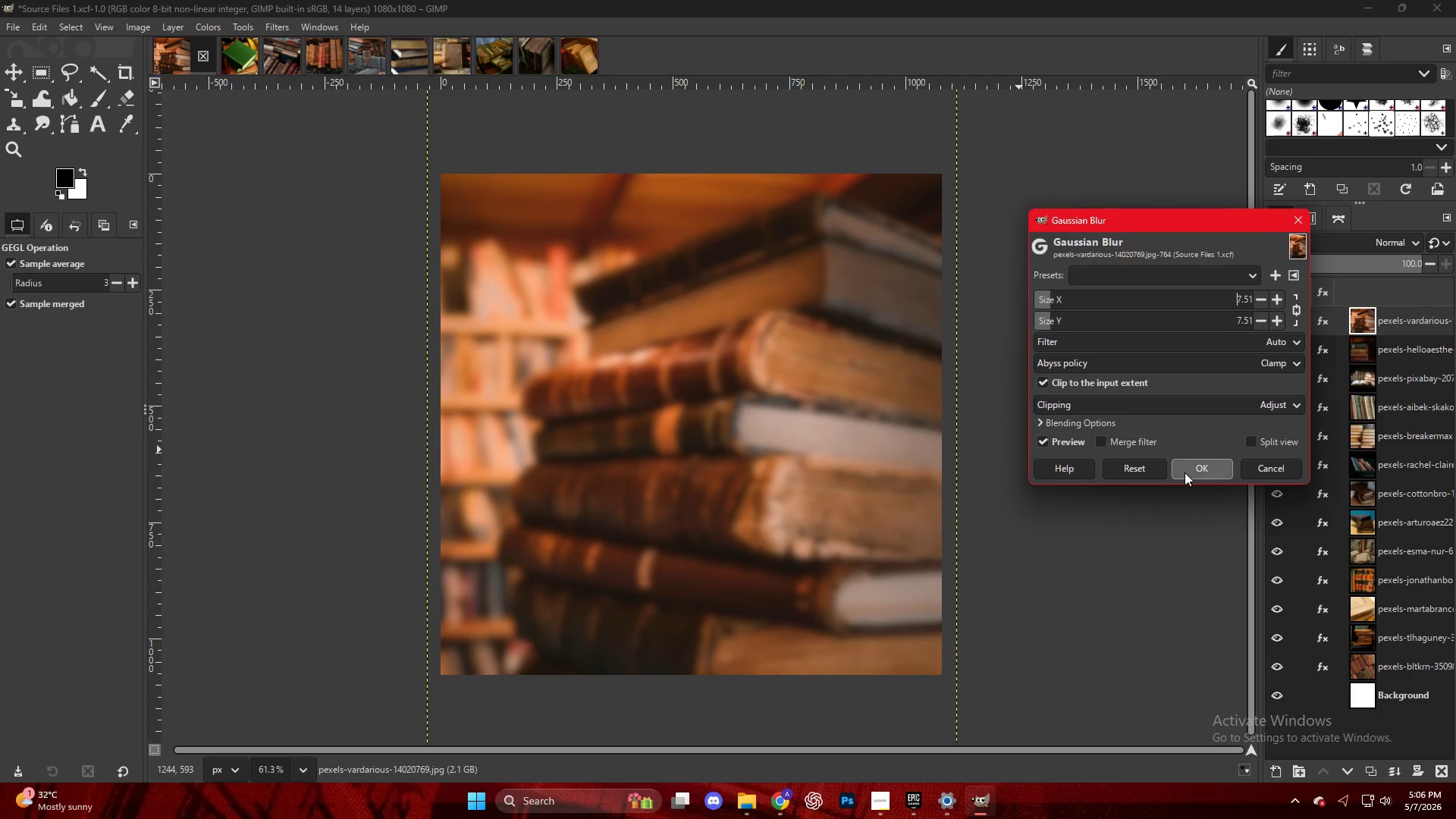 
left_click([1185, 472])
 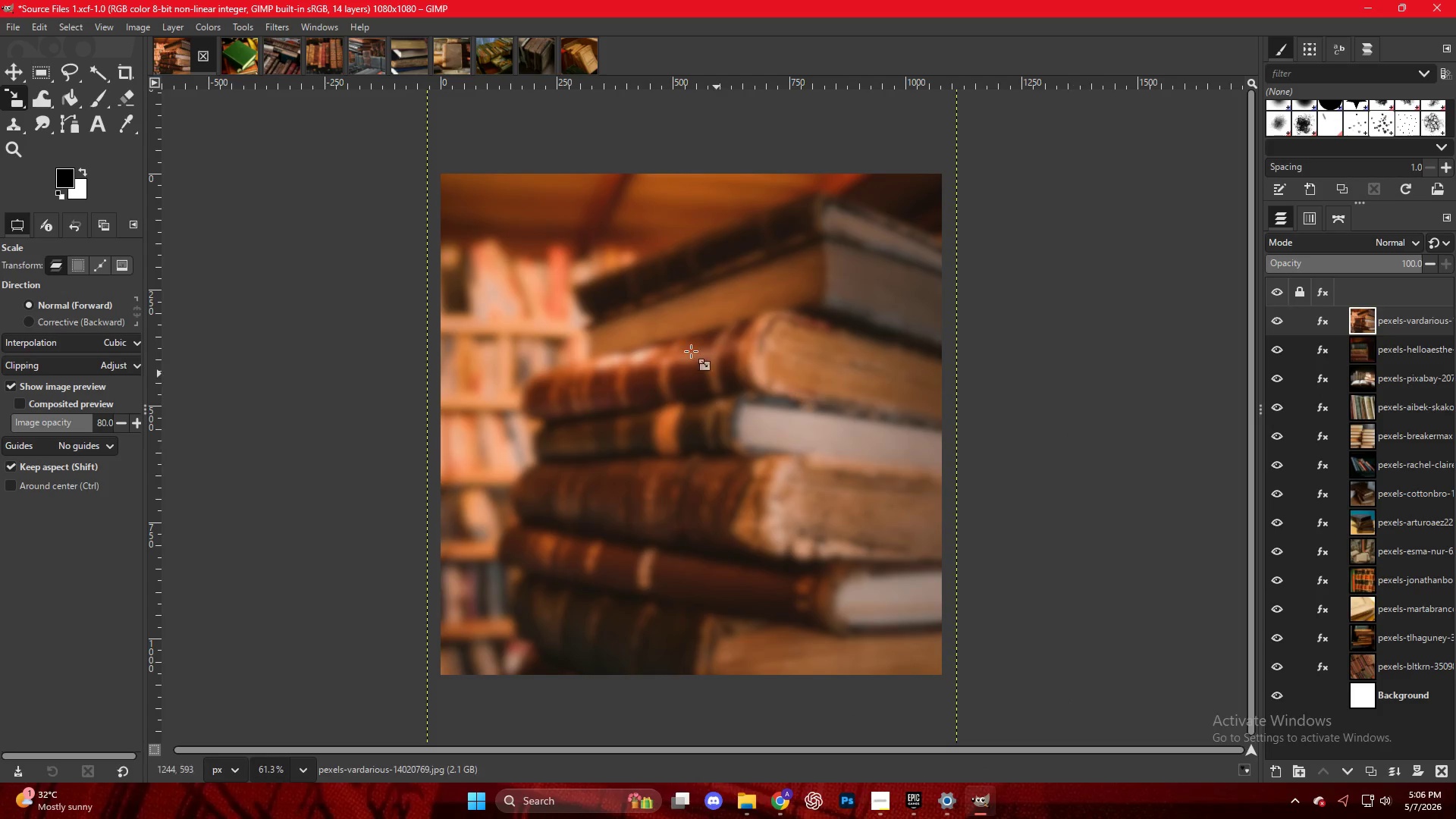 
right_click([686, 342])
 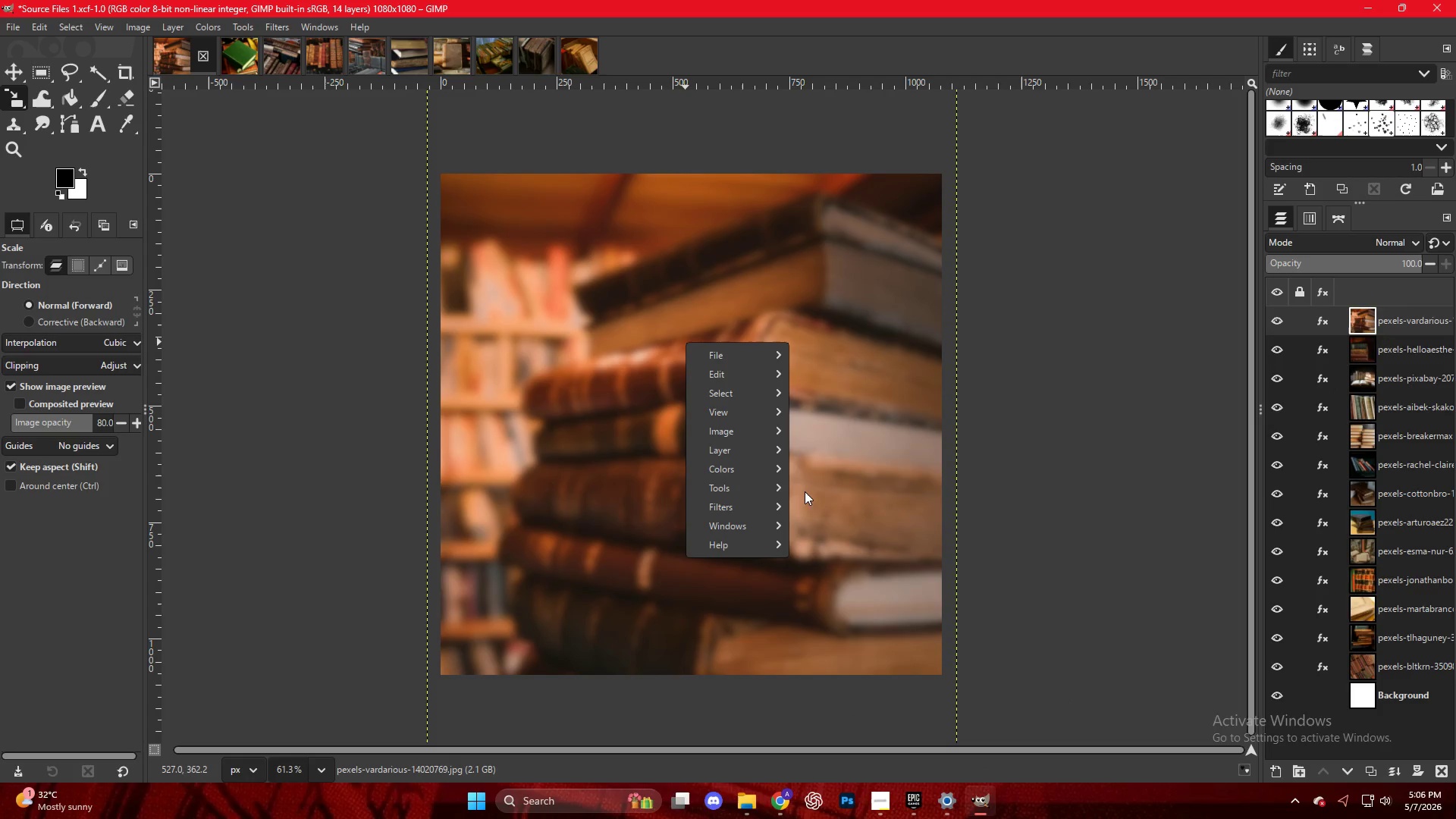 
mouse_move([753, 446])
 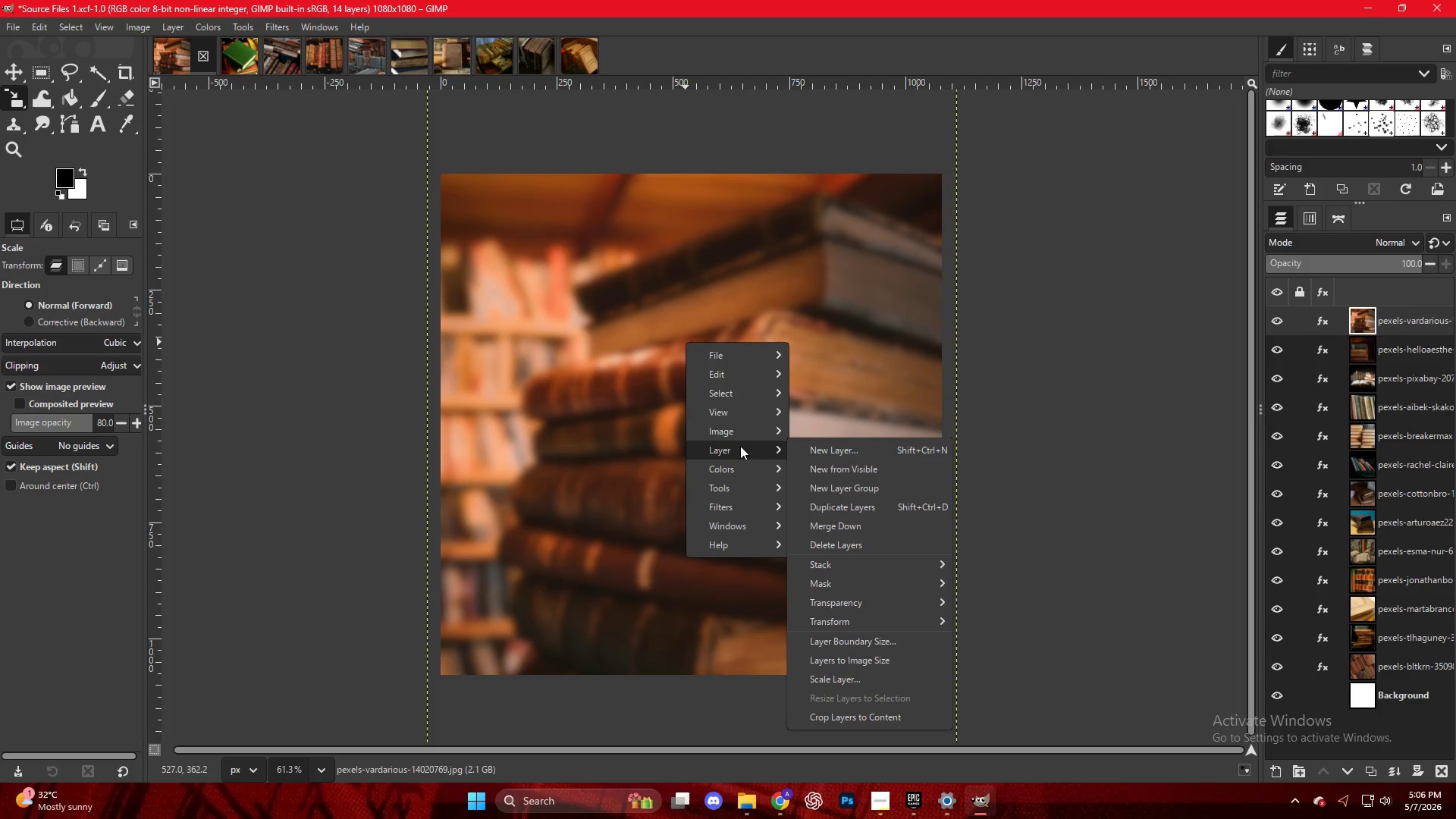 
wait(5.54)
 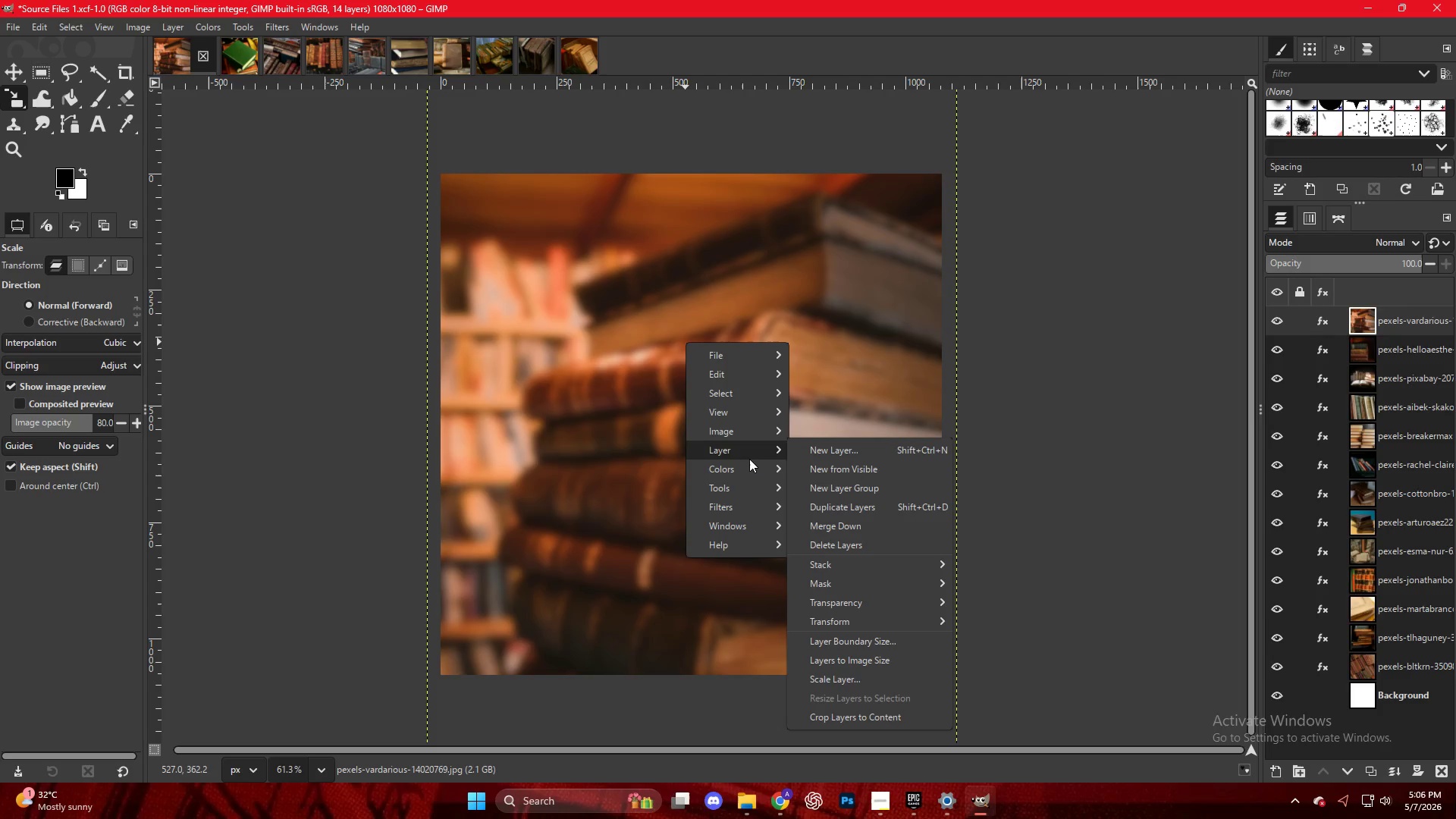 
mouse_move([770, 457])
 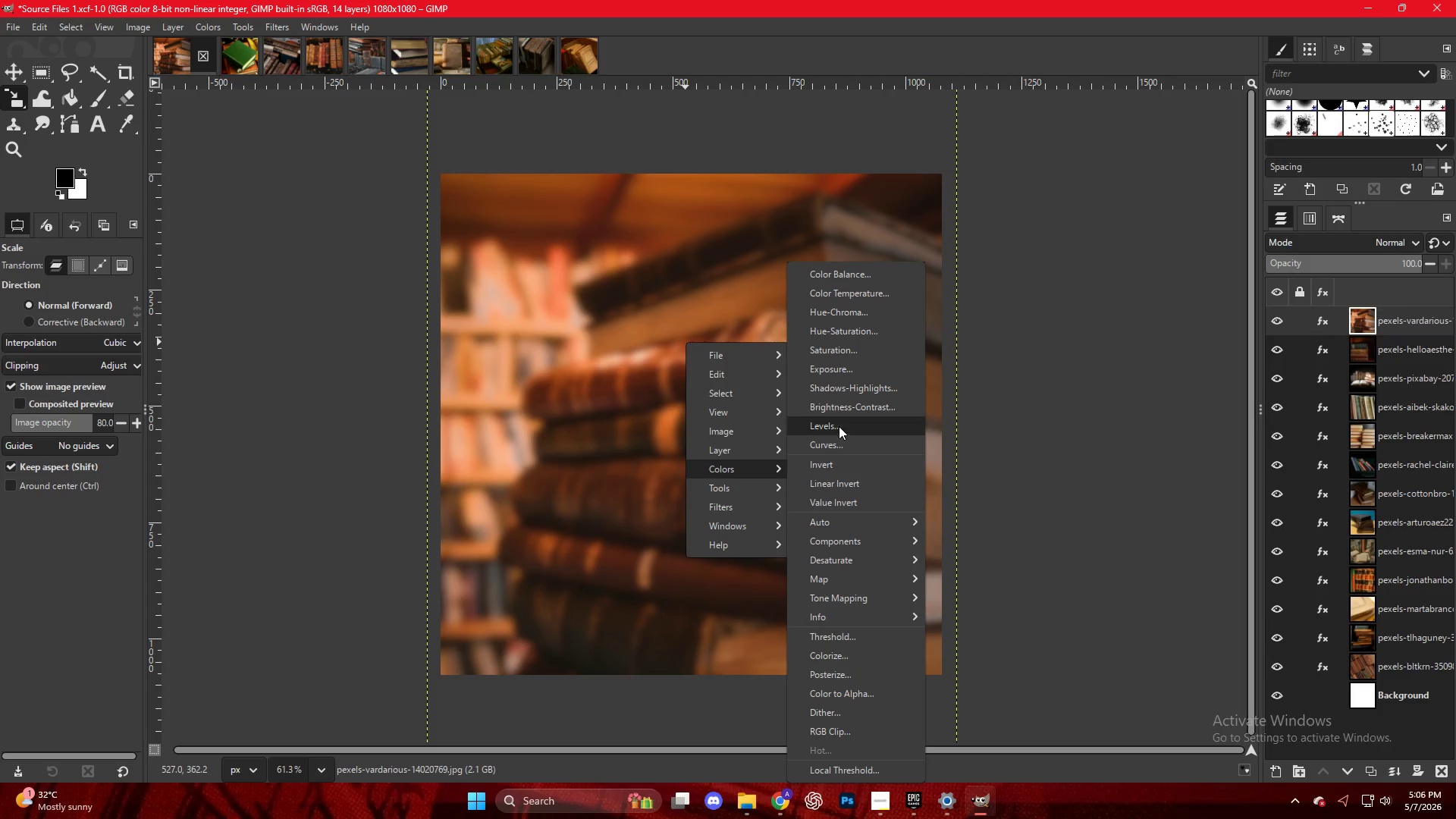 
left_click([839, 426])
 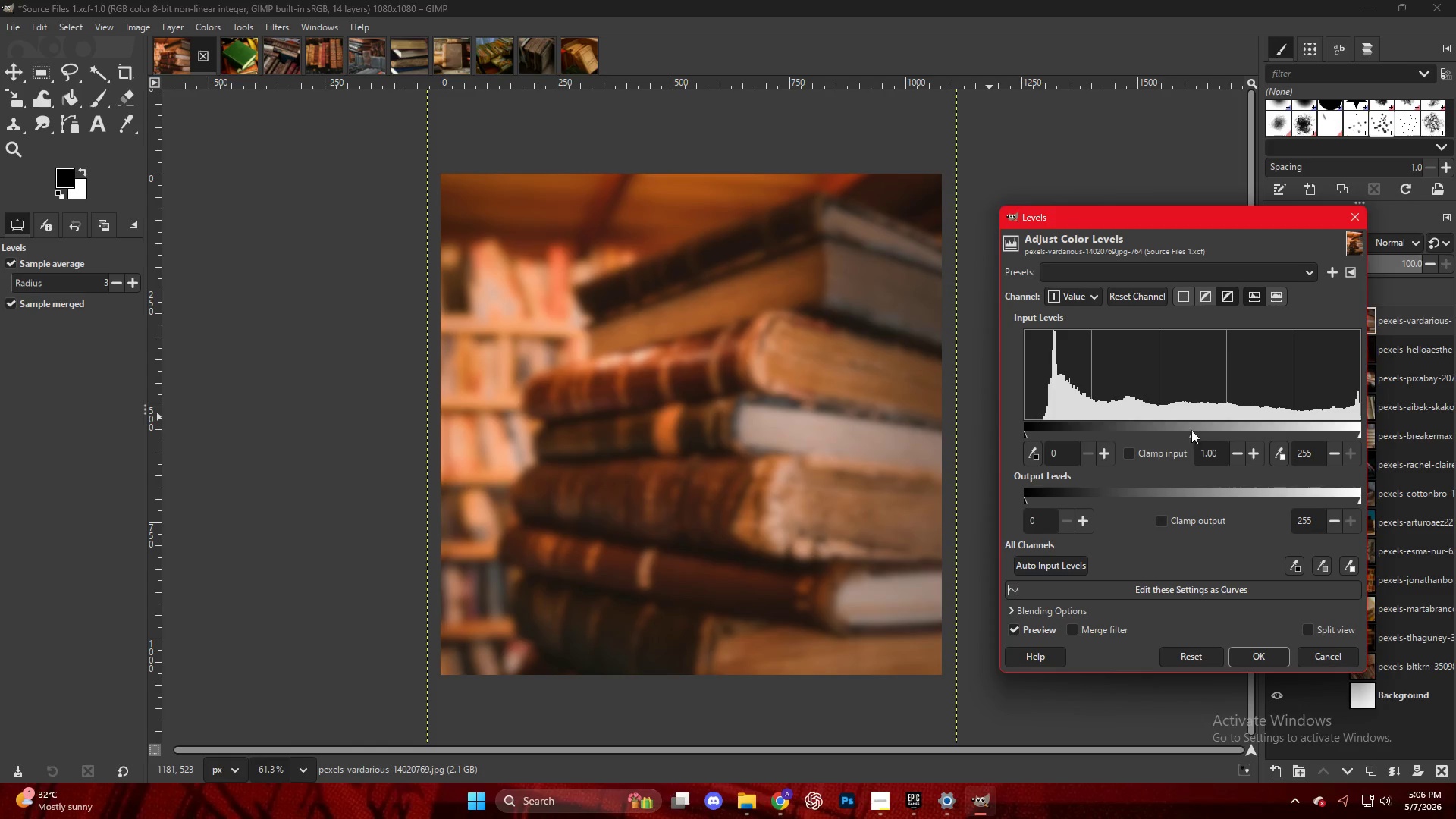 
left_click([1203, 432])
 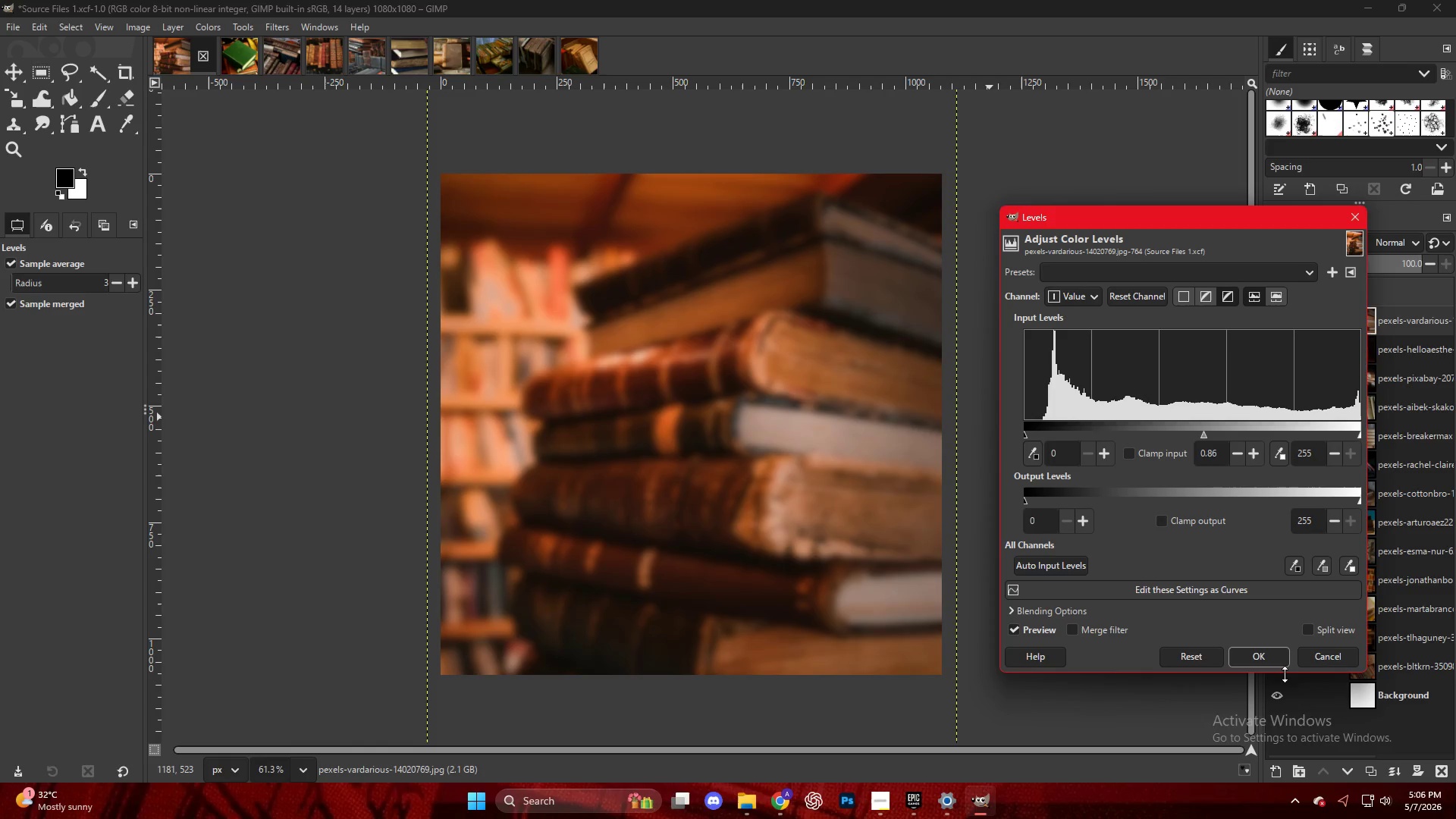 
left_click([1272, 661])
 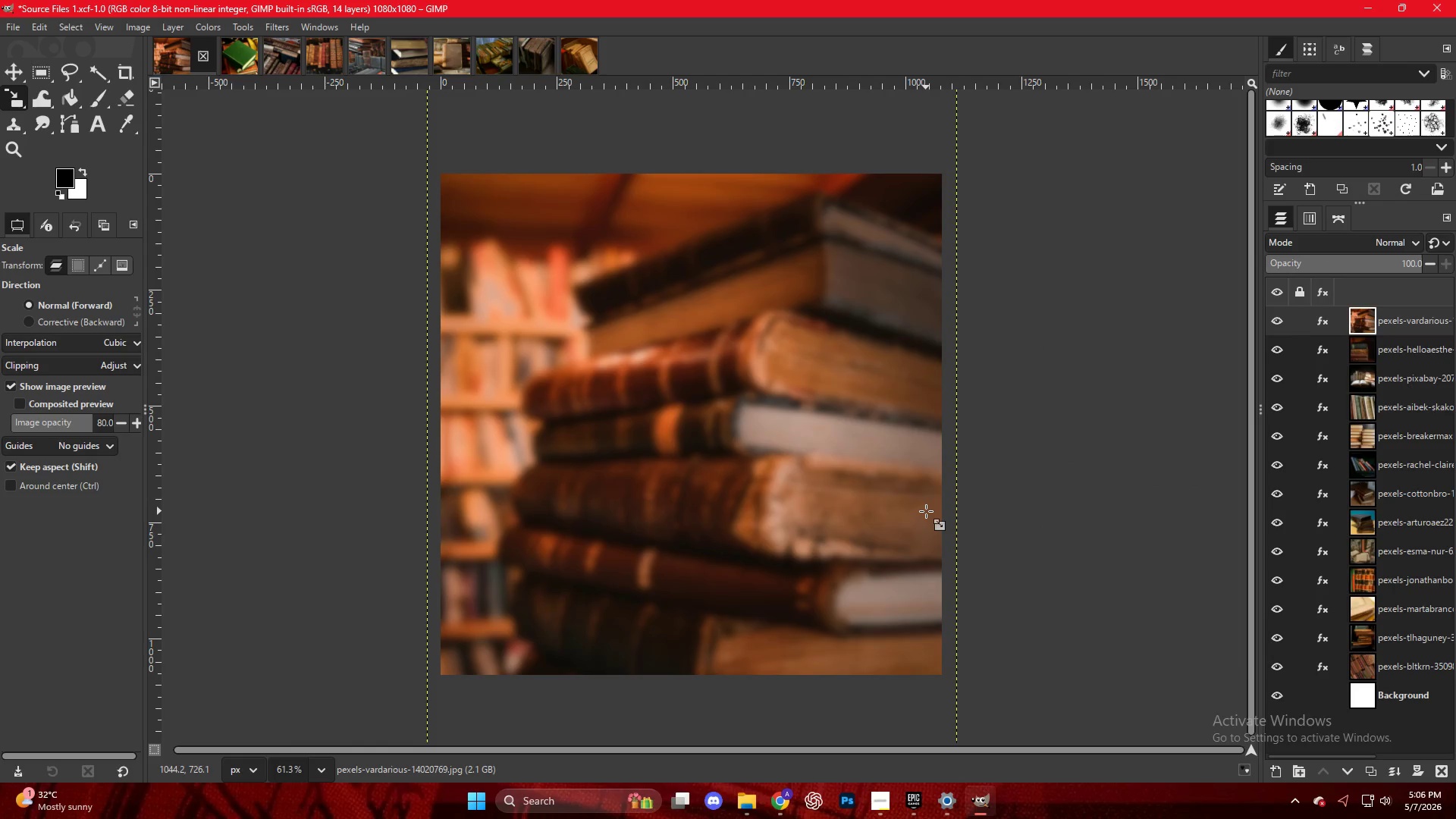 
key(Control+Shift+E)
 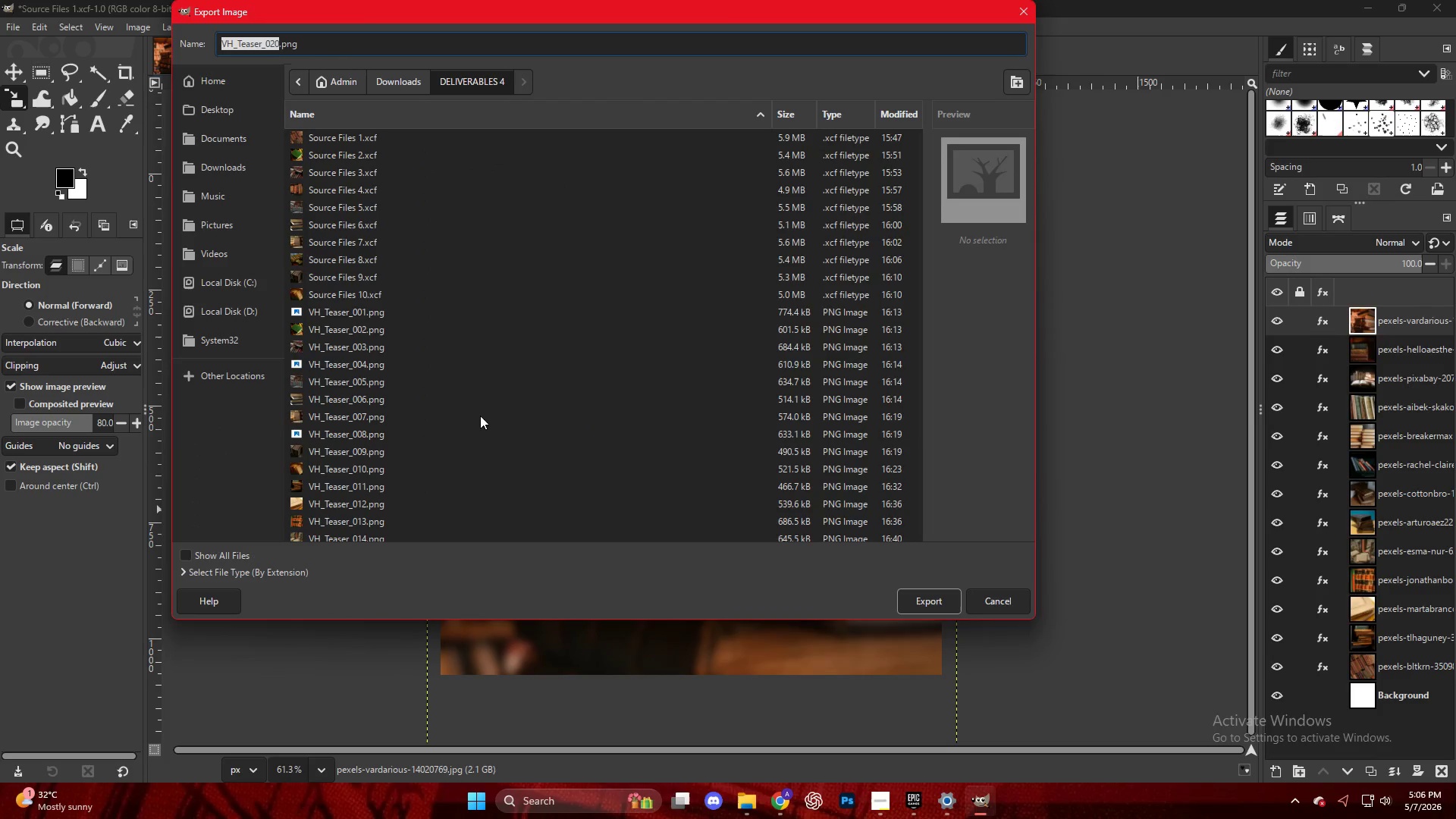 
scroll: coordinate [420, 490], scroll_direction: down, amount: 17.0
 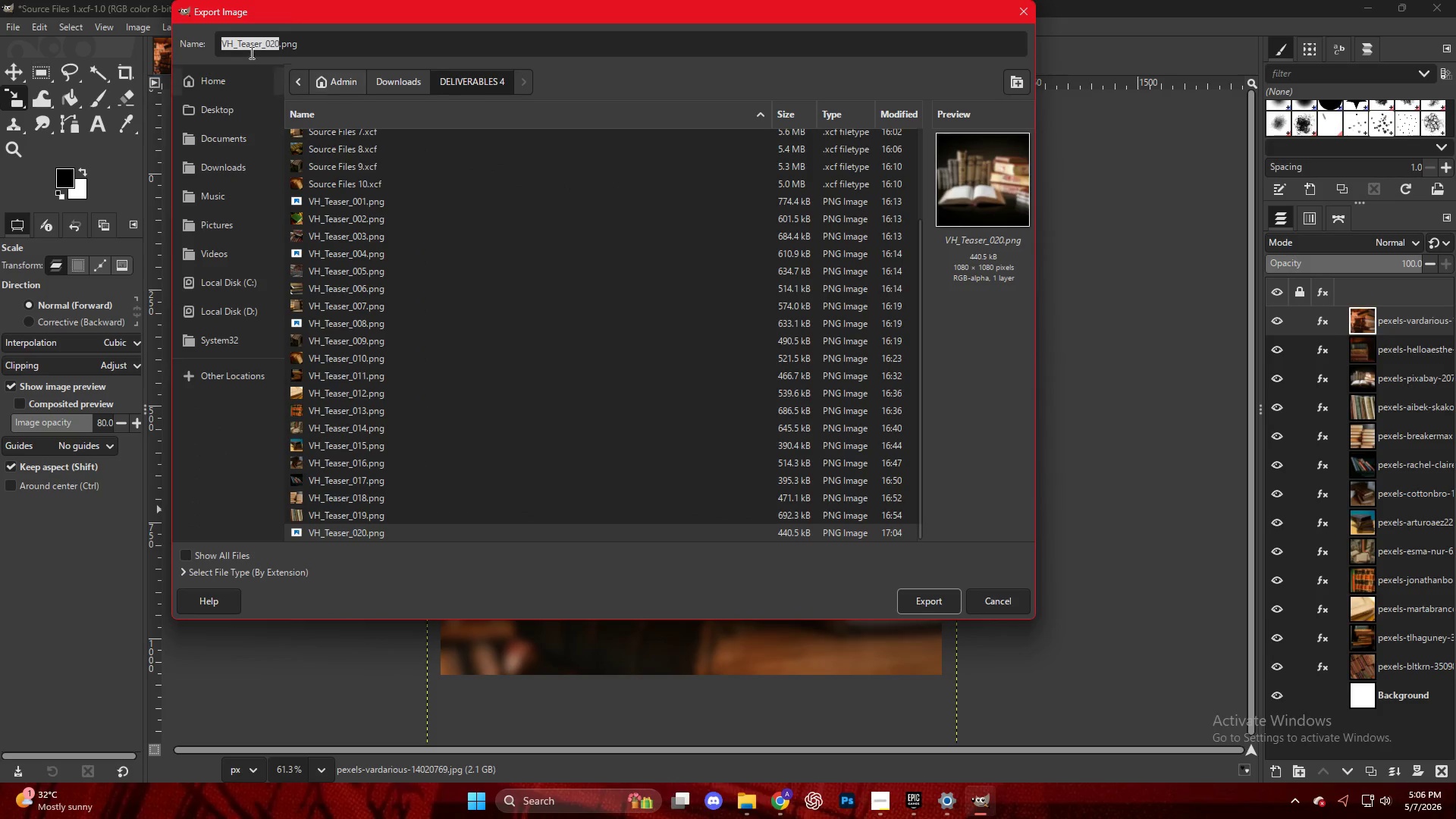 
left_click([275, 44])
 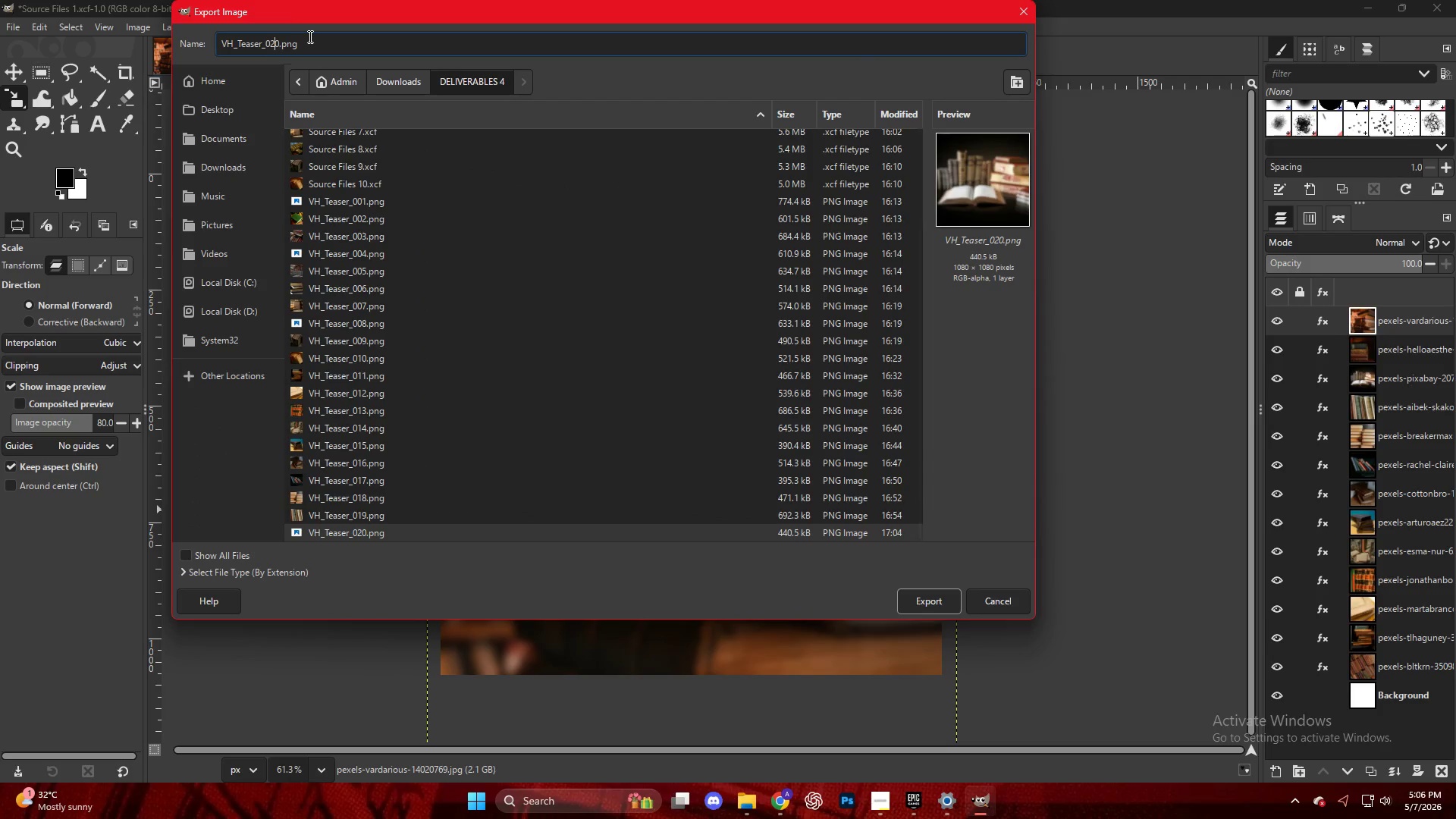 
key(ArrowRight)
 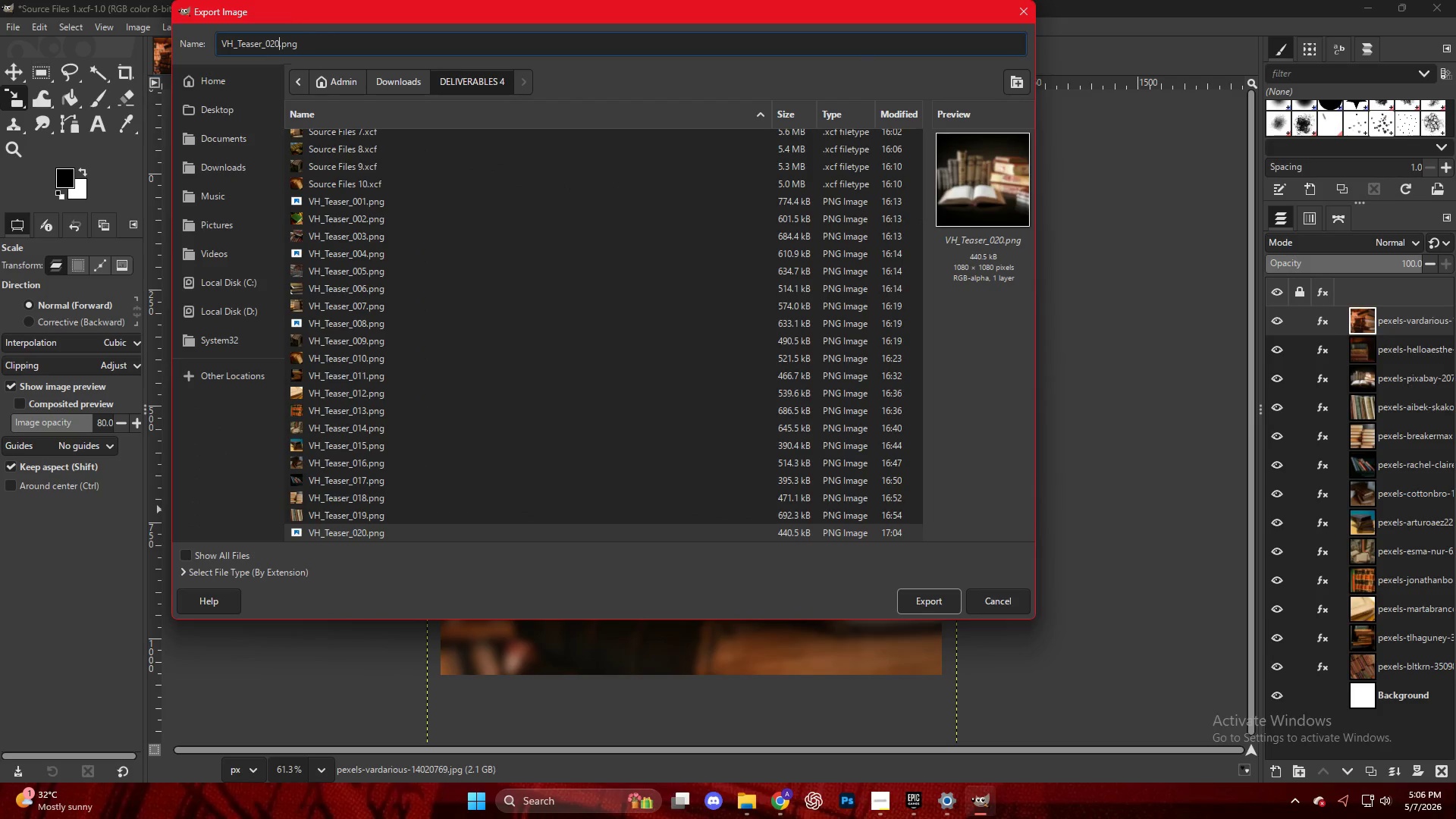 
key(Backspace)
 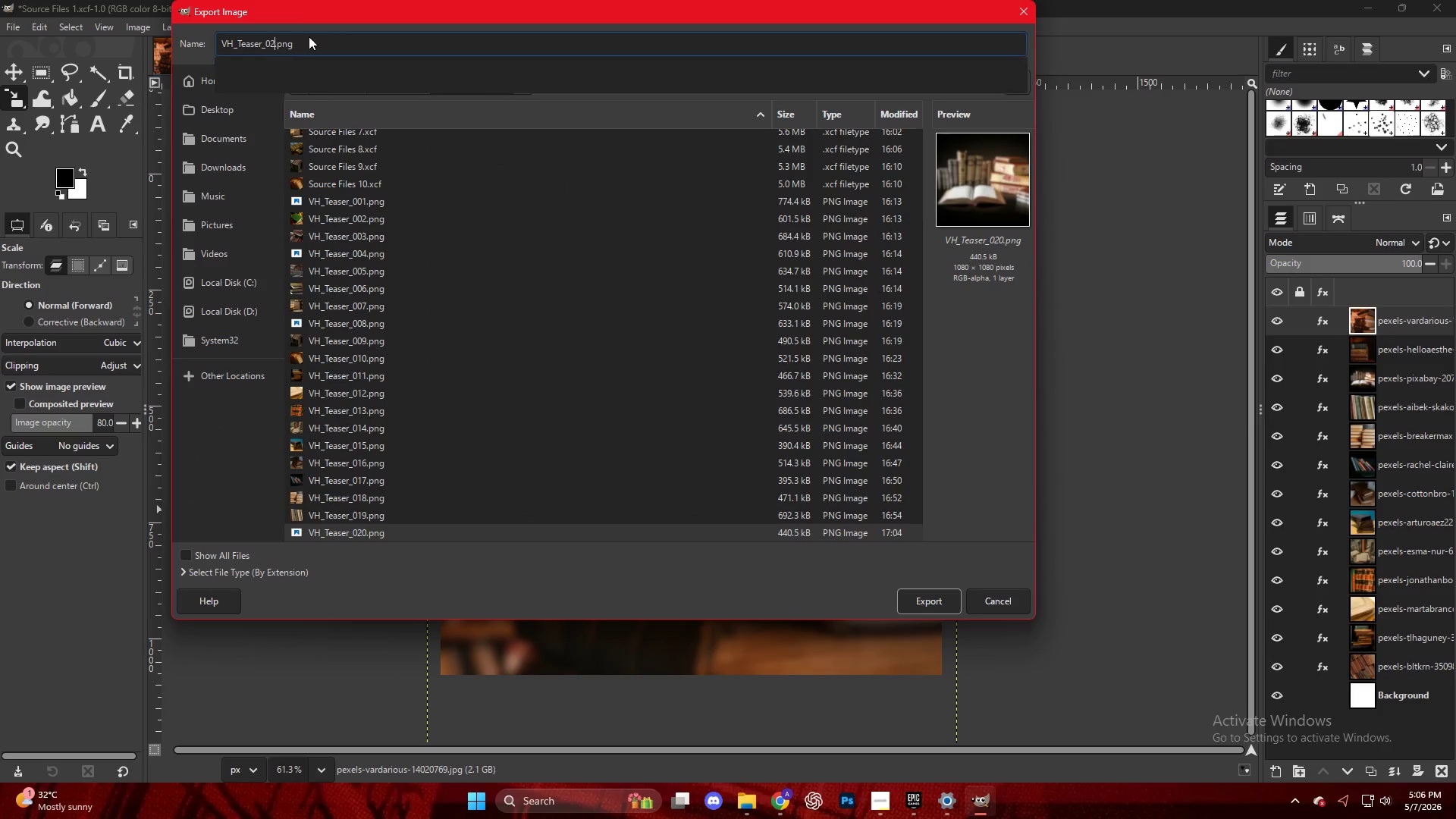 
key(1)
 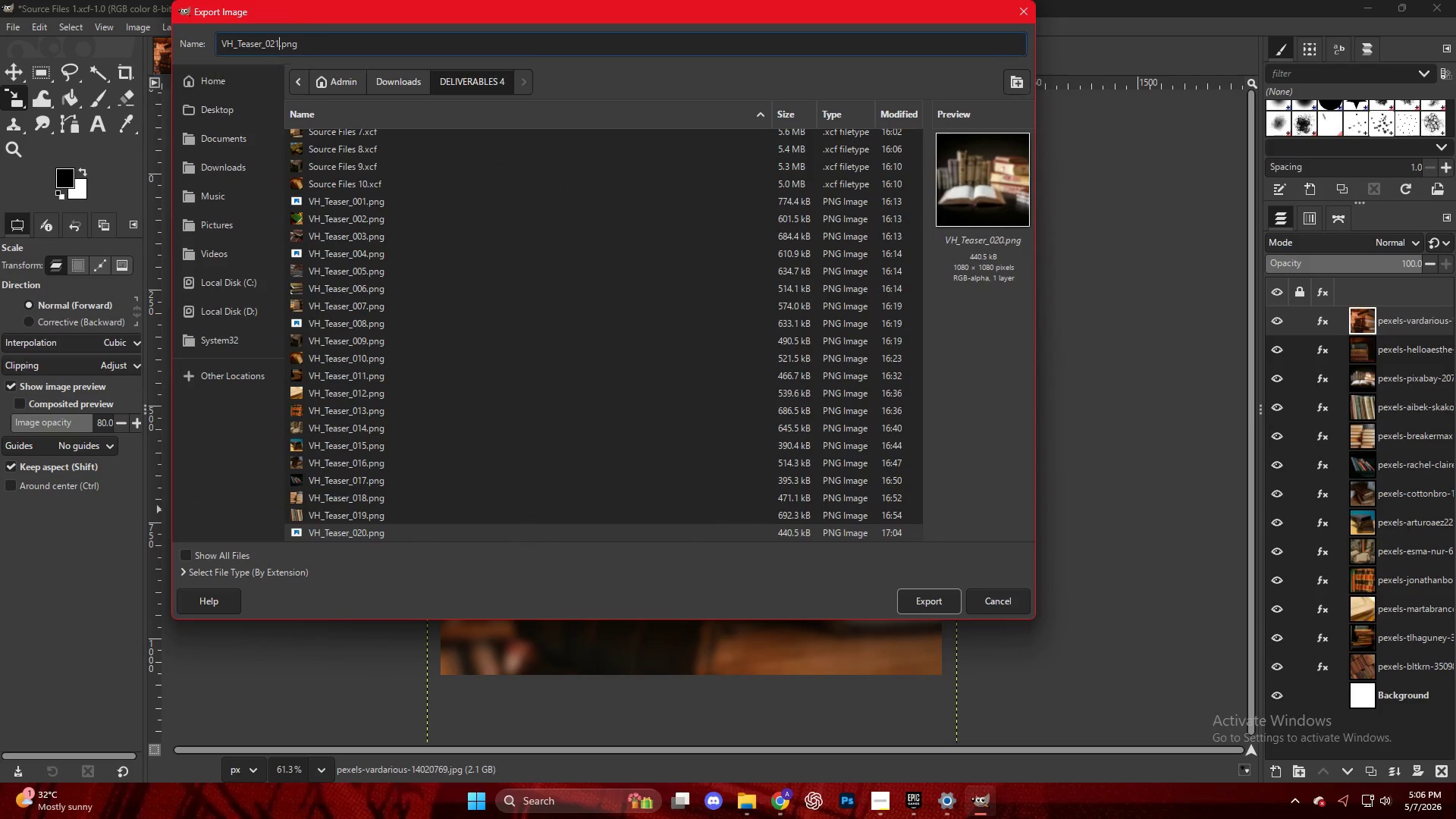 
key(Enter)
 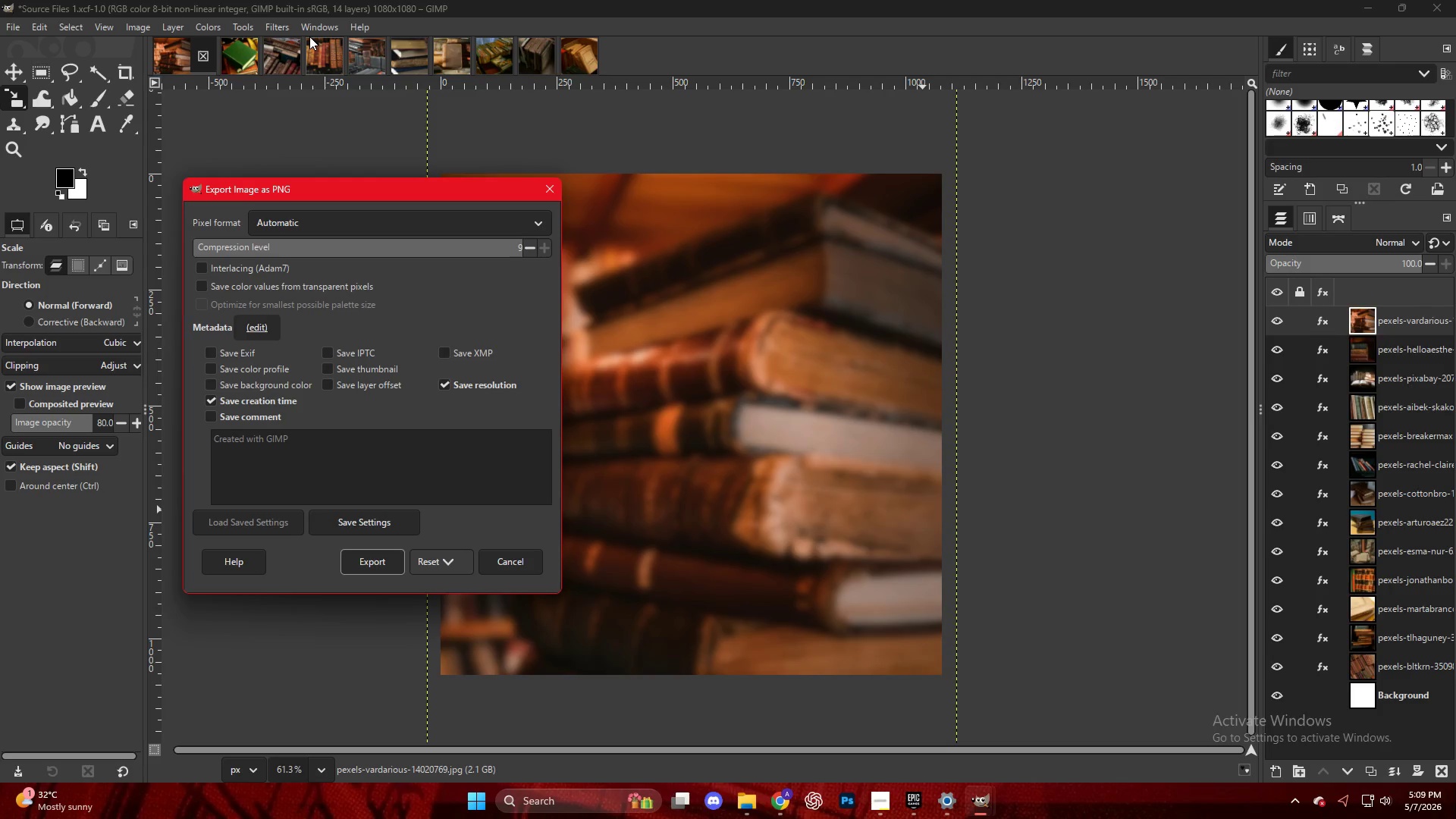 
wait(147.58)
 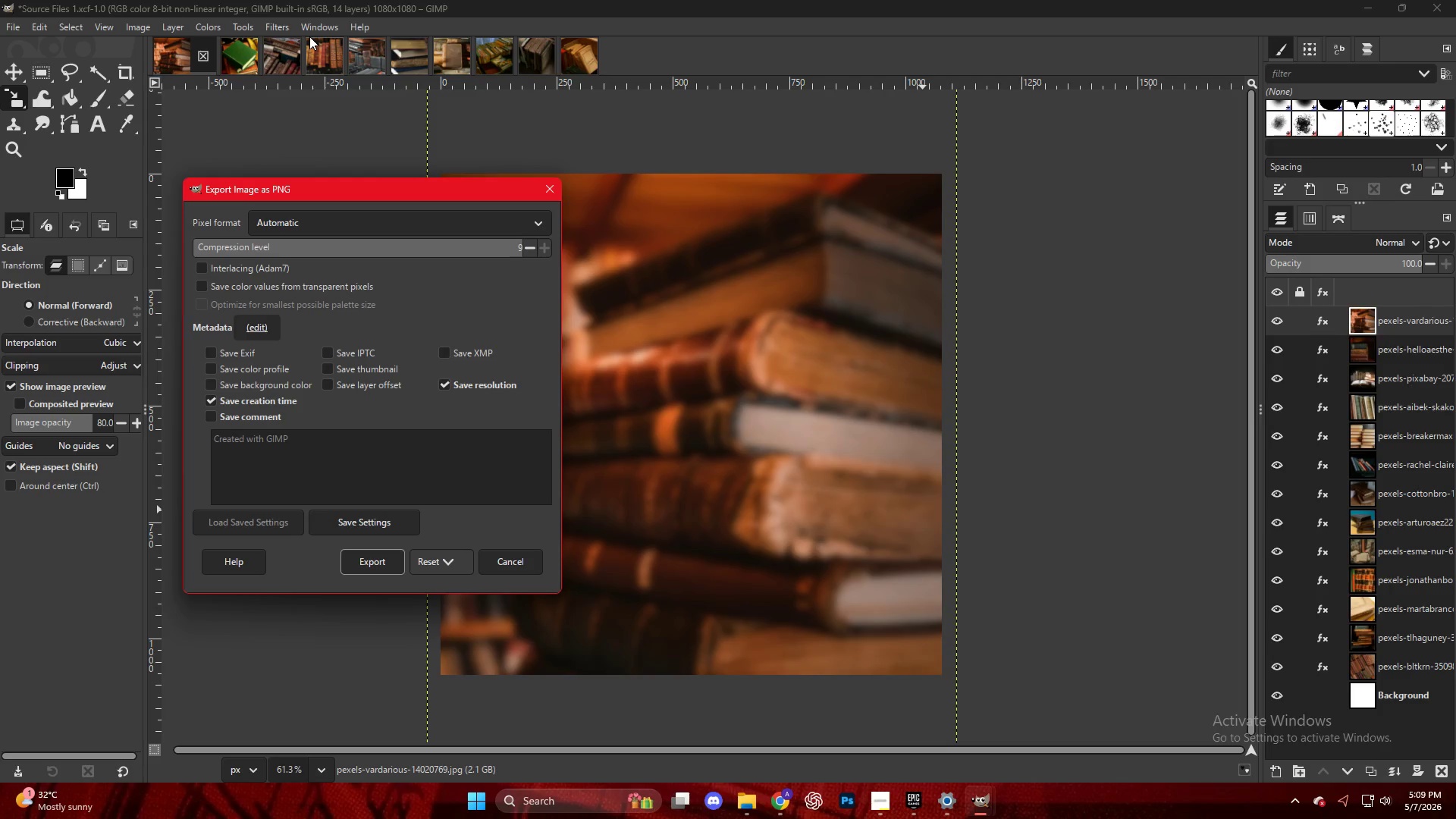 
left_click([364, 562])
 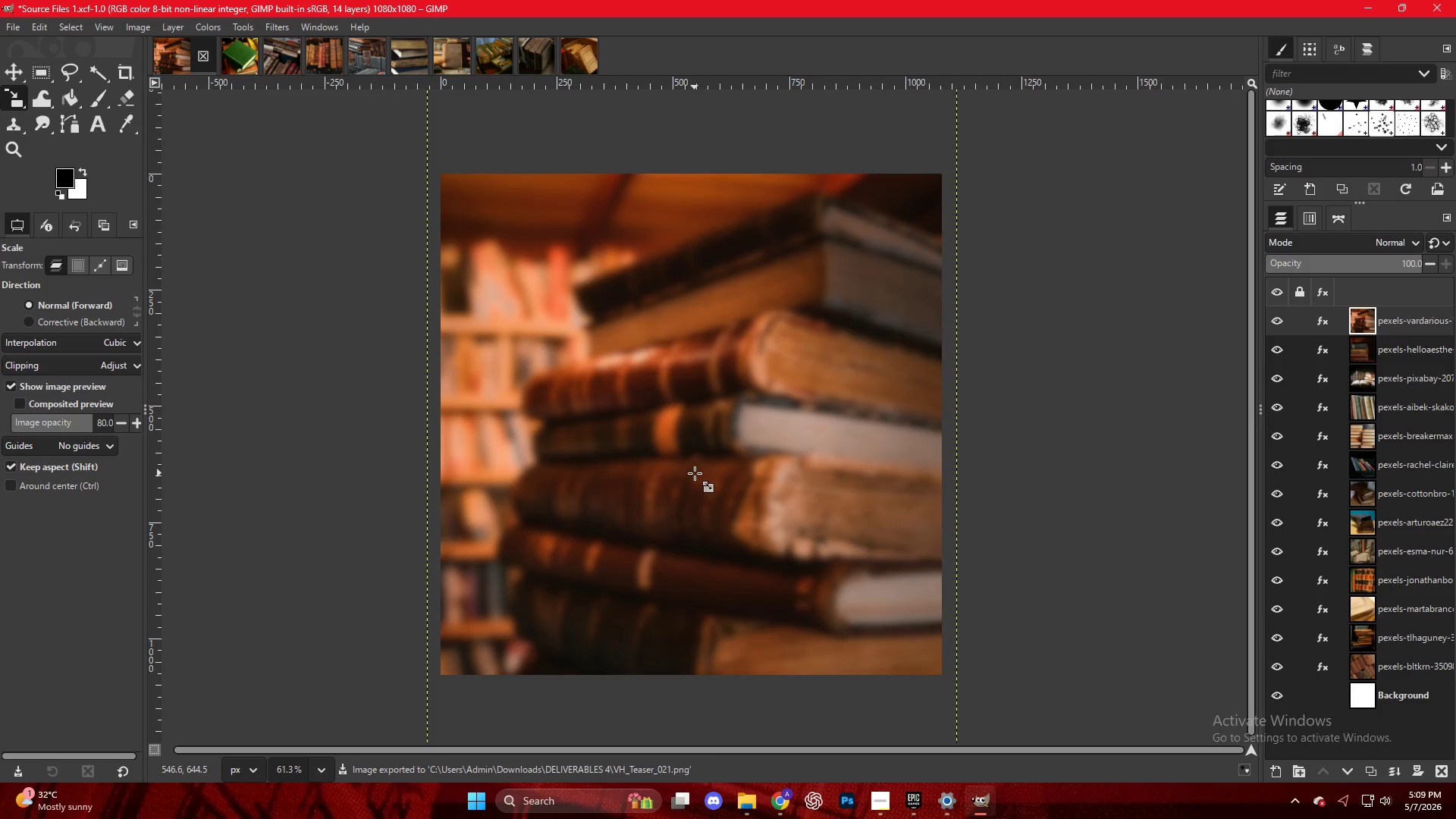 
wait(8.83)
 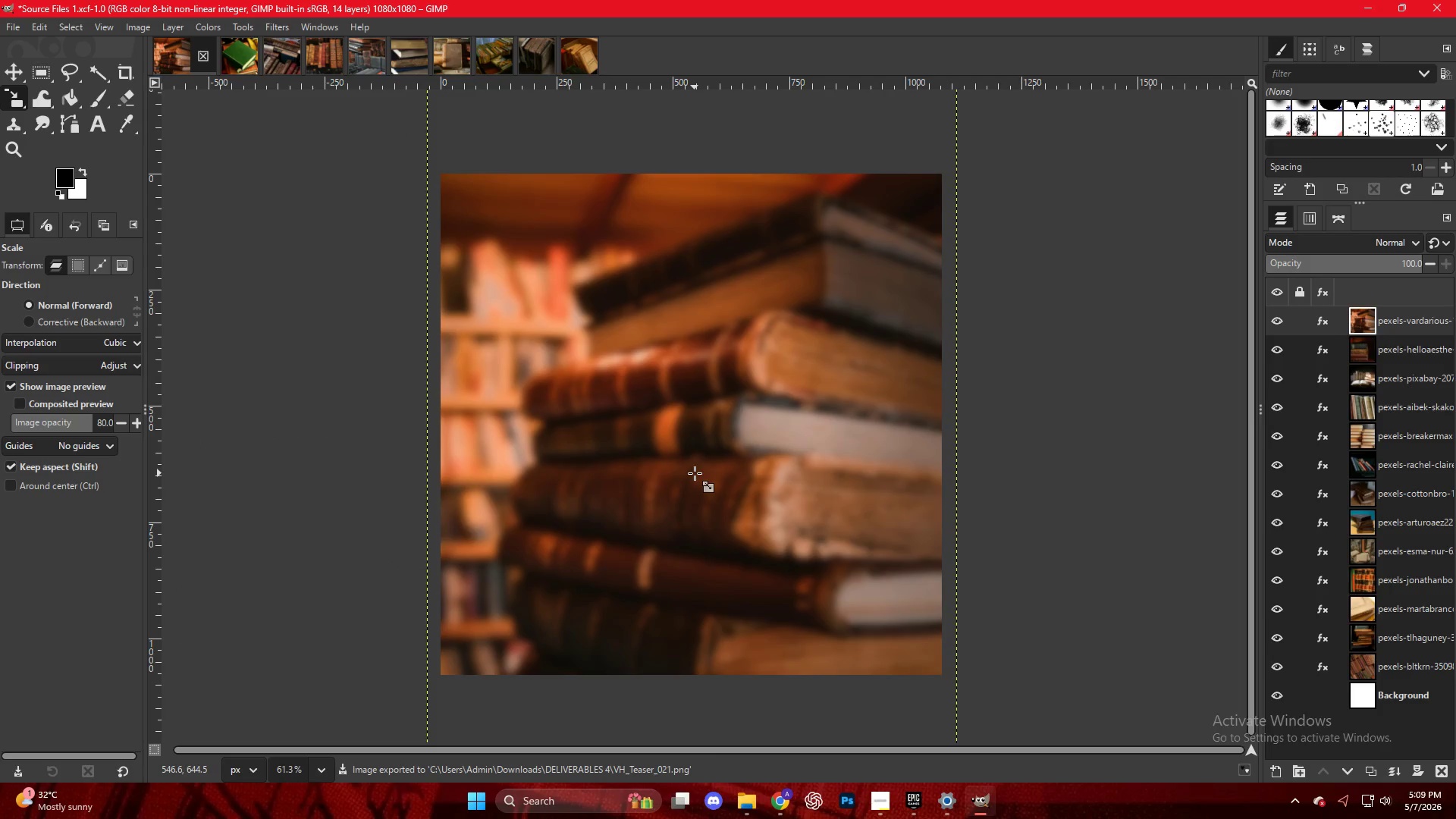 
hold_key(key=ControlLeft, duration=0.44)
scroll: coordinate [770, 467], scroll_direction: none, amount: 0.0
 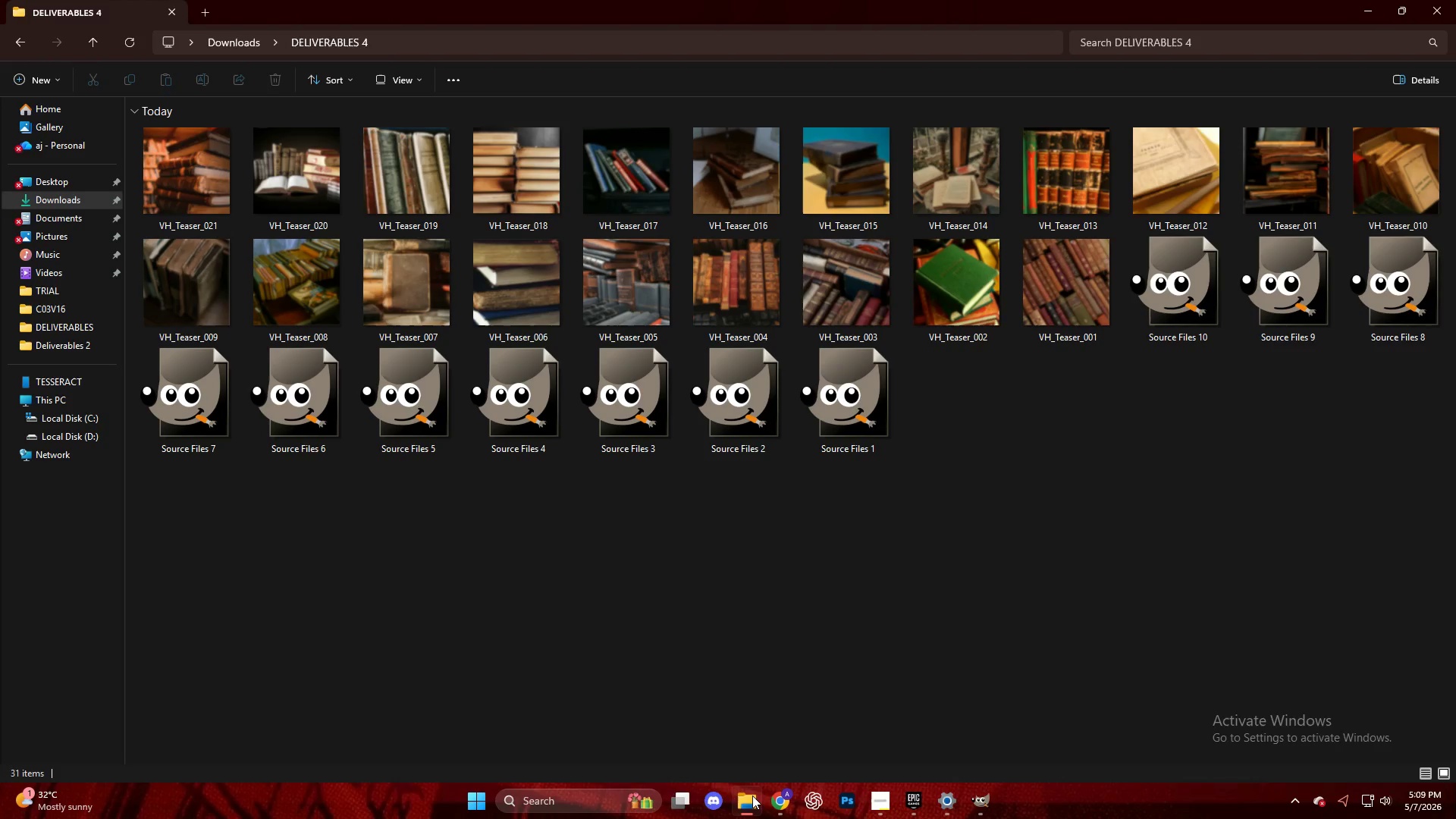 
left_click([752, 795])
 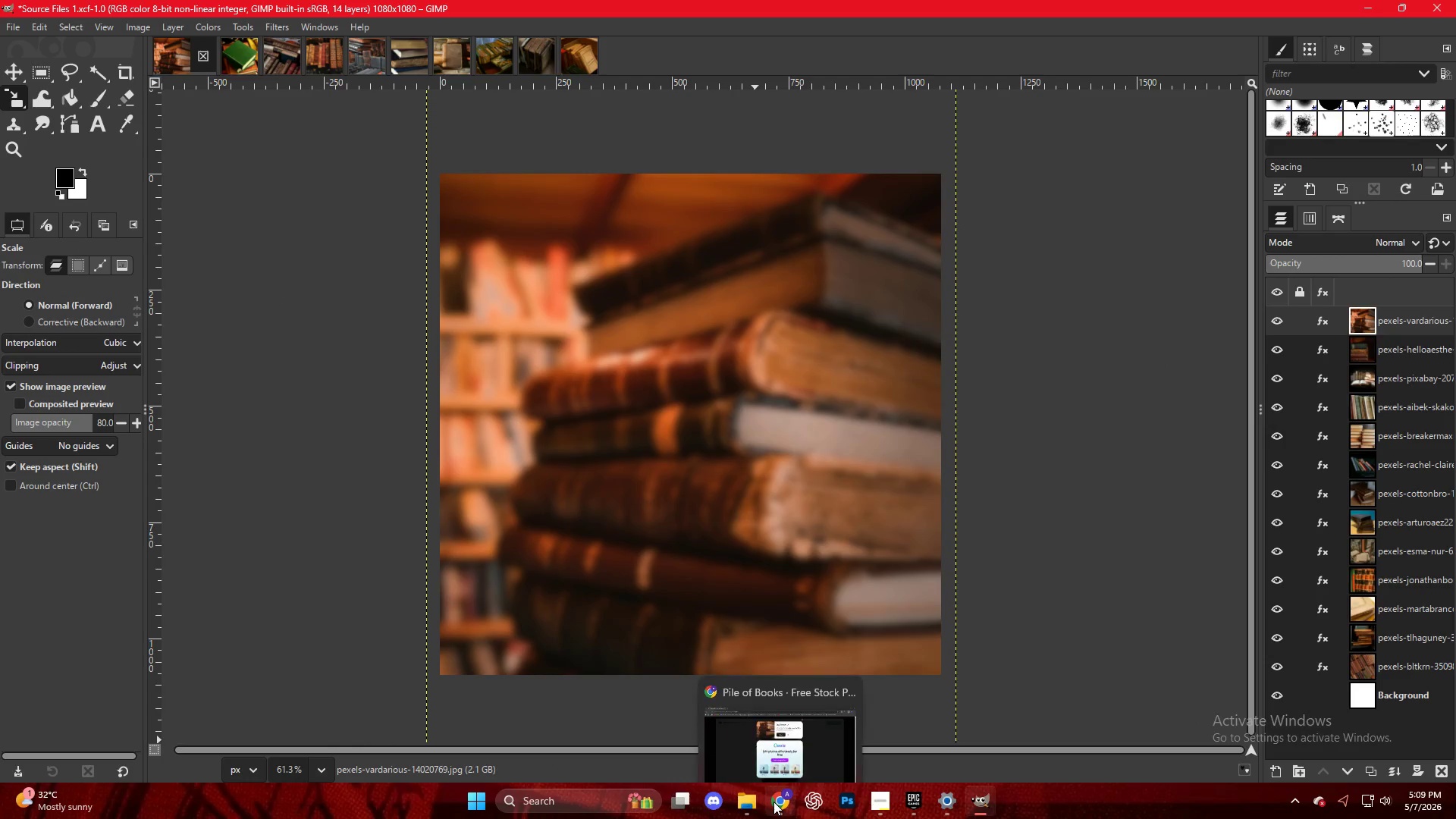 
left_click([730, 795])
 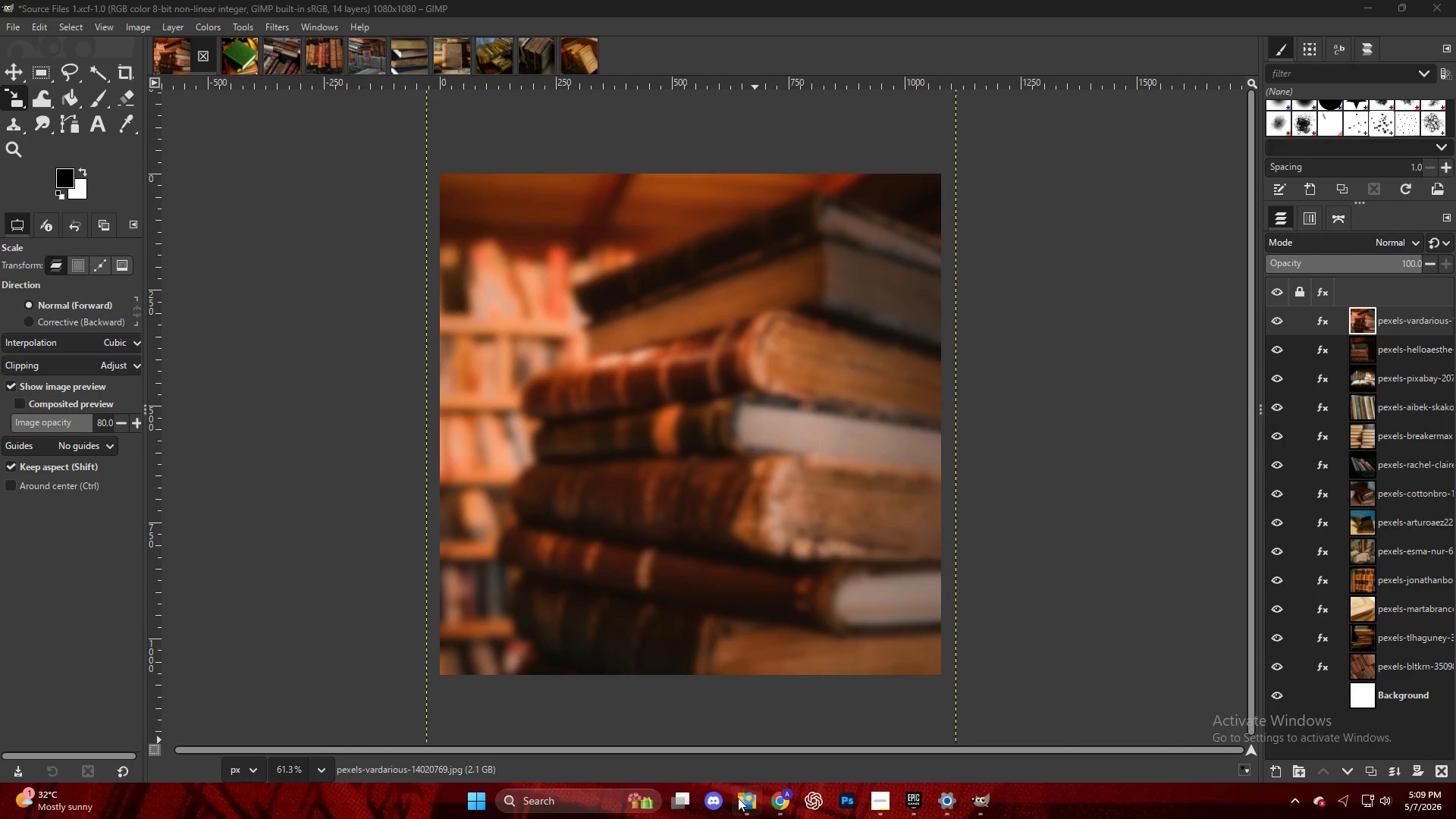 
left_click([753, 801])
 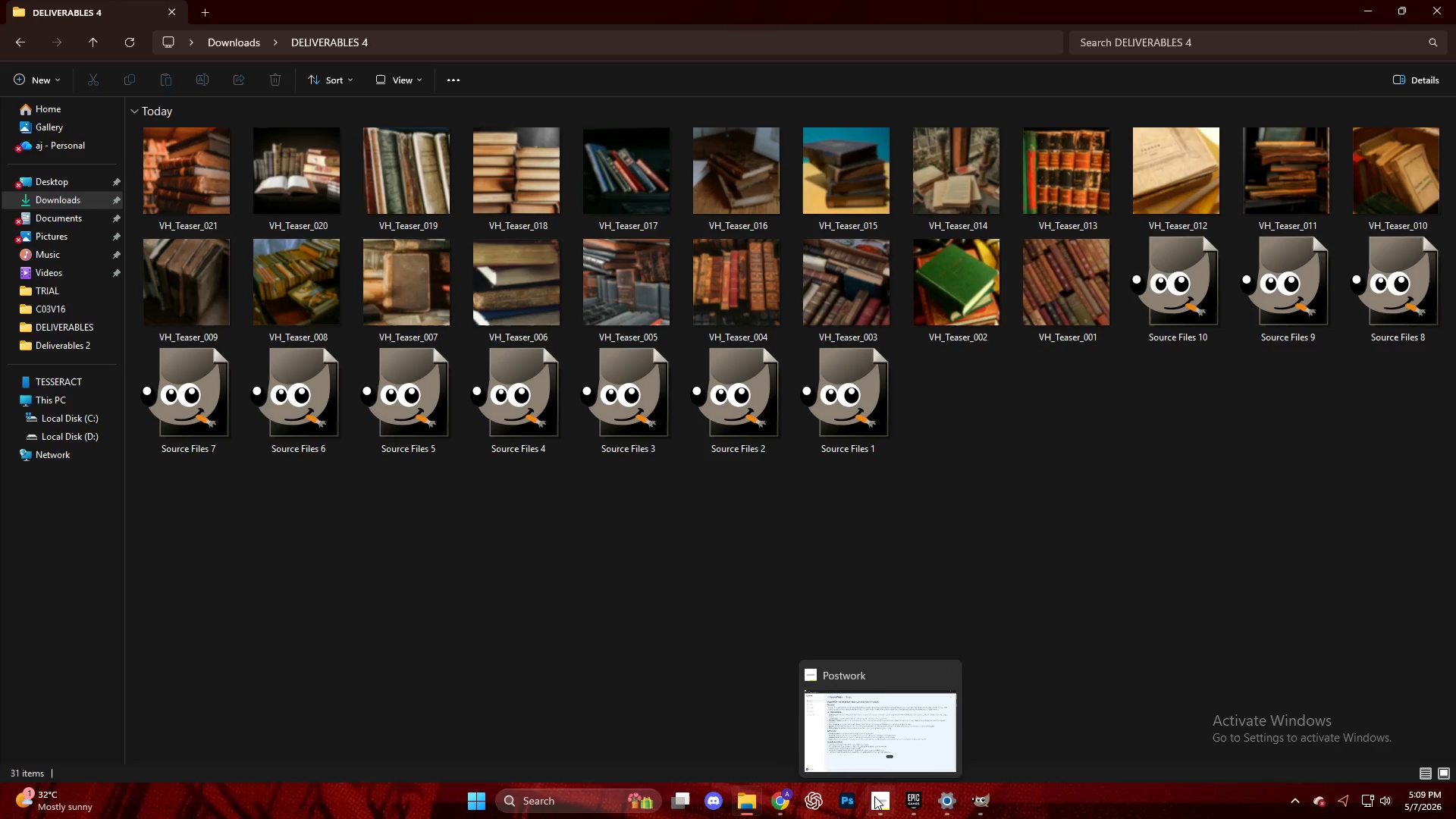 
double_click([1037, 522])
 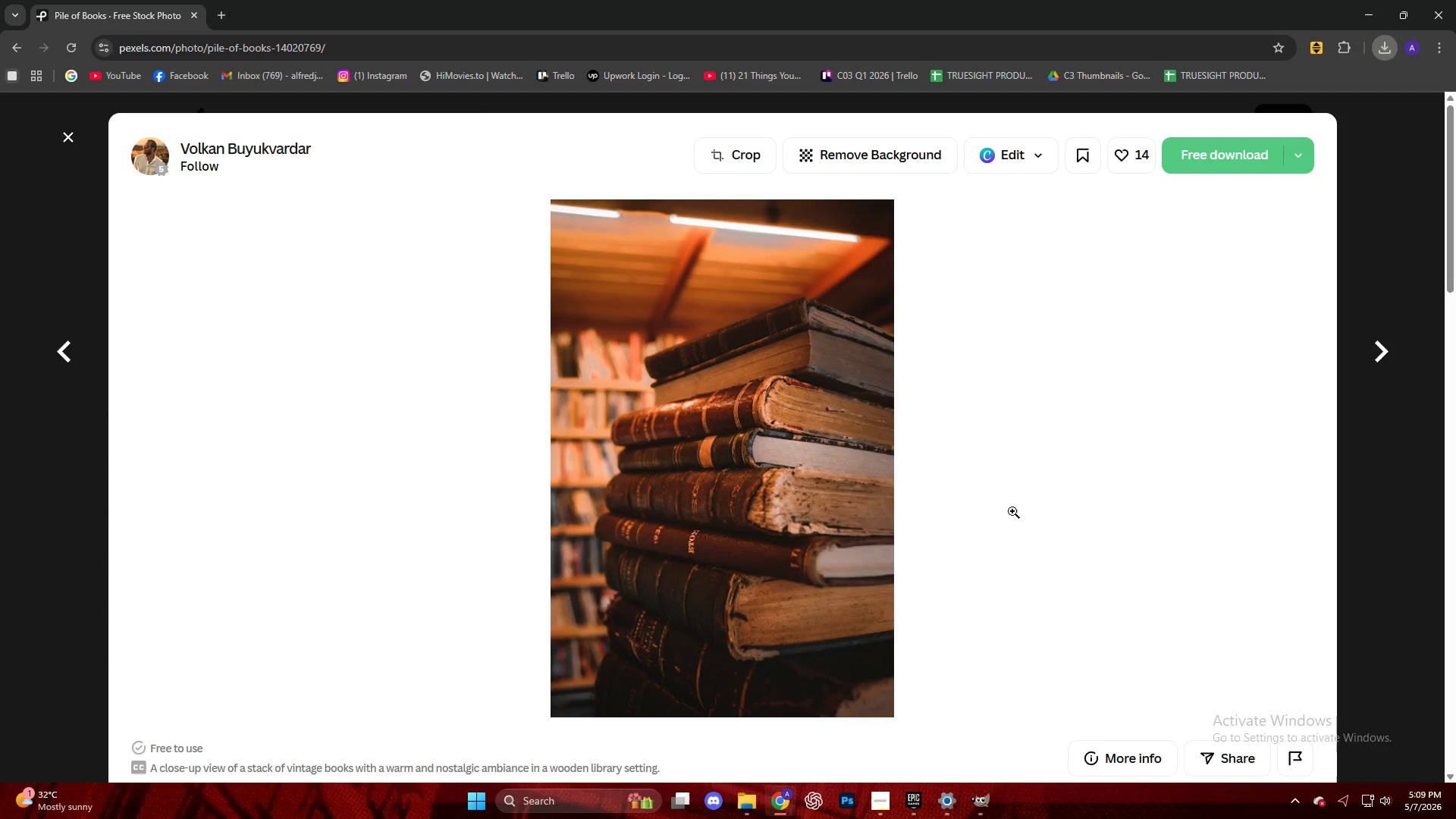 
scroll: coordinate [980, 501], scroll_direction: down, amount: 11.0
 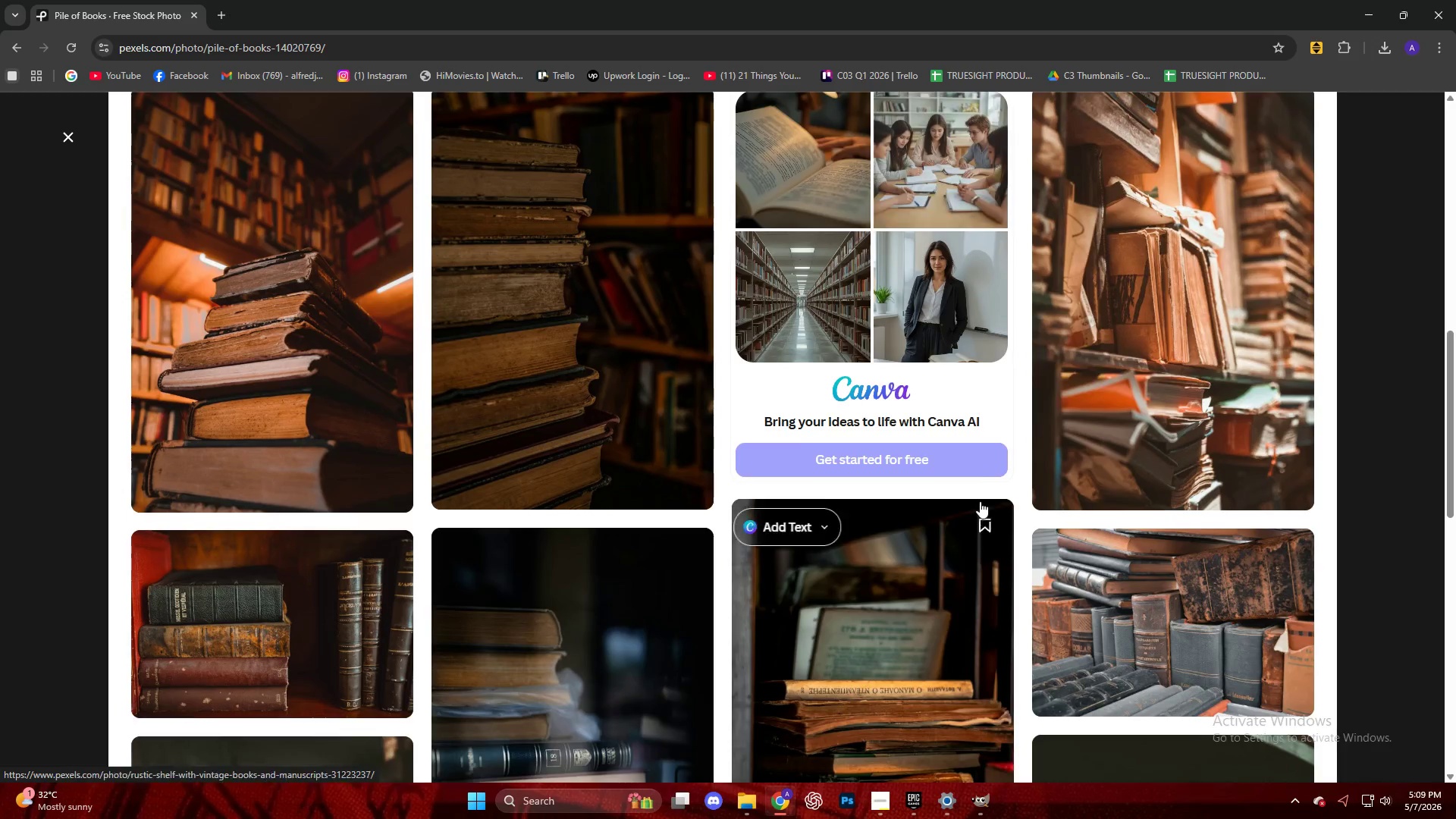 
left_click([1181, 328])
 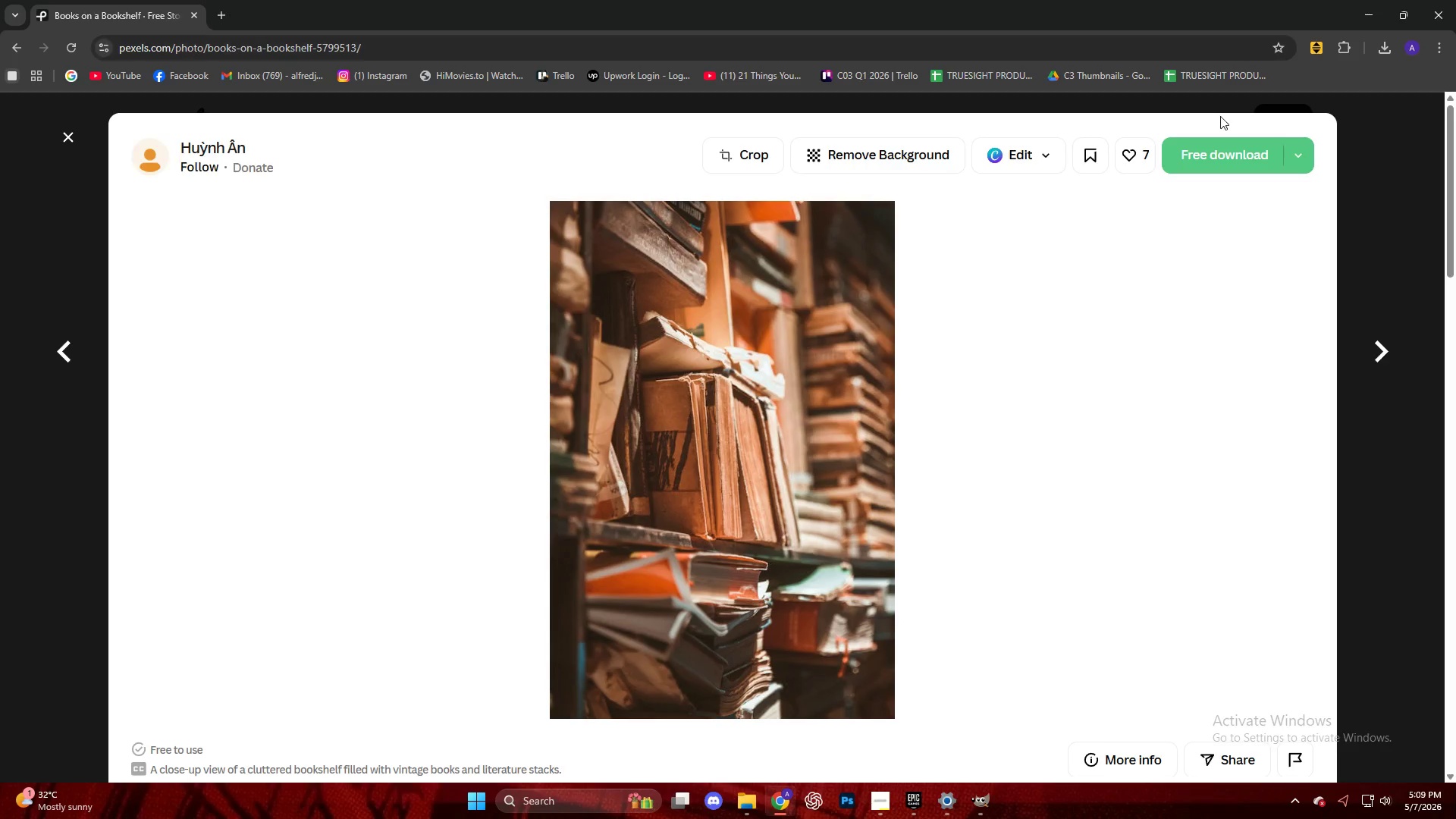 
scroll: coordinate [980, 501], scroll_direction: up, amount: 1.0
 